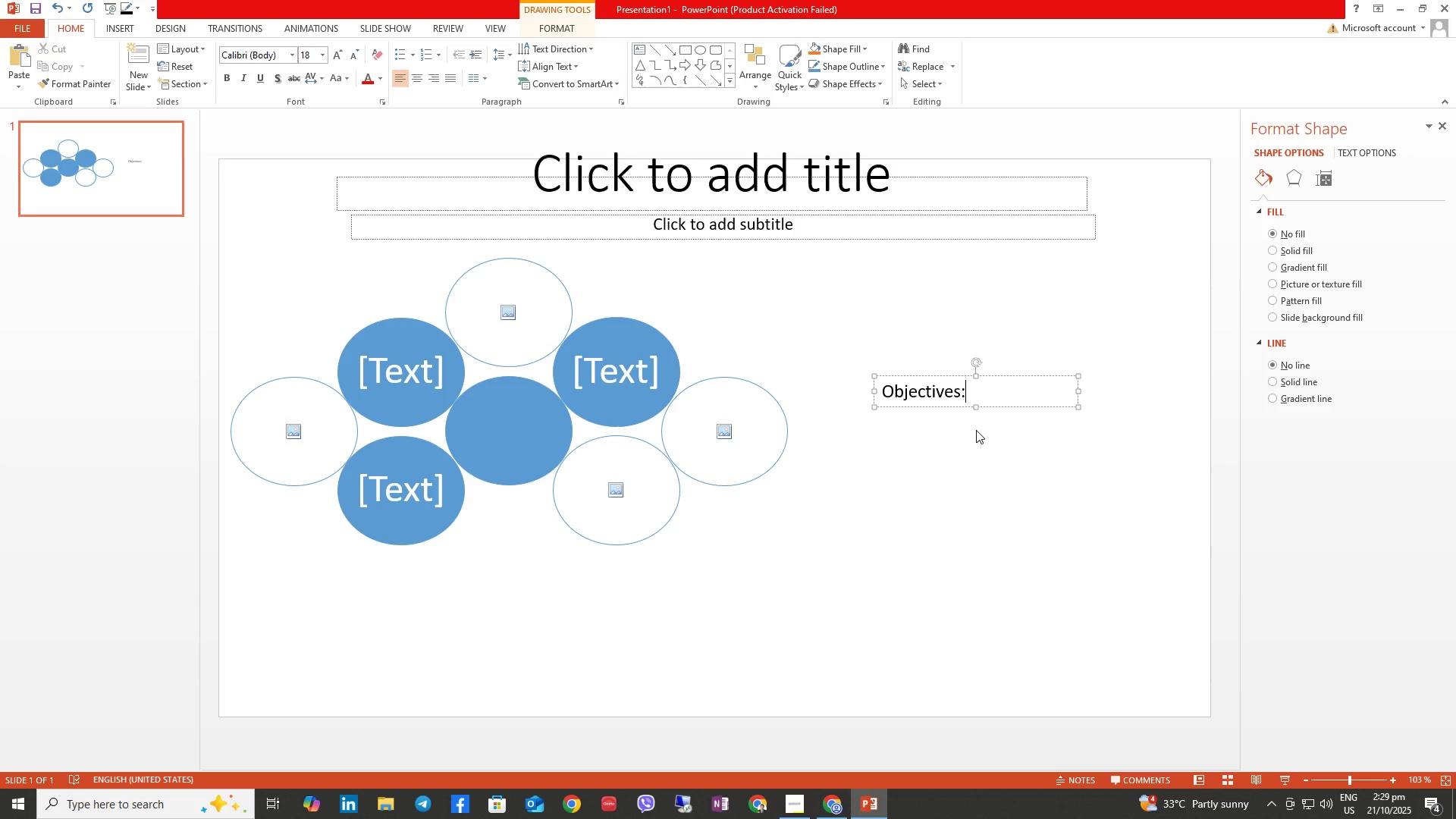 
wait(8.83)
 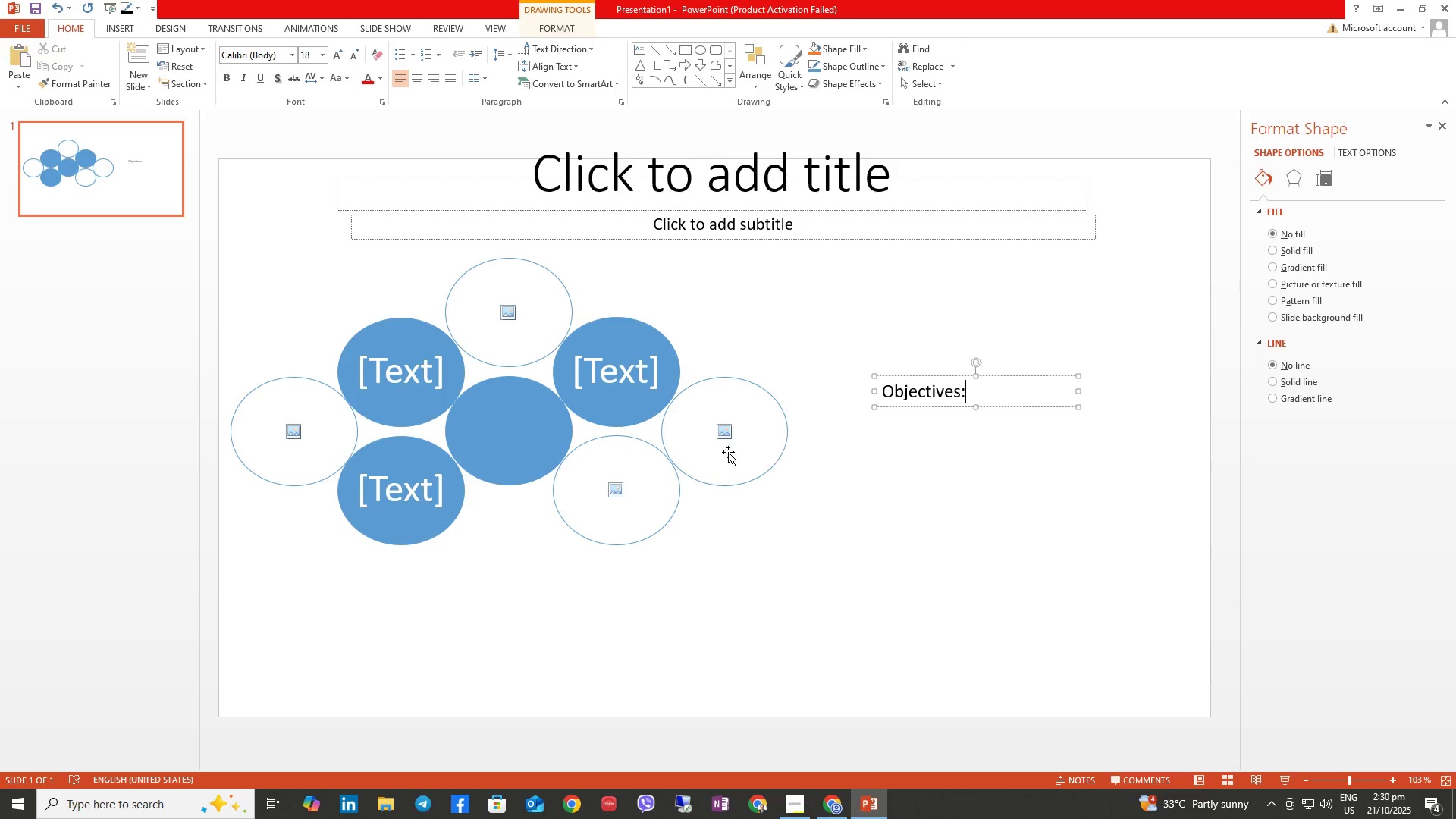 
left_click_drag(start_coordinate=[1039, 375], to_coordinate=[399, 256])
 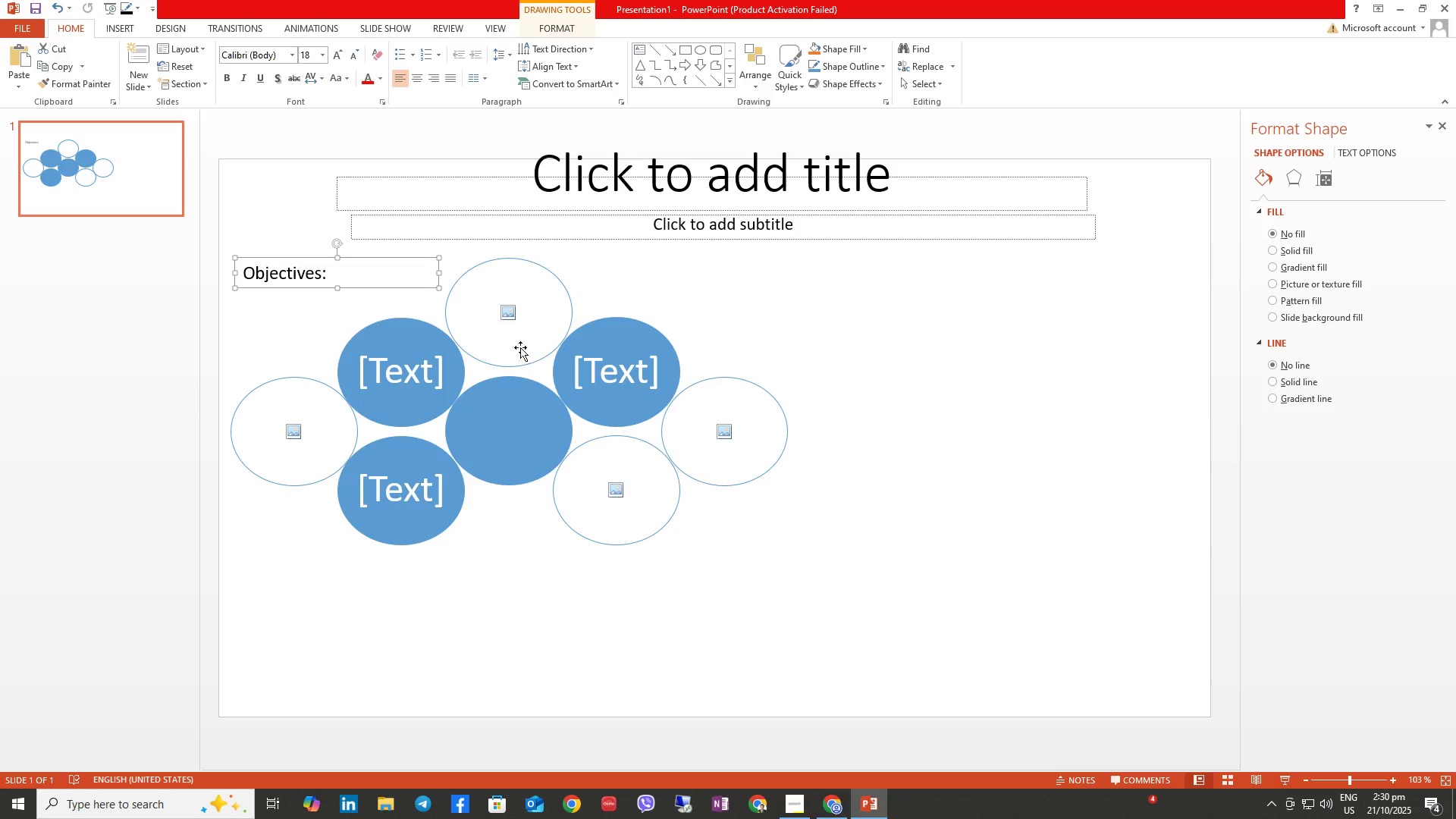 
left_click([385, 365])
 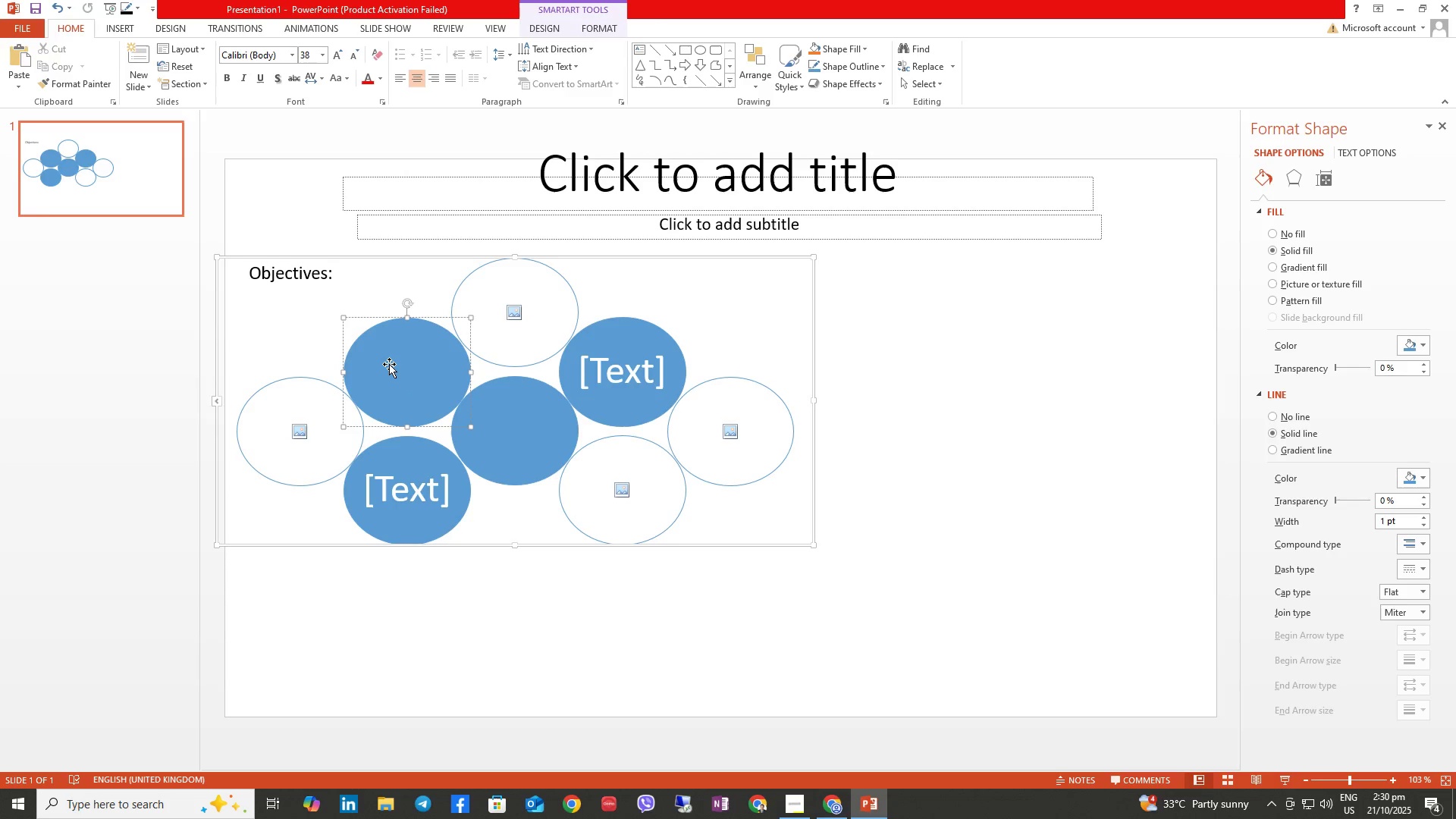 
wait(13.25)
 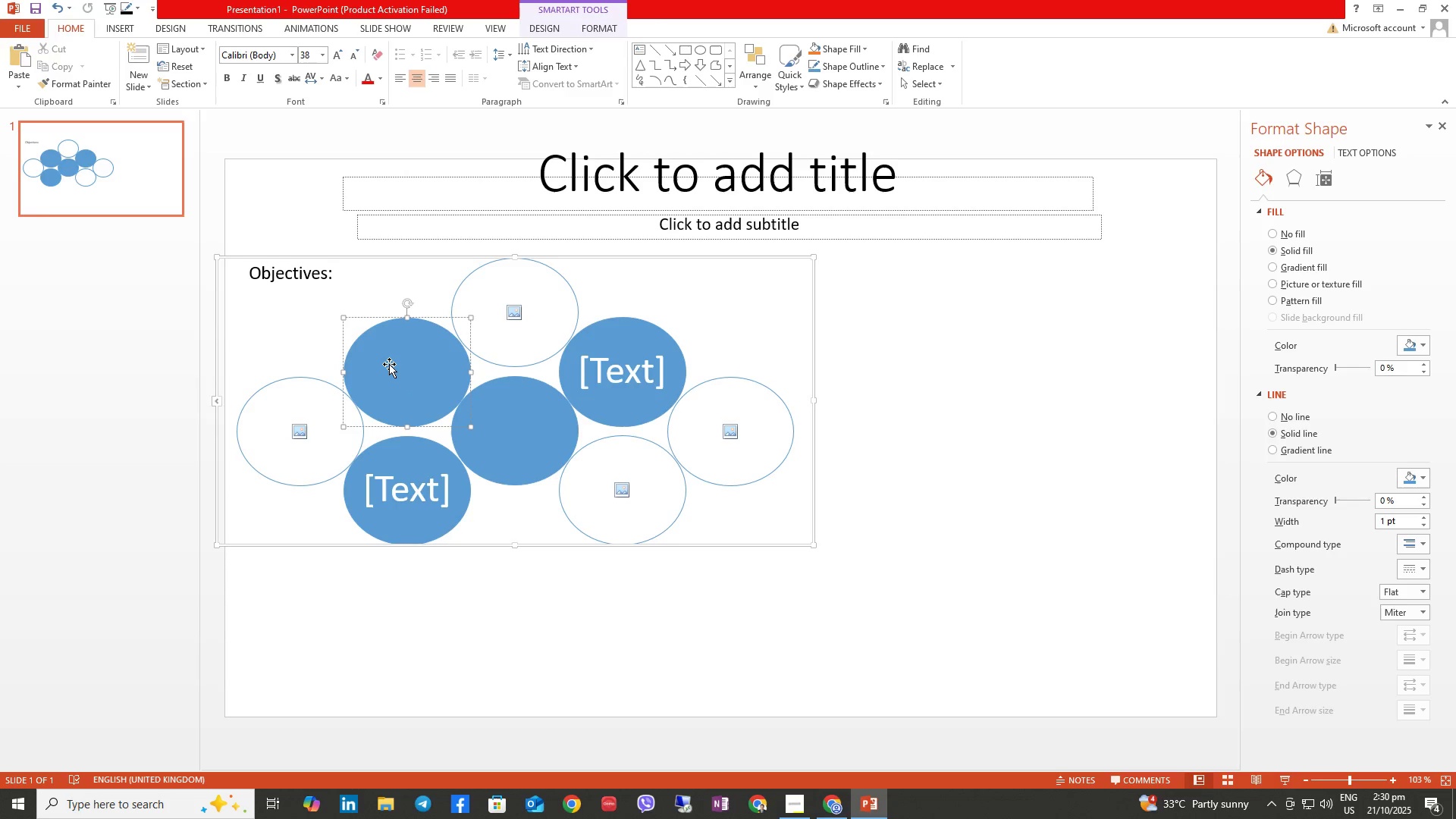 
key(U)
 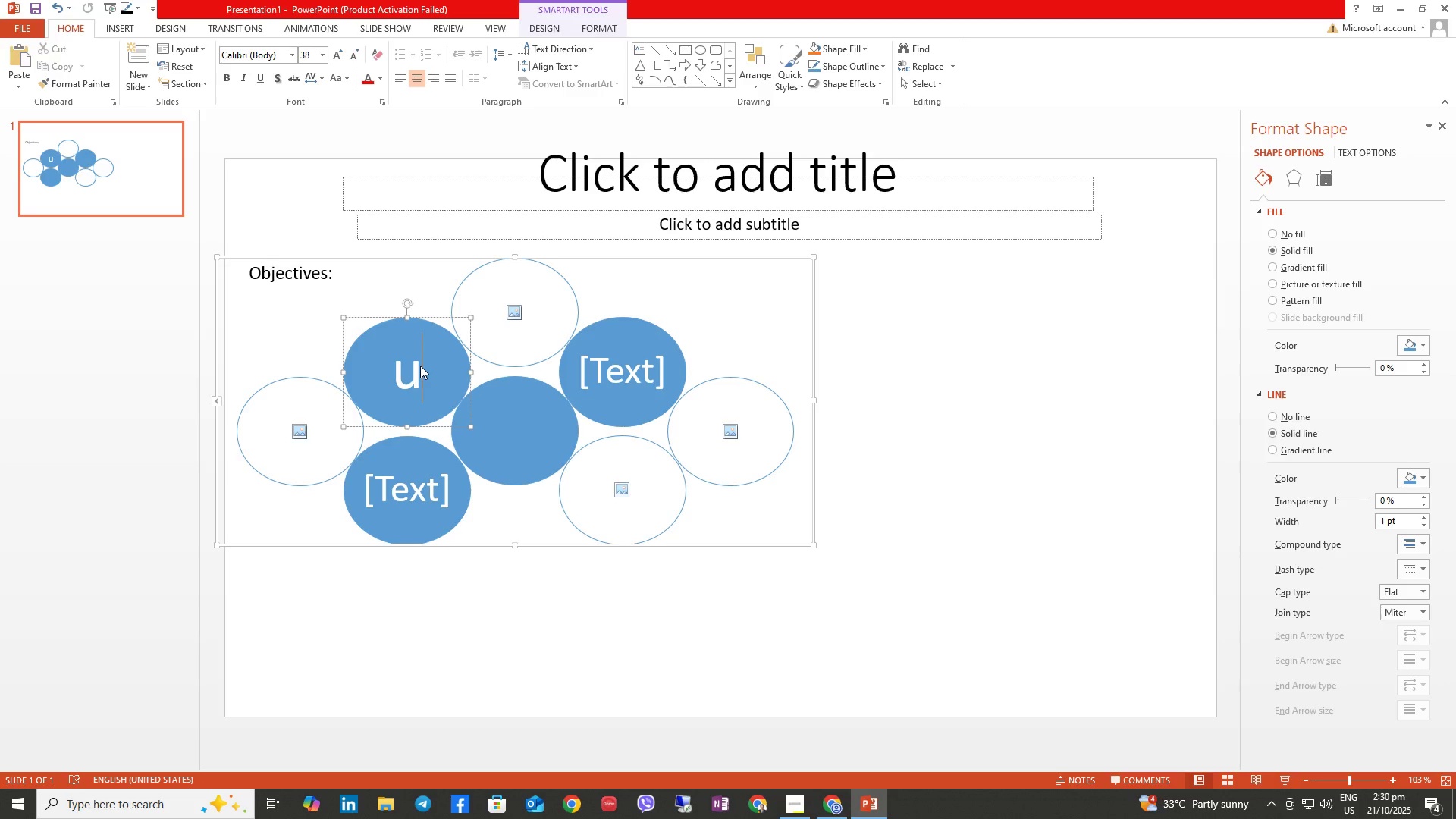 
key(Backspace)
 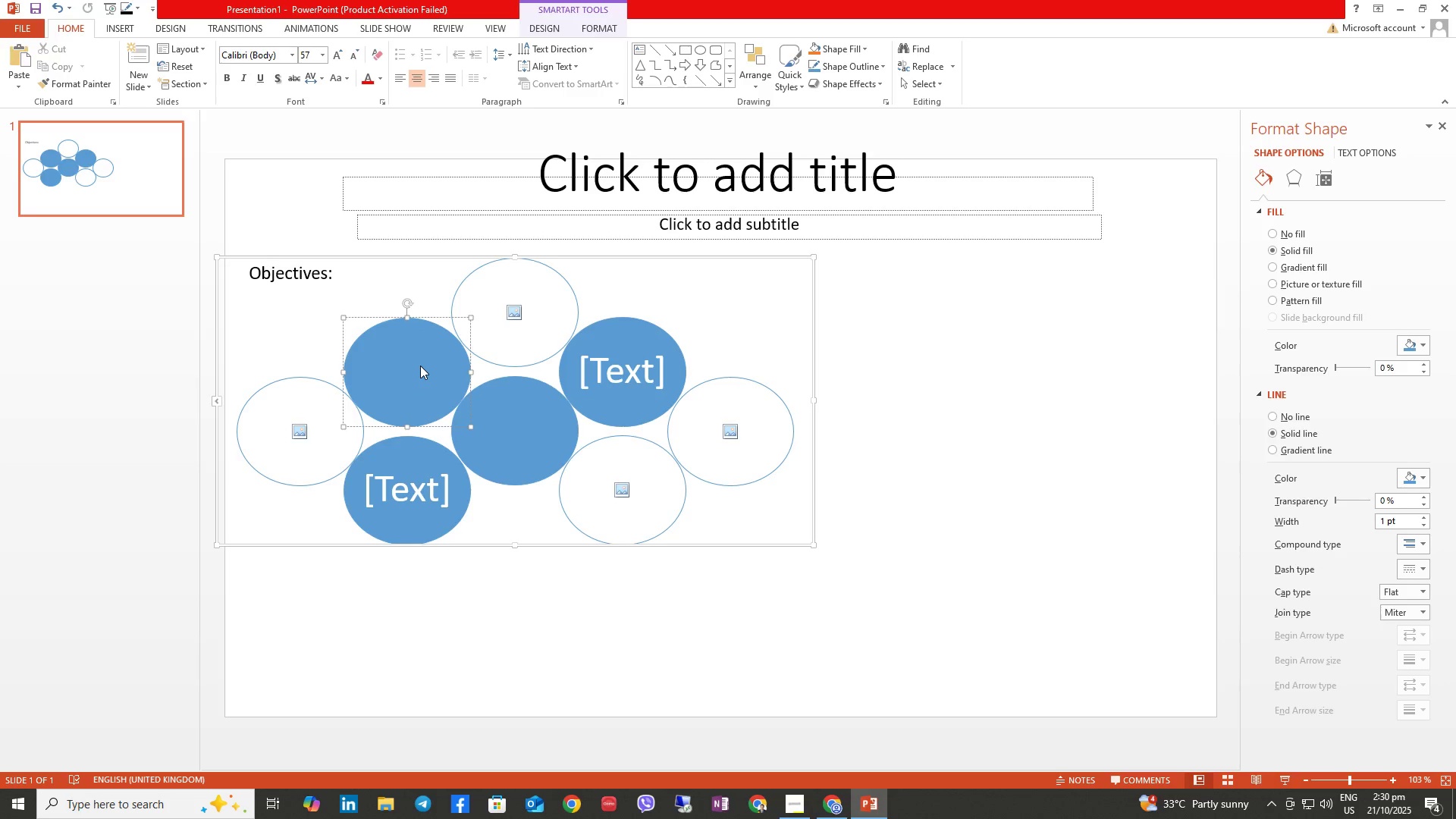 
type(Understand the role of digital Liute)
key(Backspace)
key(Backspace)
key(Backspace)
type(te)
key(Backspace)
key(Backspace)
key(Backspace)
key(Backspace)
type(literacy in moid)
key(Backspace)
key(Backspace)
type(dern education)
 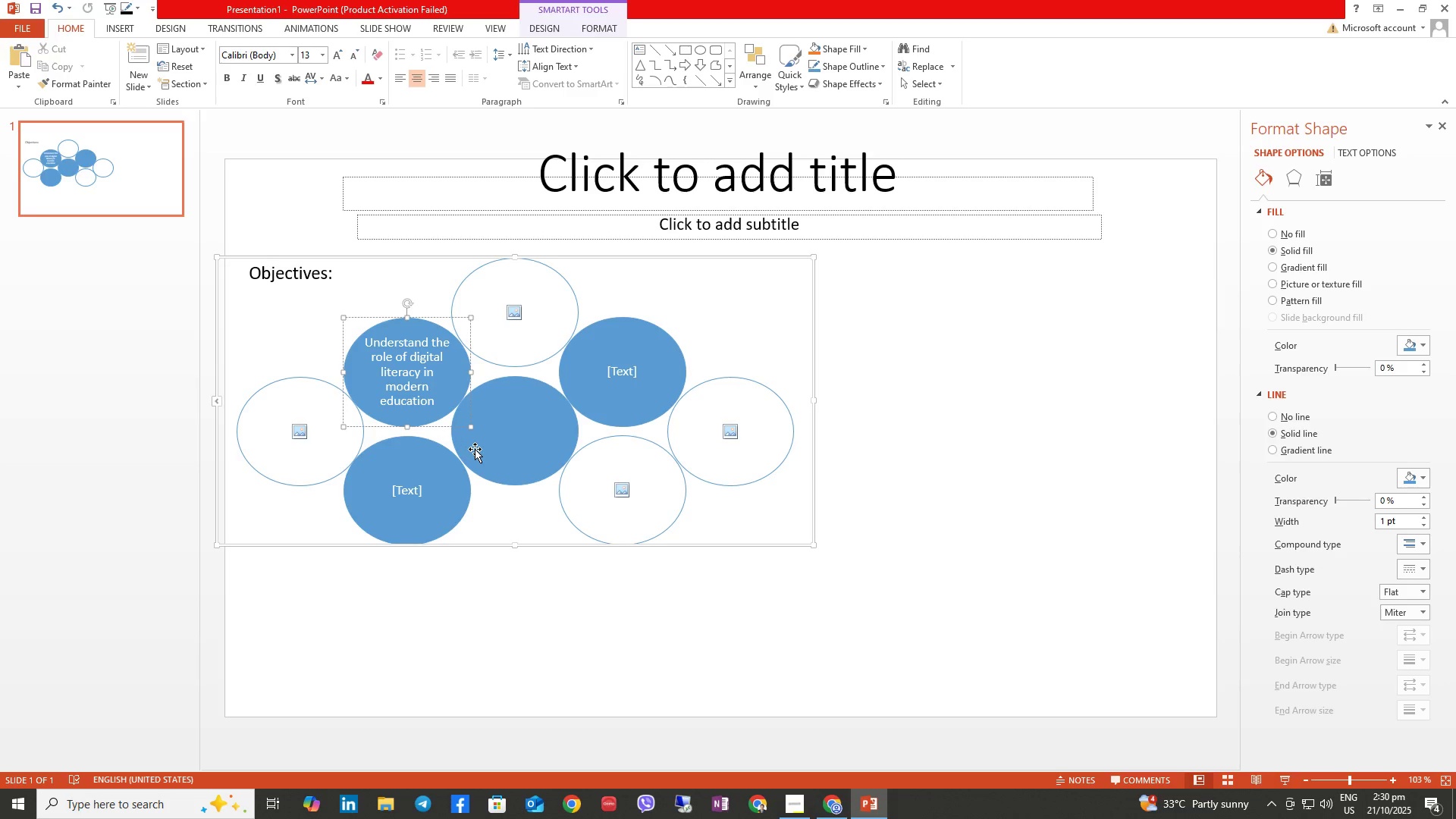 
left_click([517, 411])
 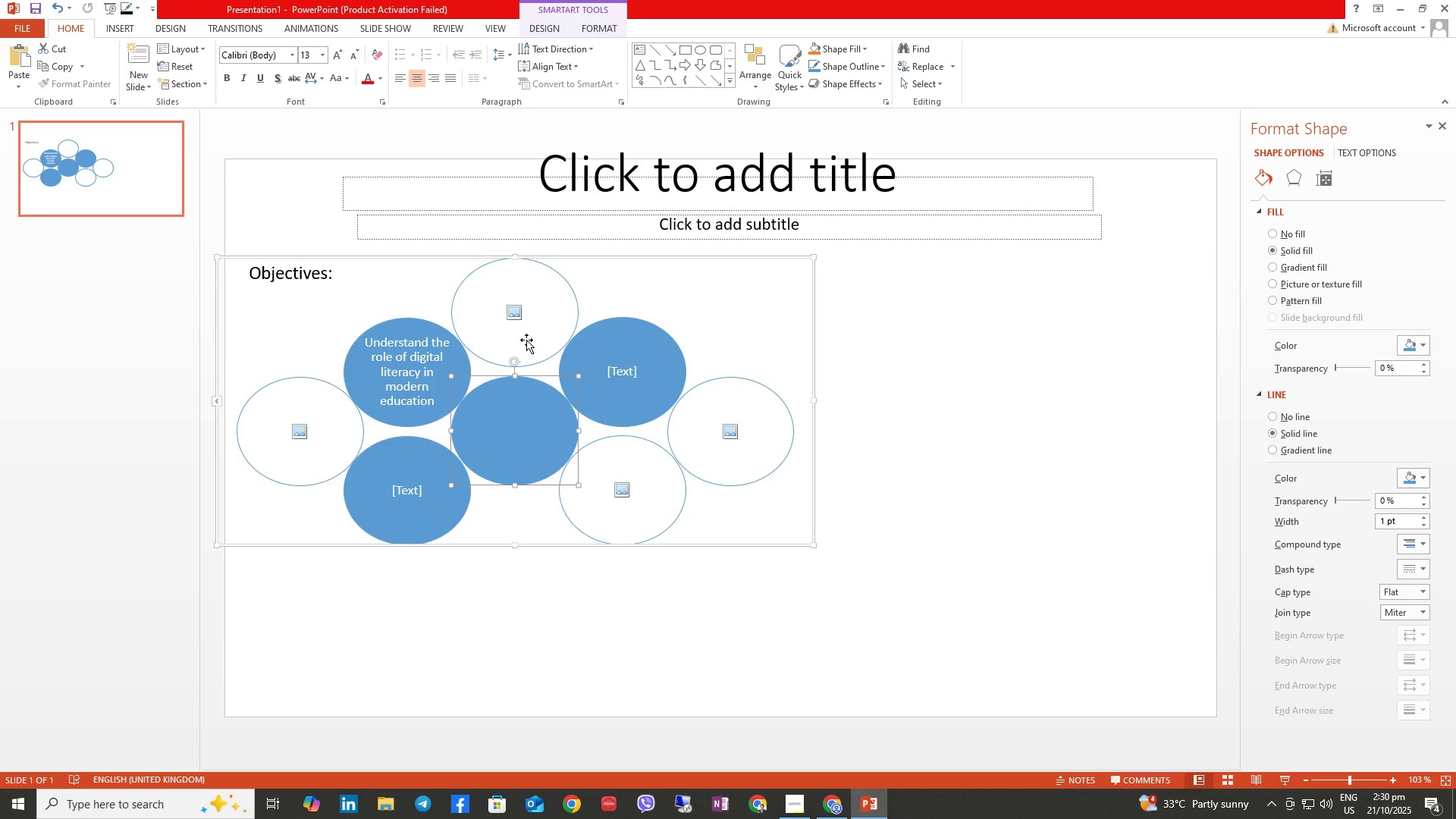 
left_click([518, 305])
 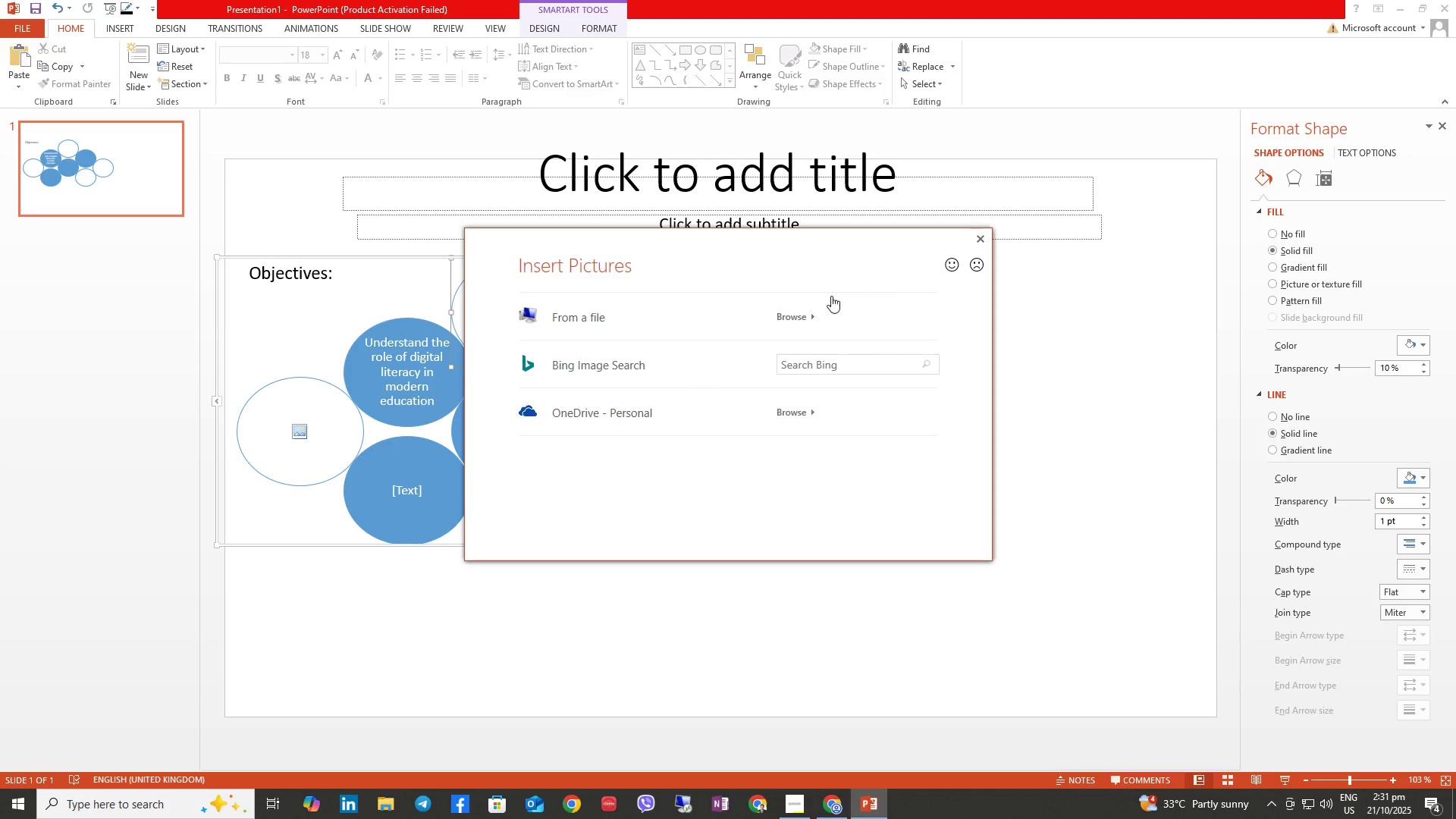 
left_click([976, 245])
 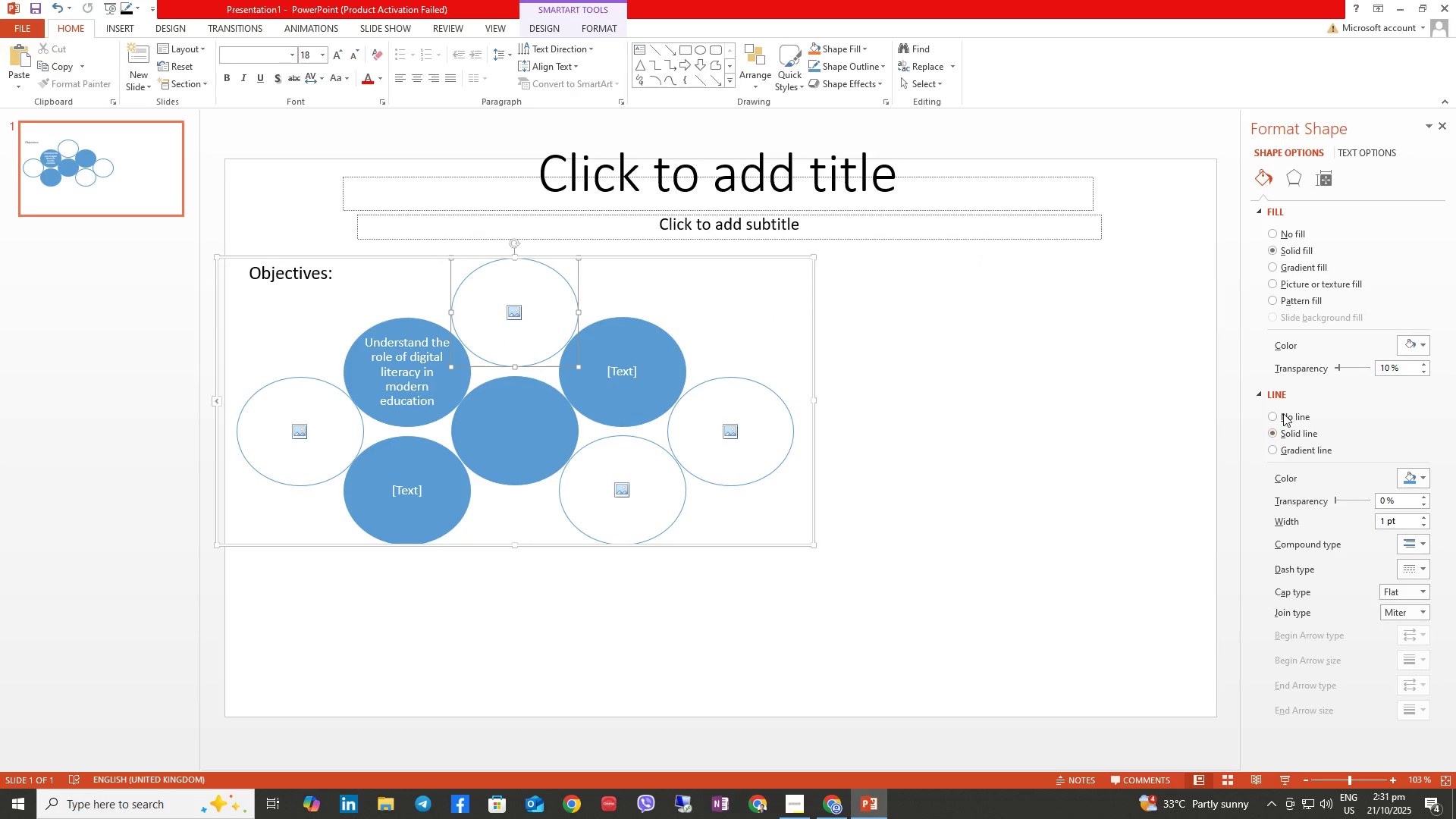 
left_click([1283, 413])
 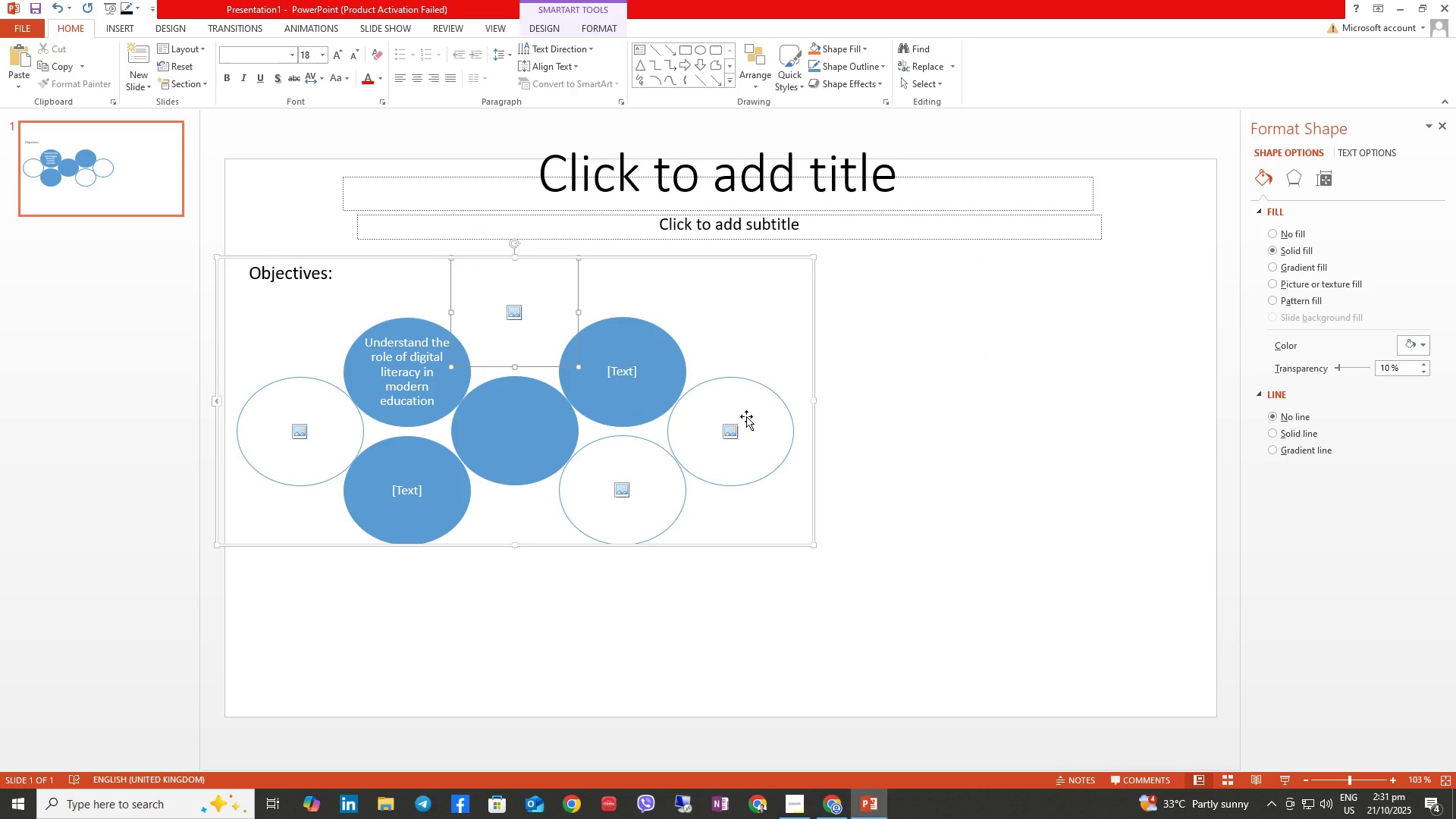 
left_click([746, 416])
 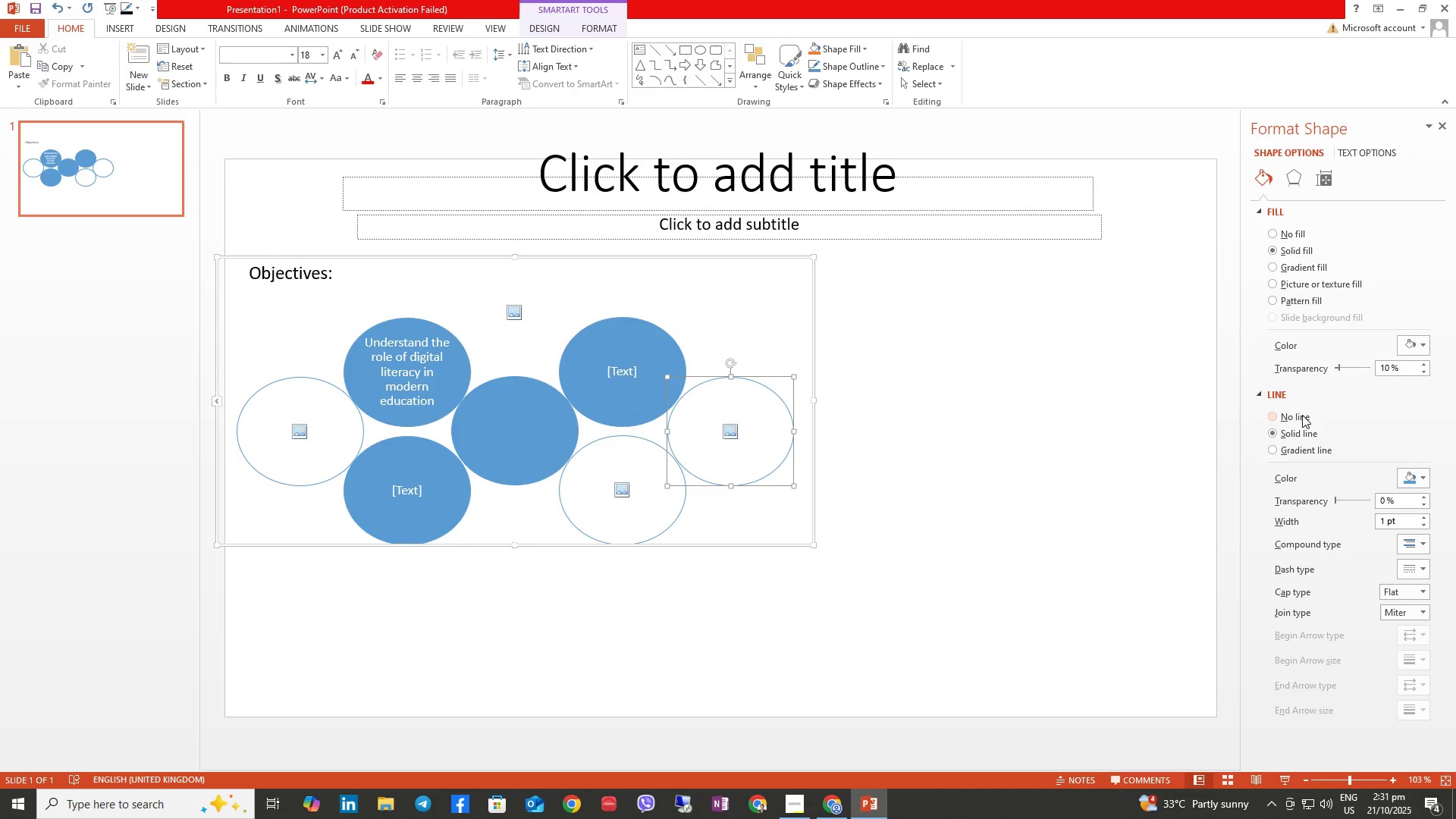 
key(Control+Z)
 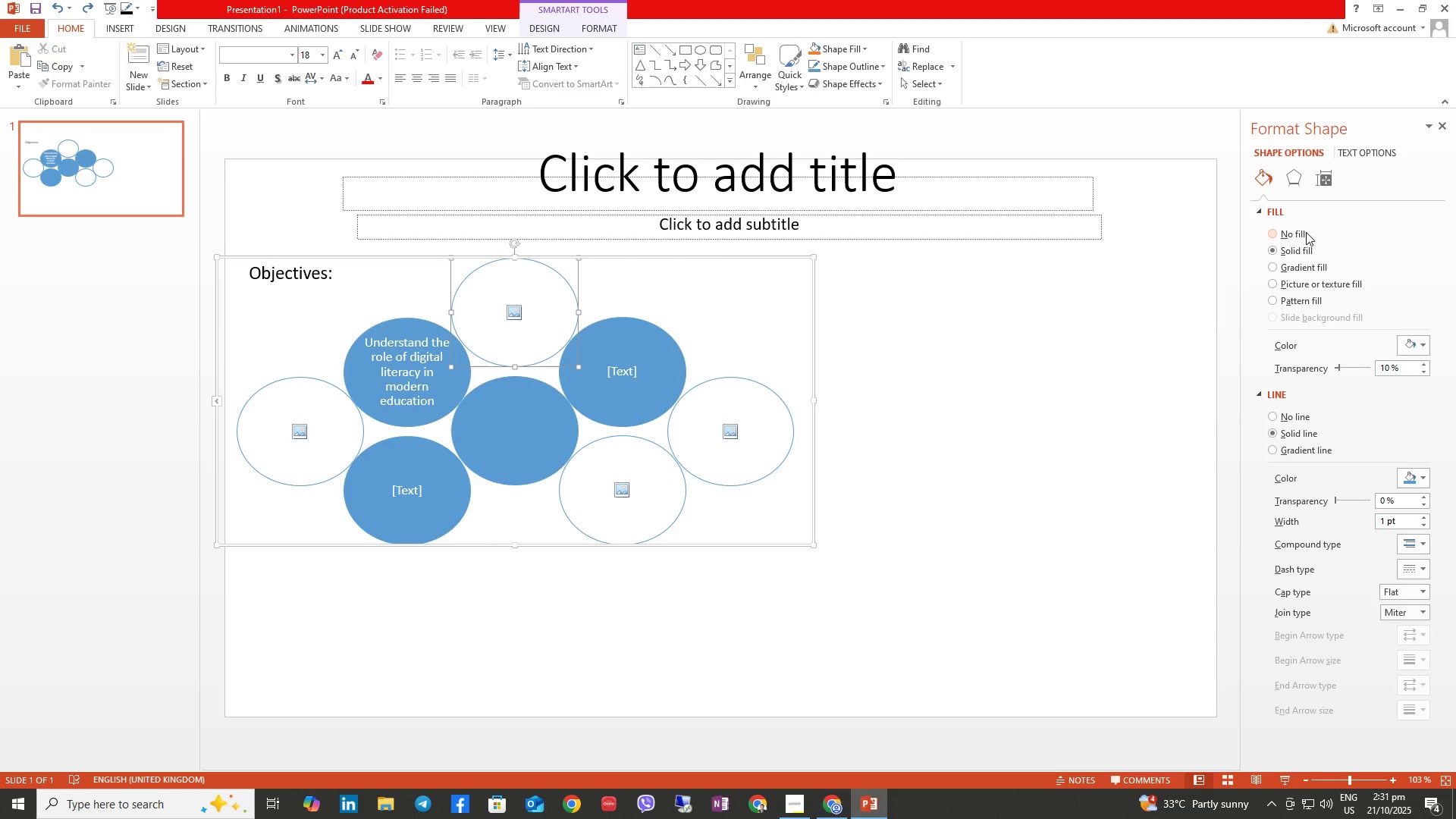 
left_click([1303, 232])
 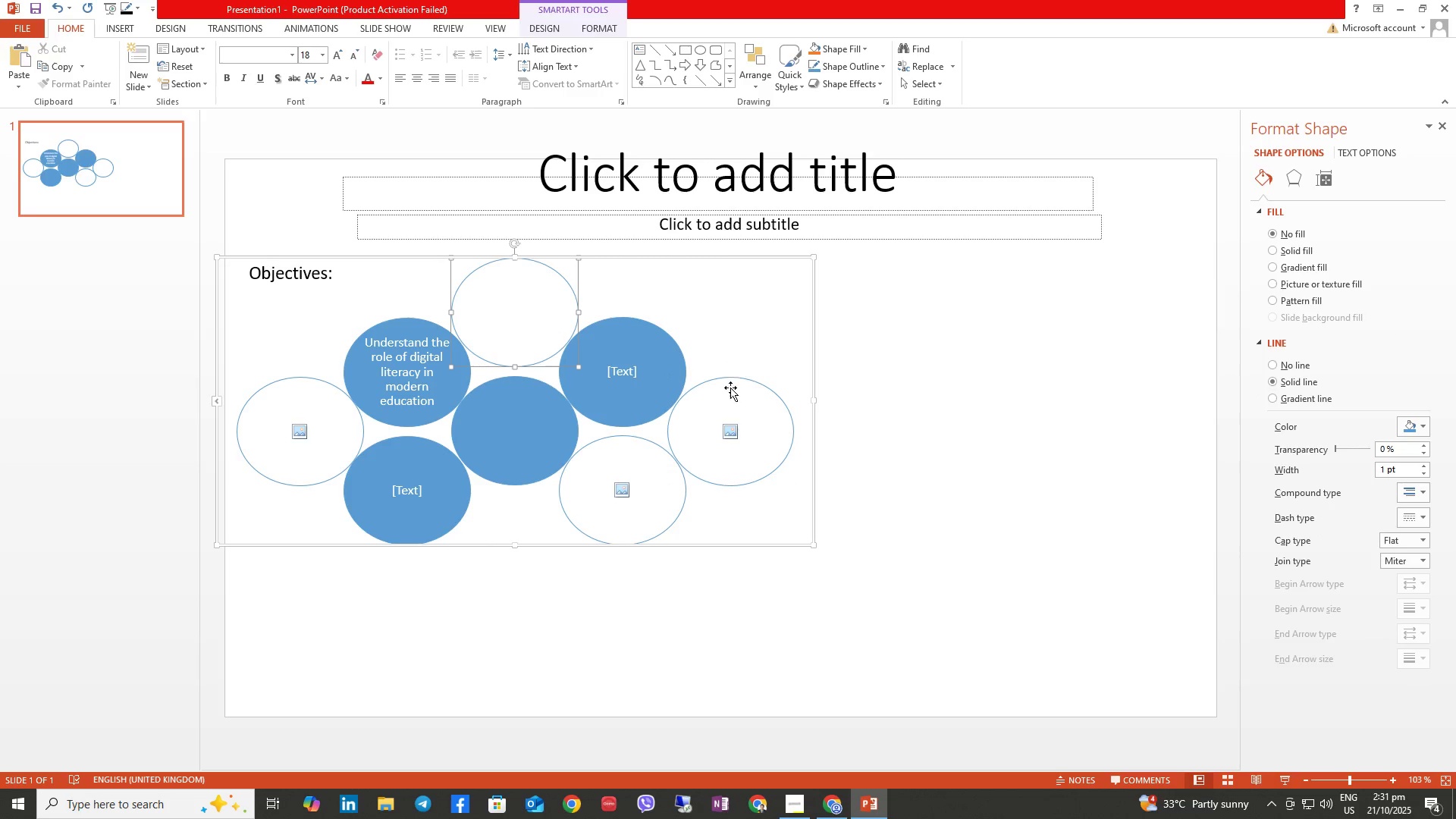 
left_click([733, 412])
 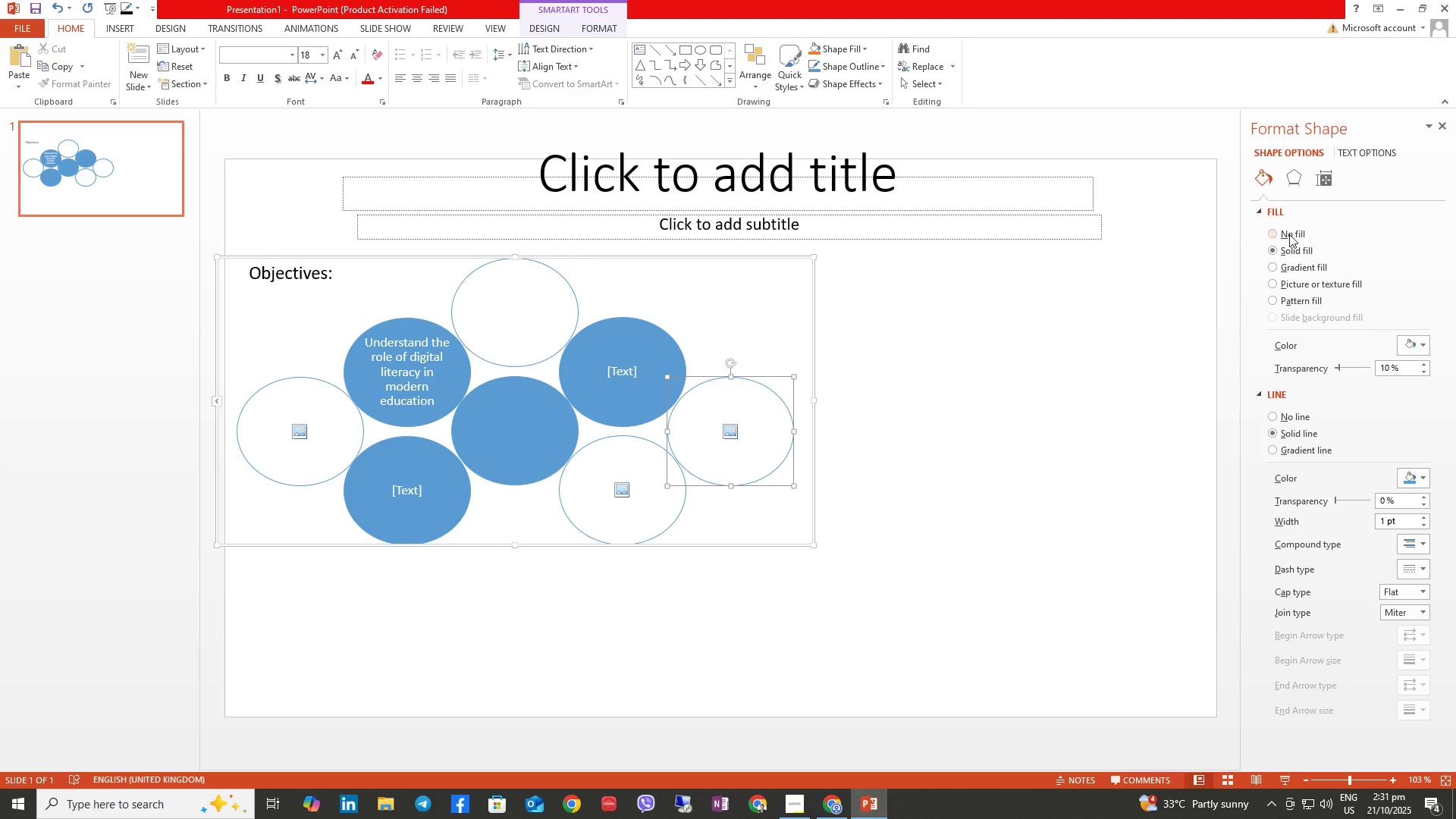 
left_click([1288, 234])
 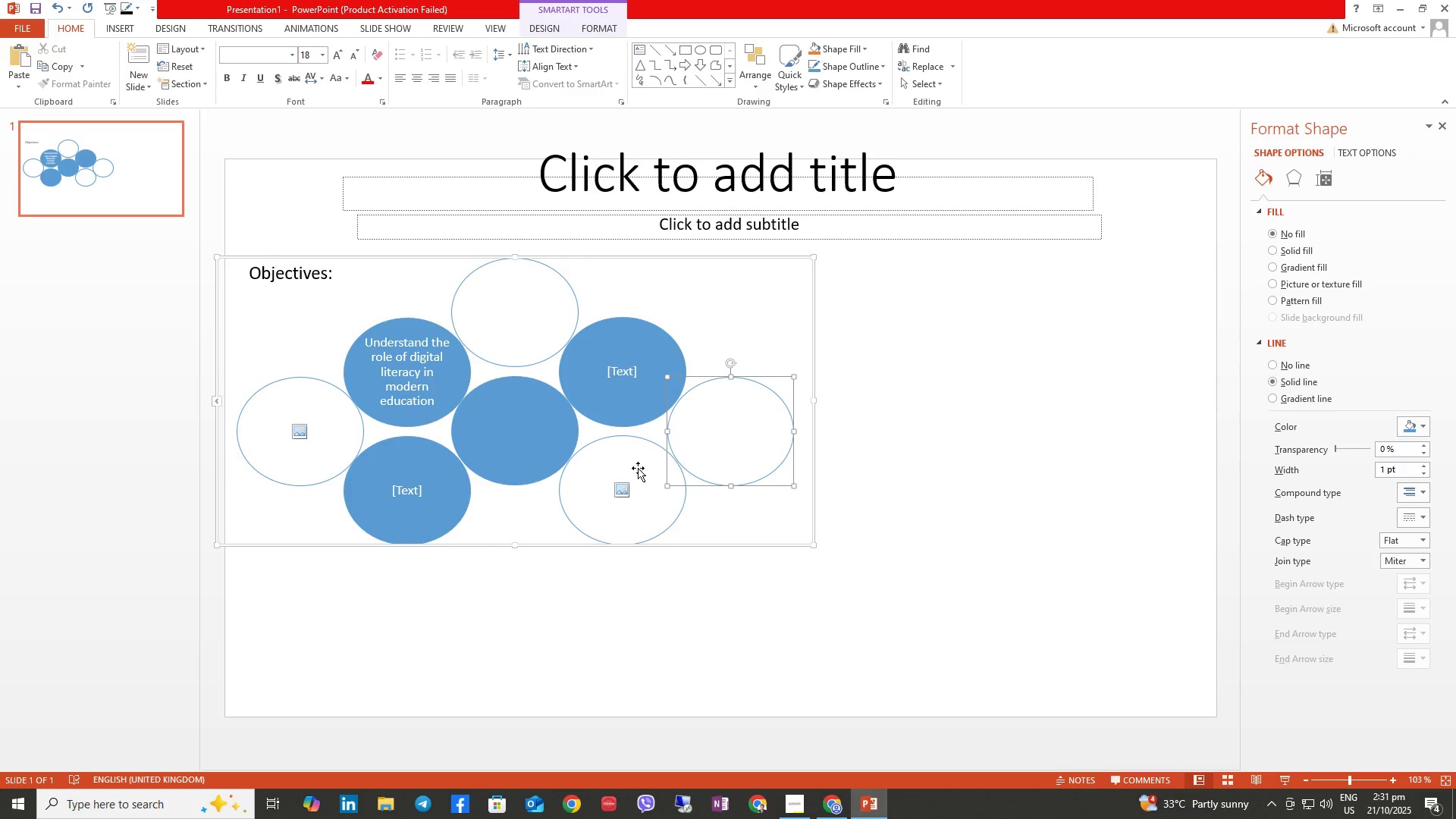 
left_click([631, 469])
 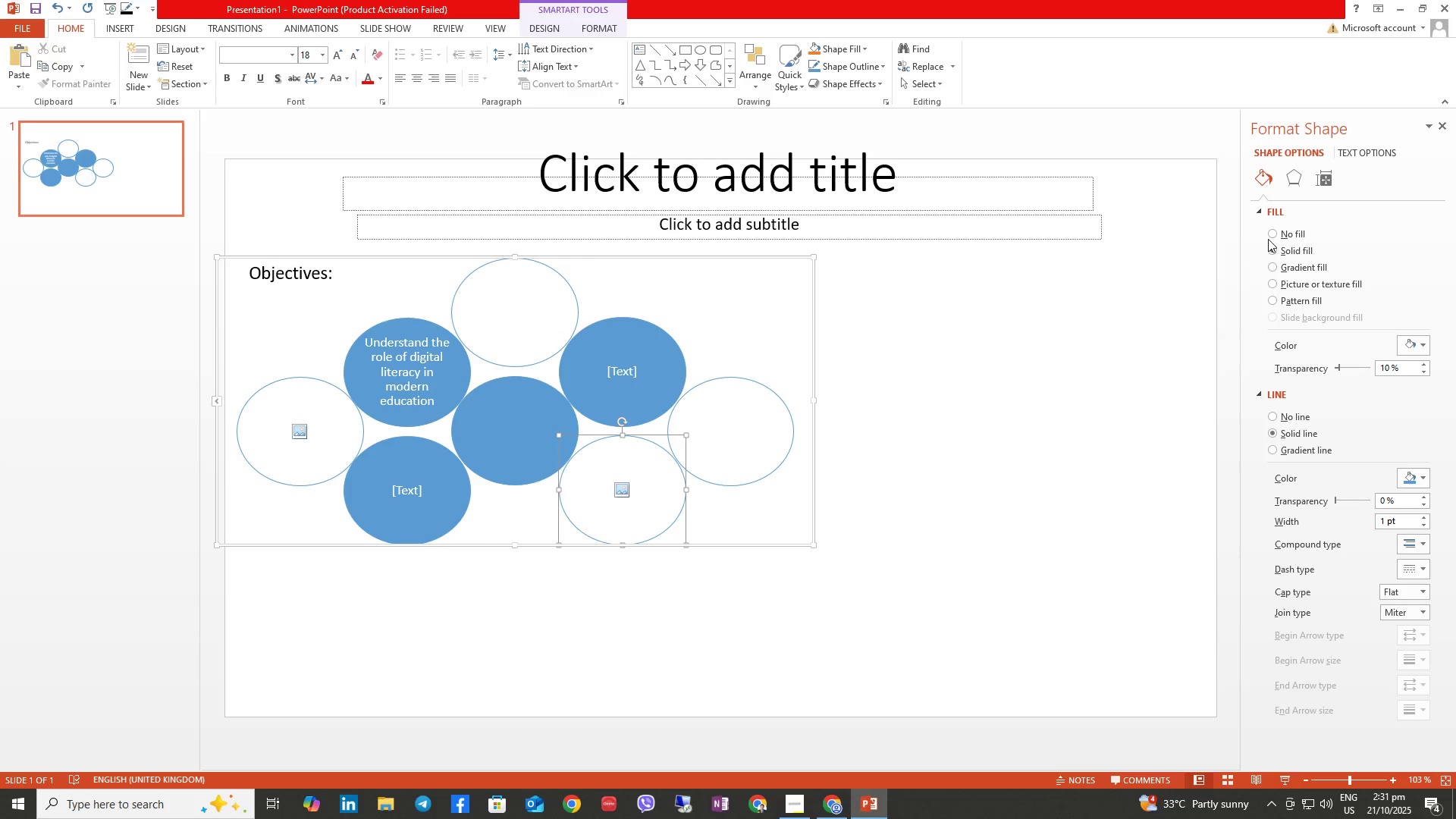 
left_click([1279, 228])
 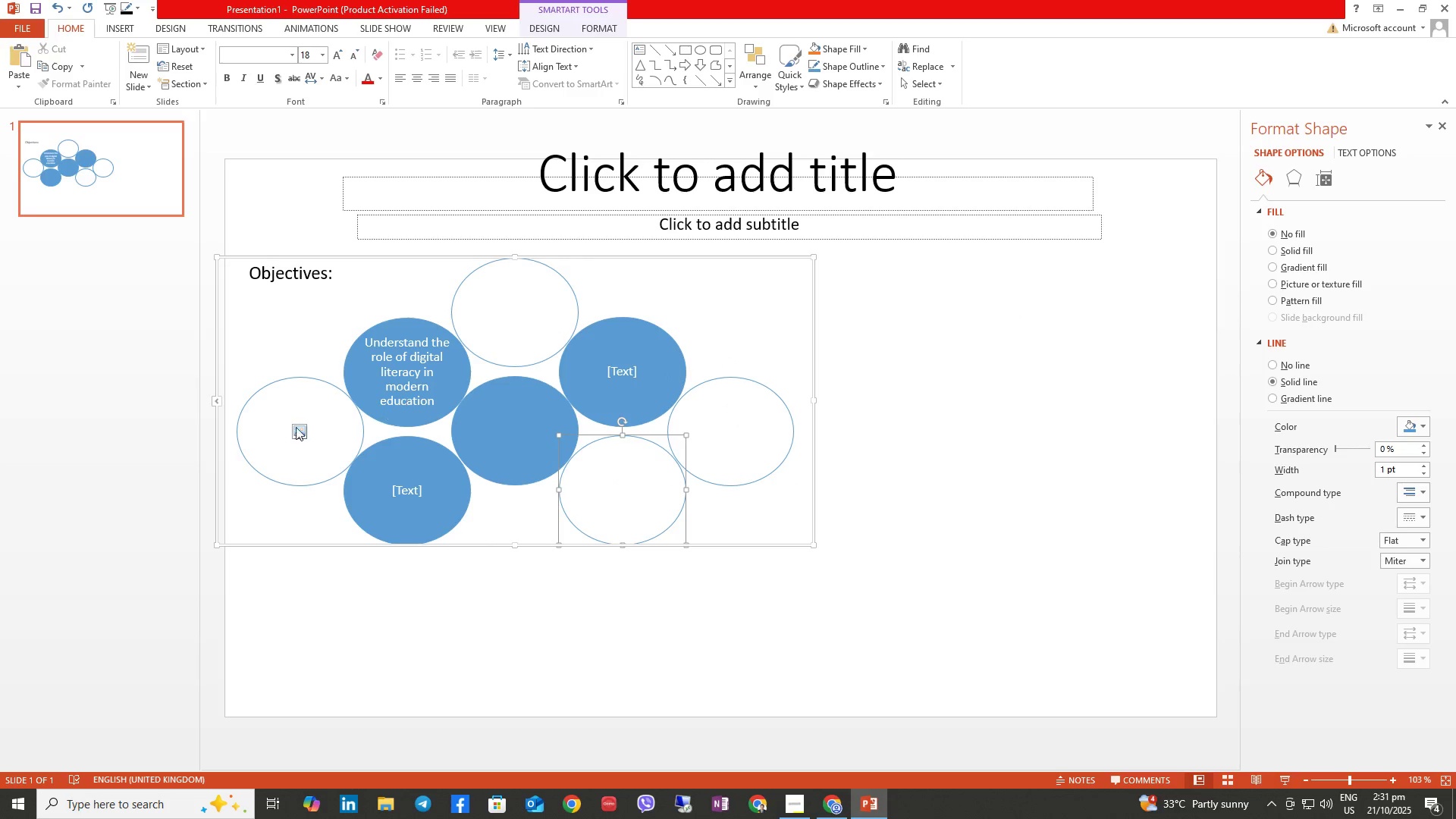 
left_click([261, 435])
 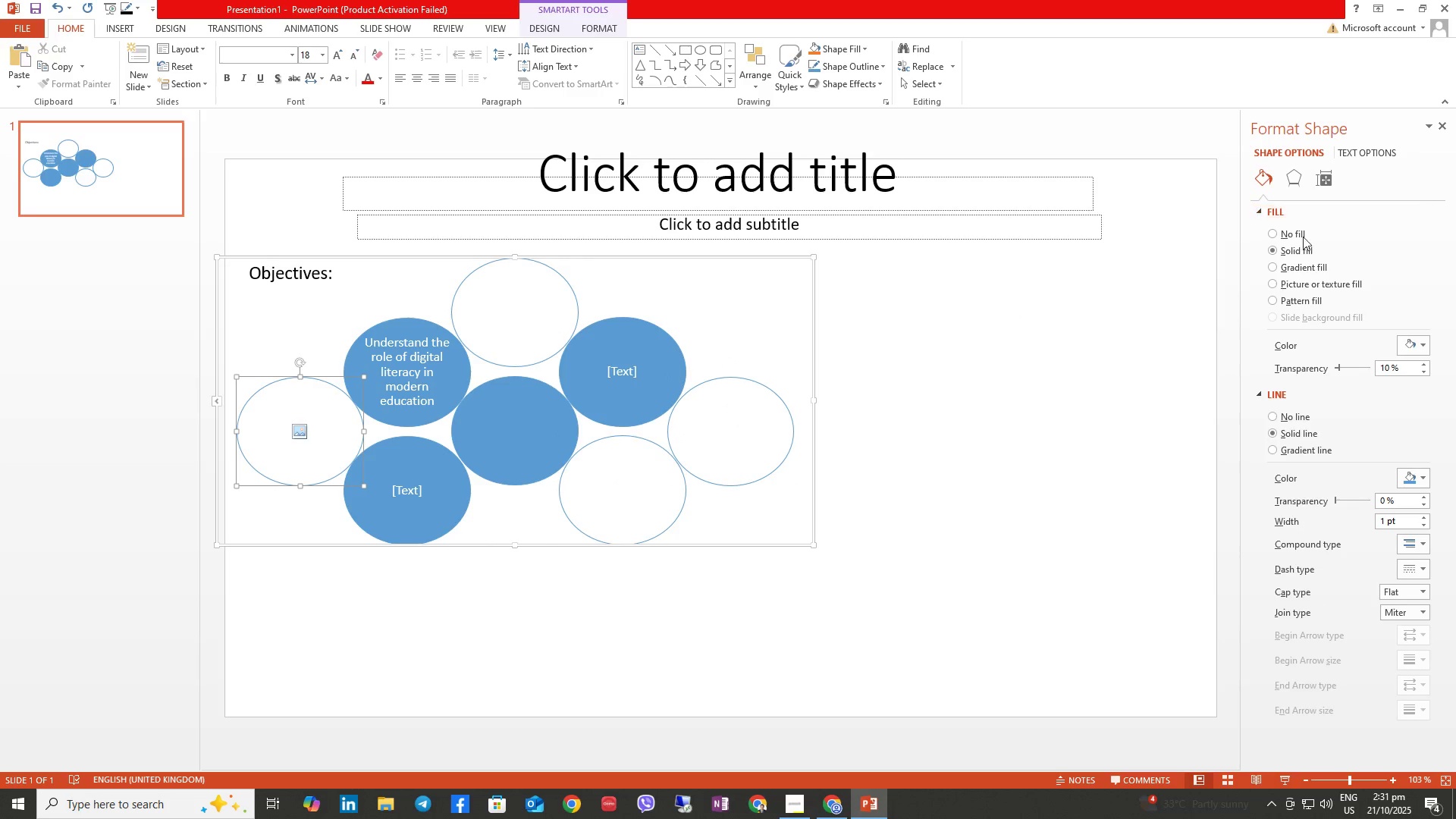 
left_click([1290, 240])
 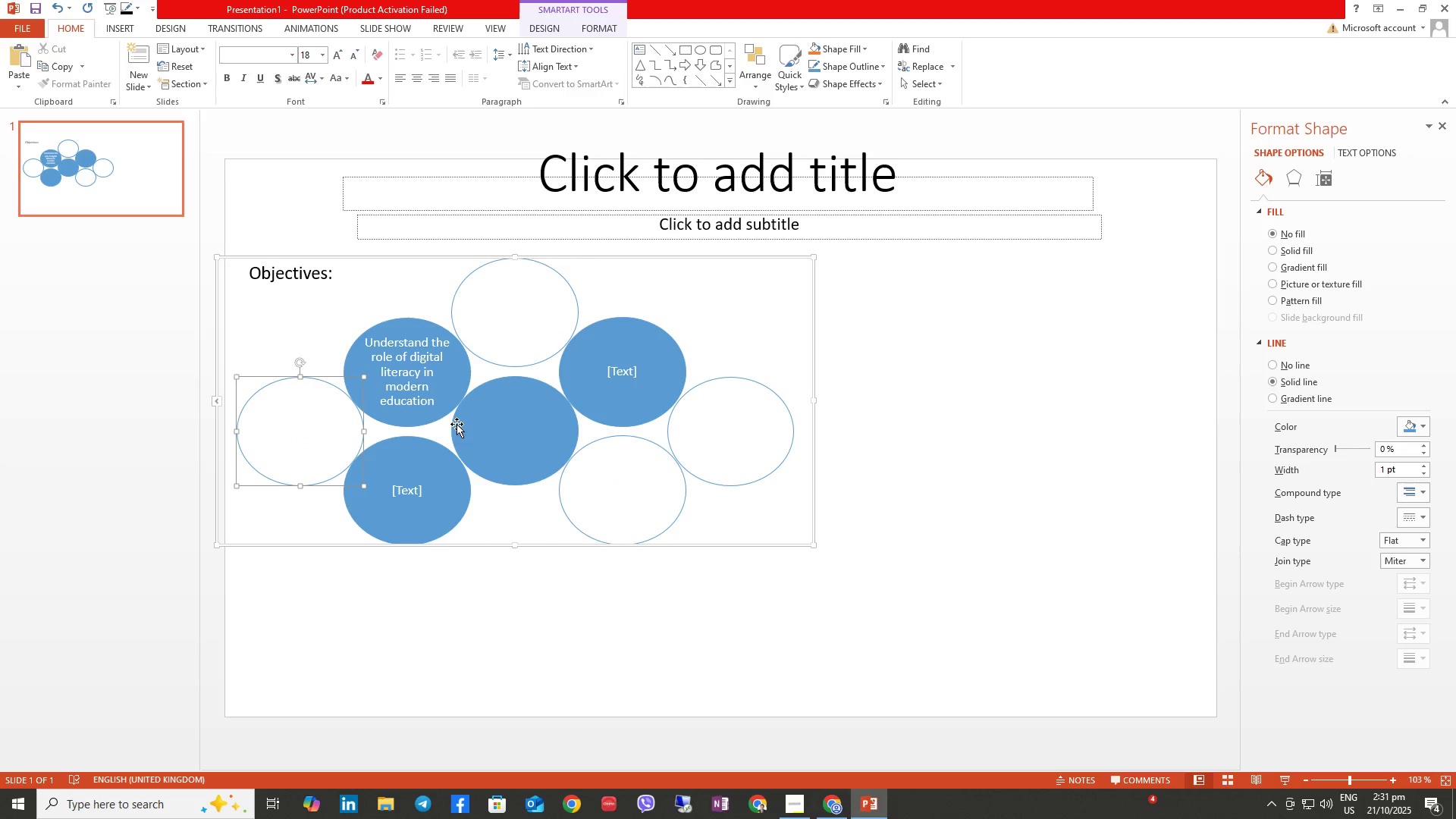 
left_click([482, 416])
 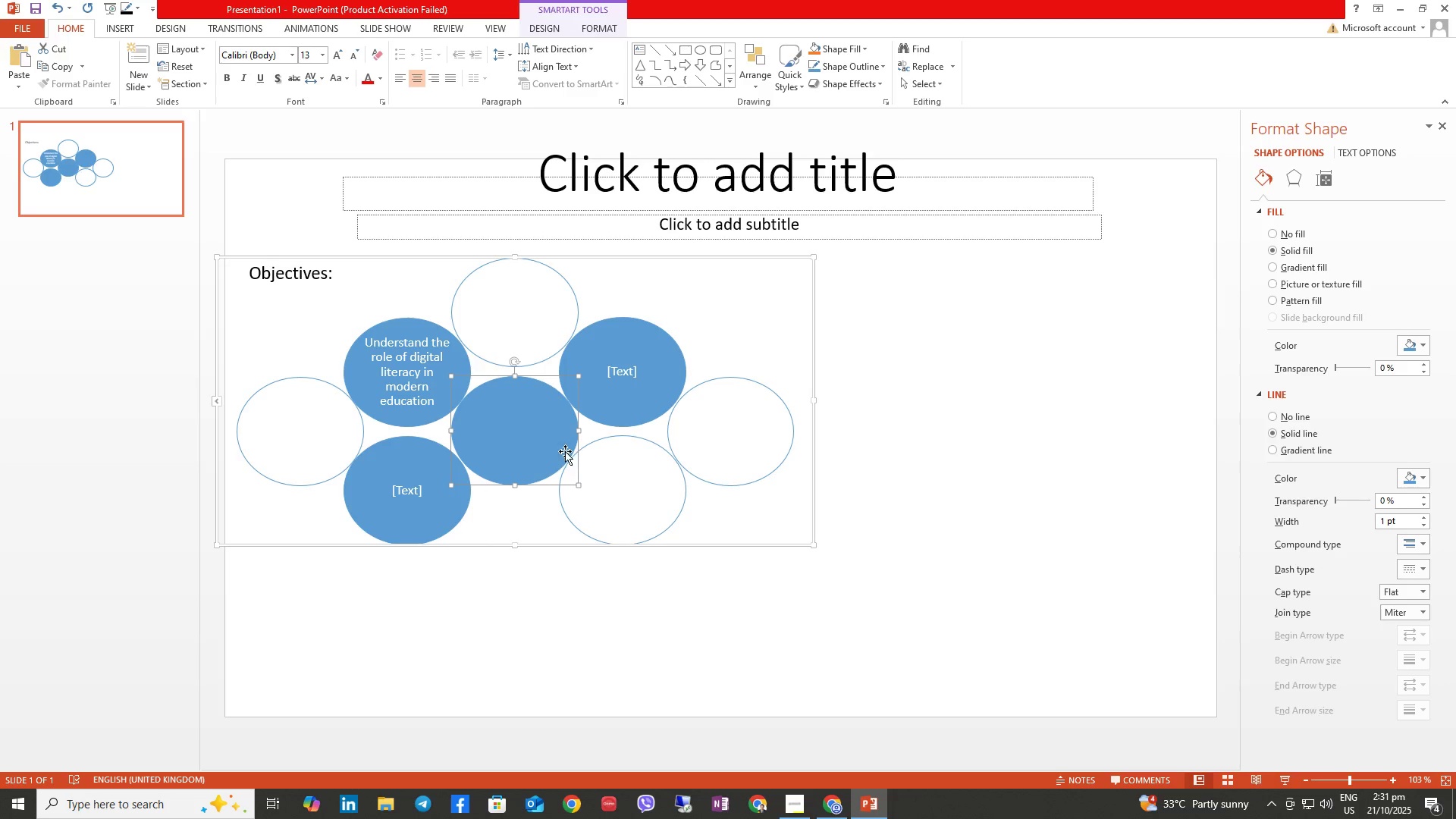 
wait(18.77)
 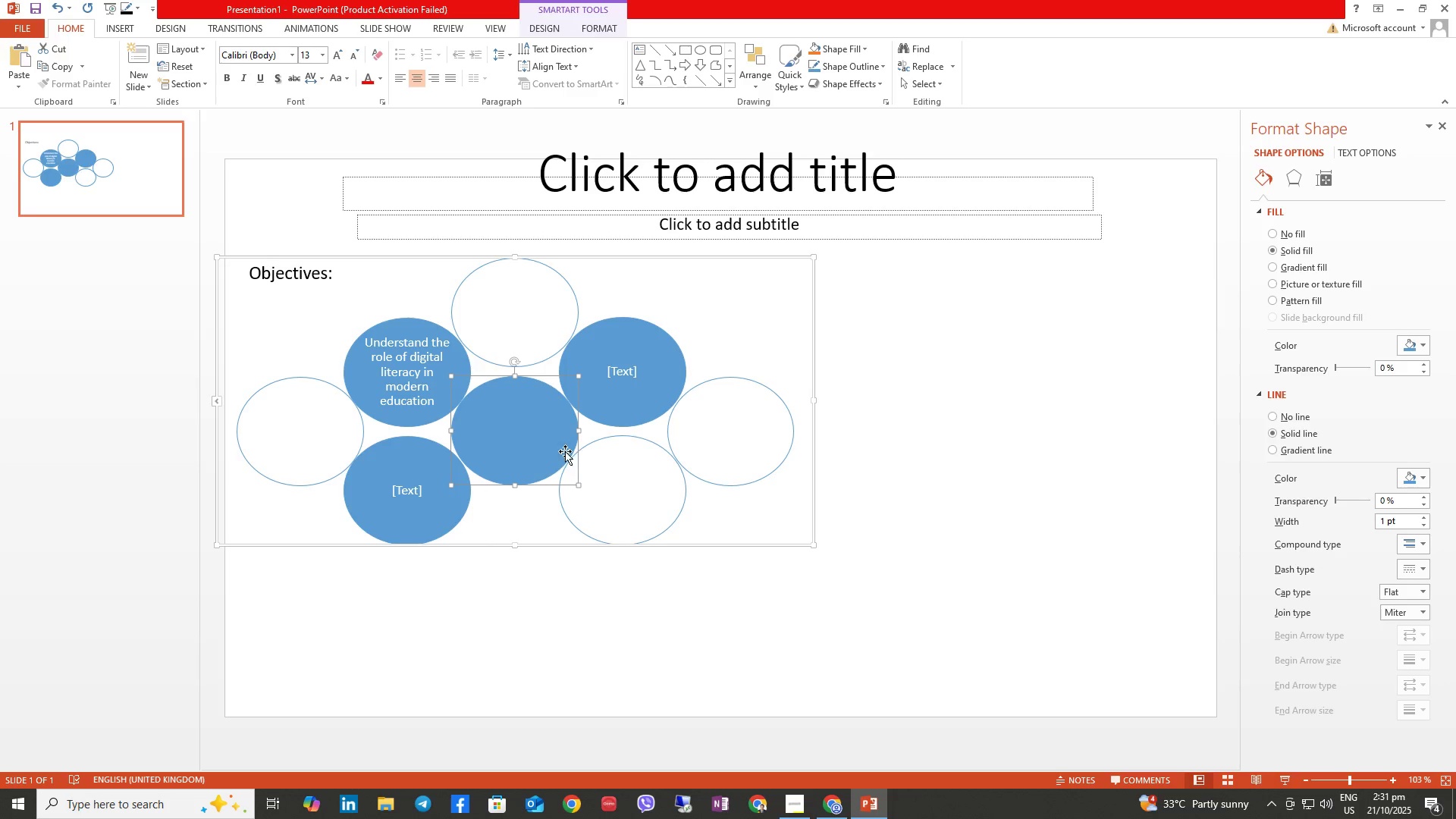 
left_click([402, 359])
 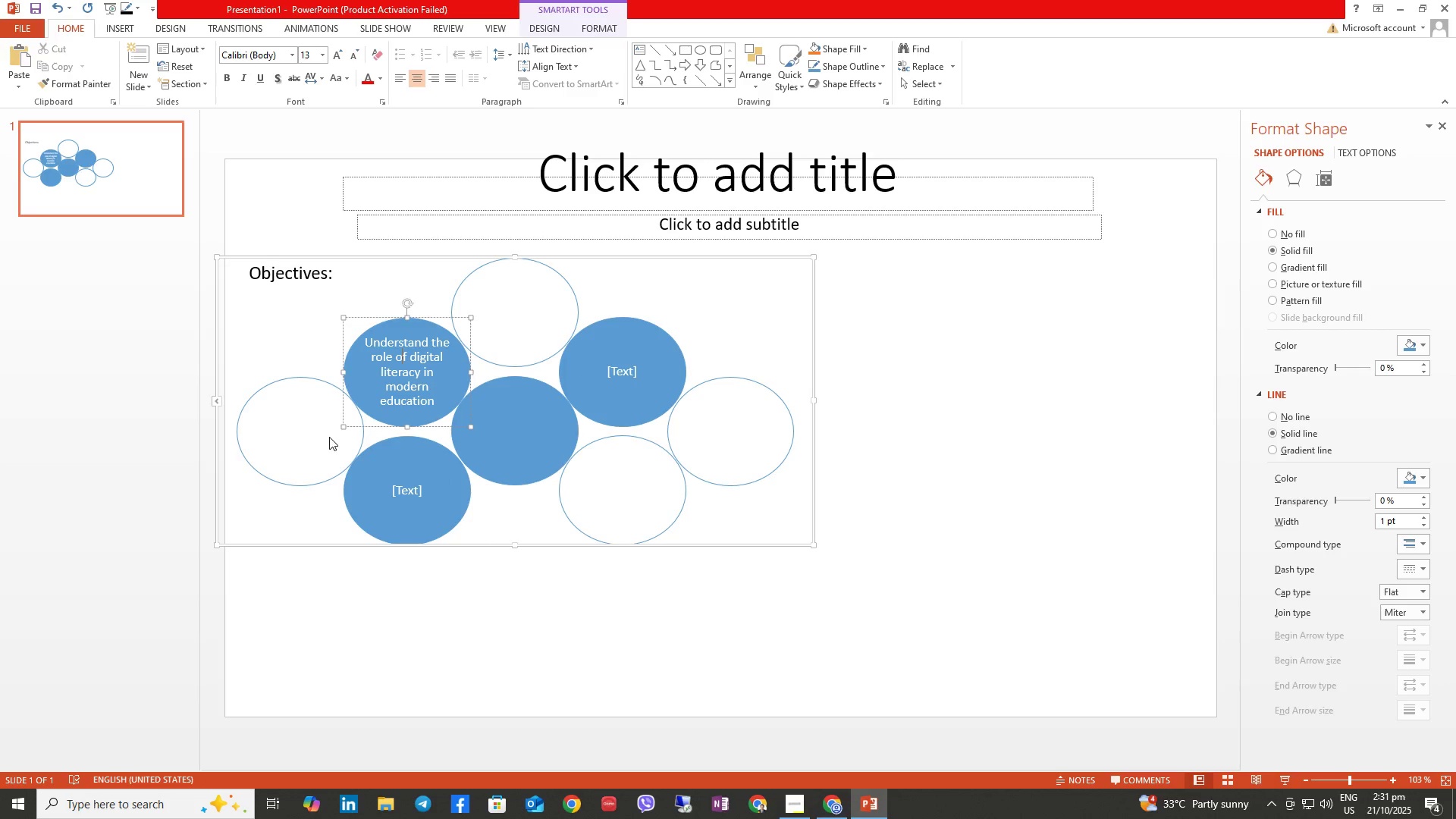 
left_click([328, 438])
 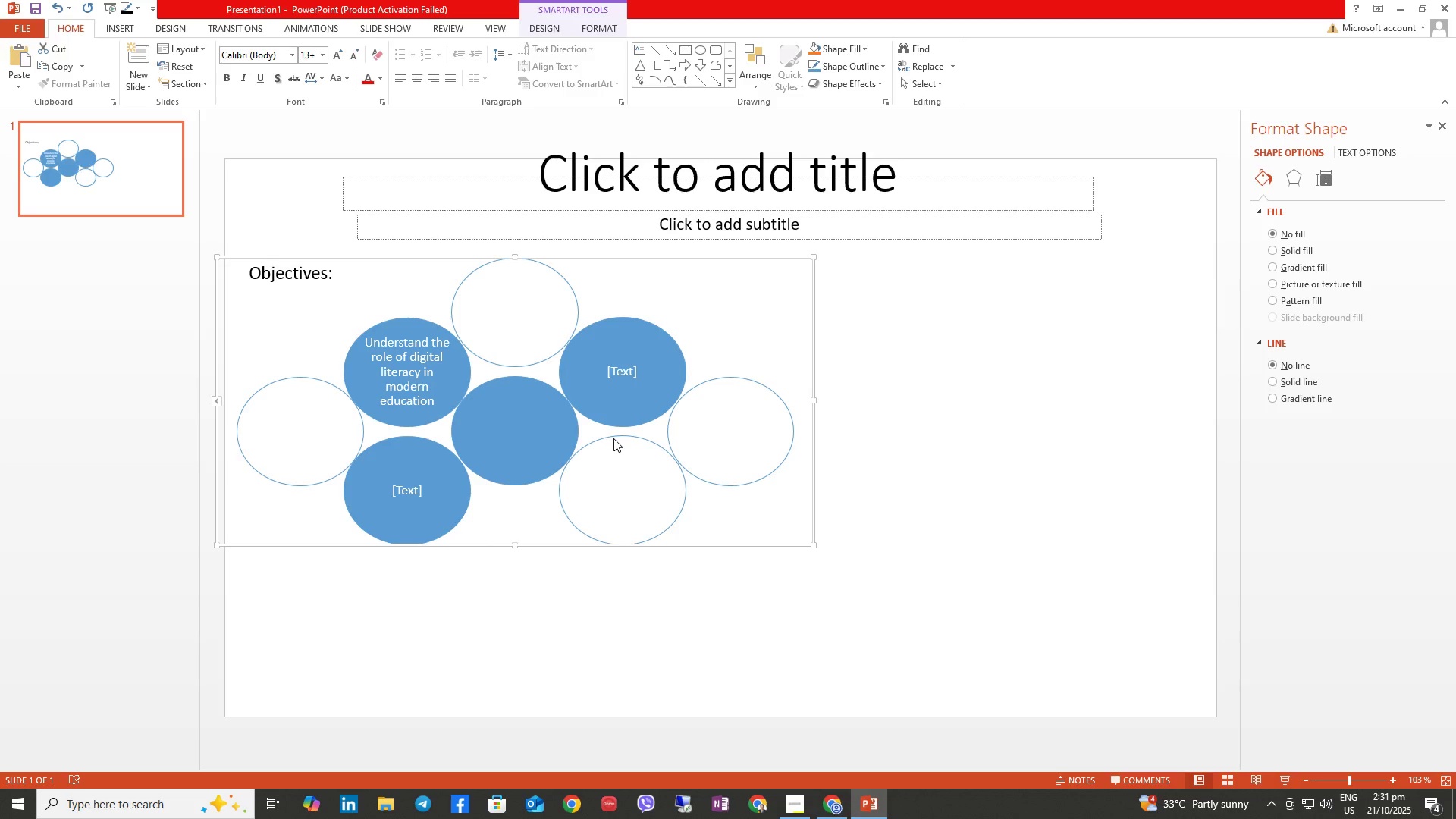 
wait(11.26)
 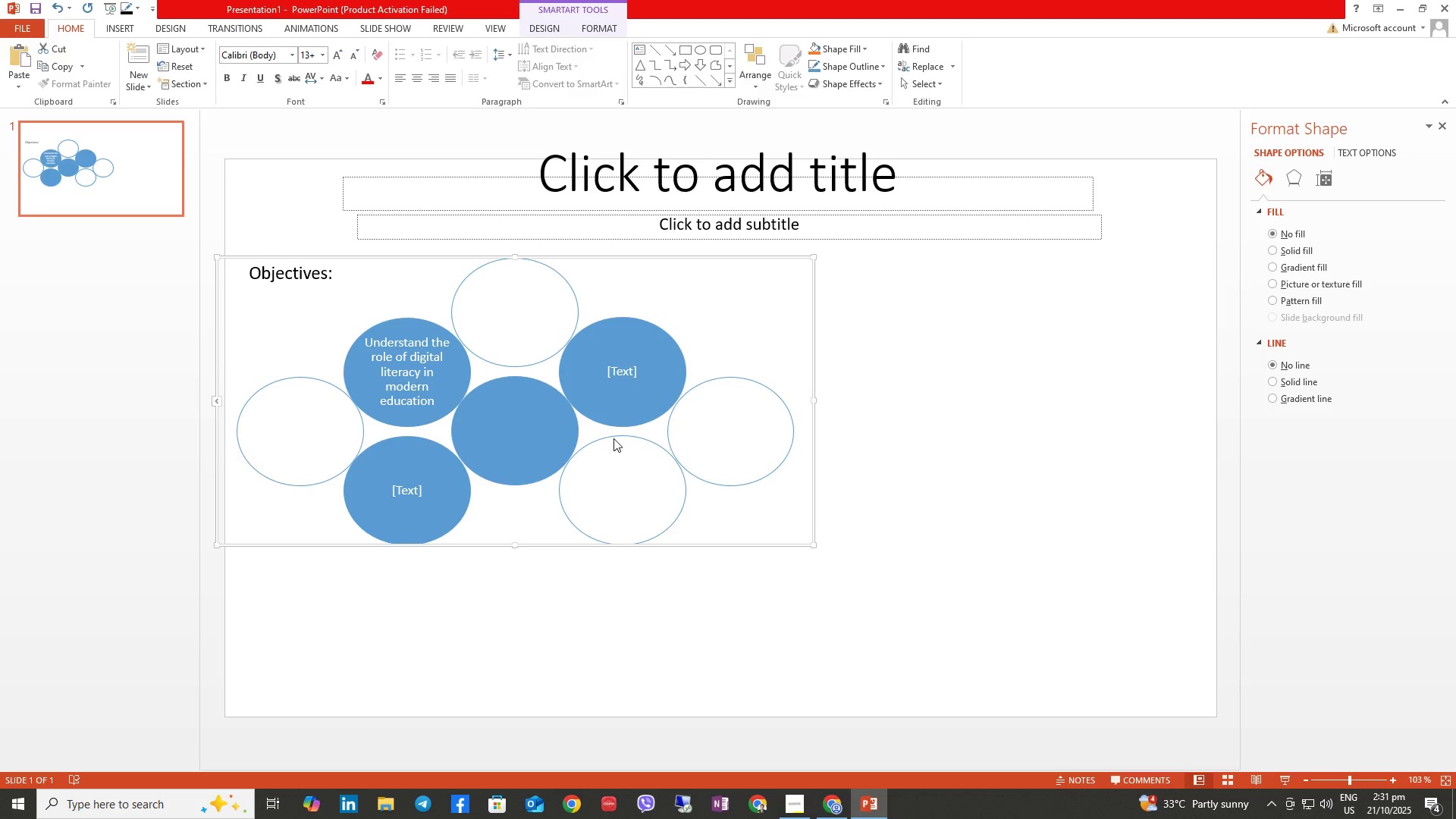 
left_click([391, 474])
 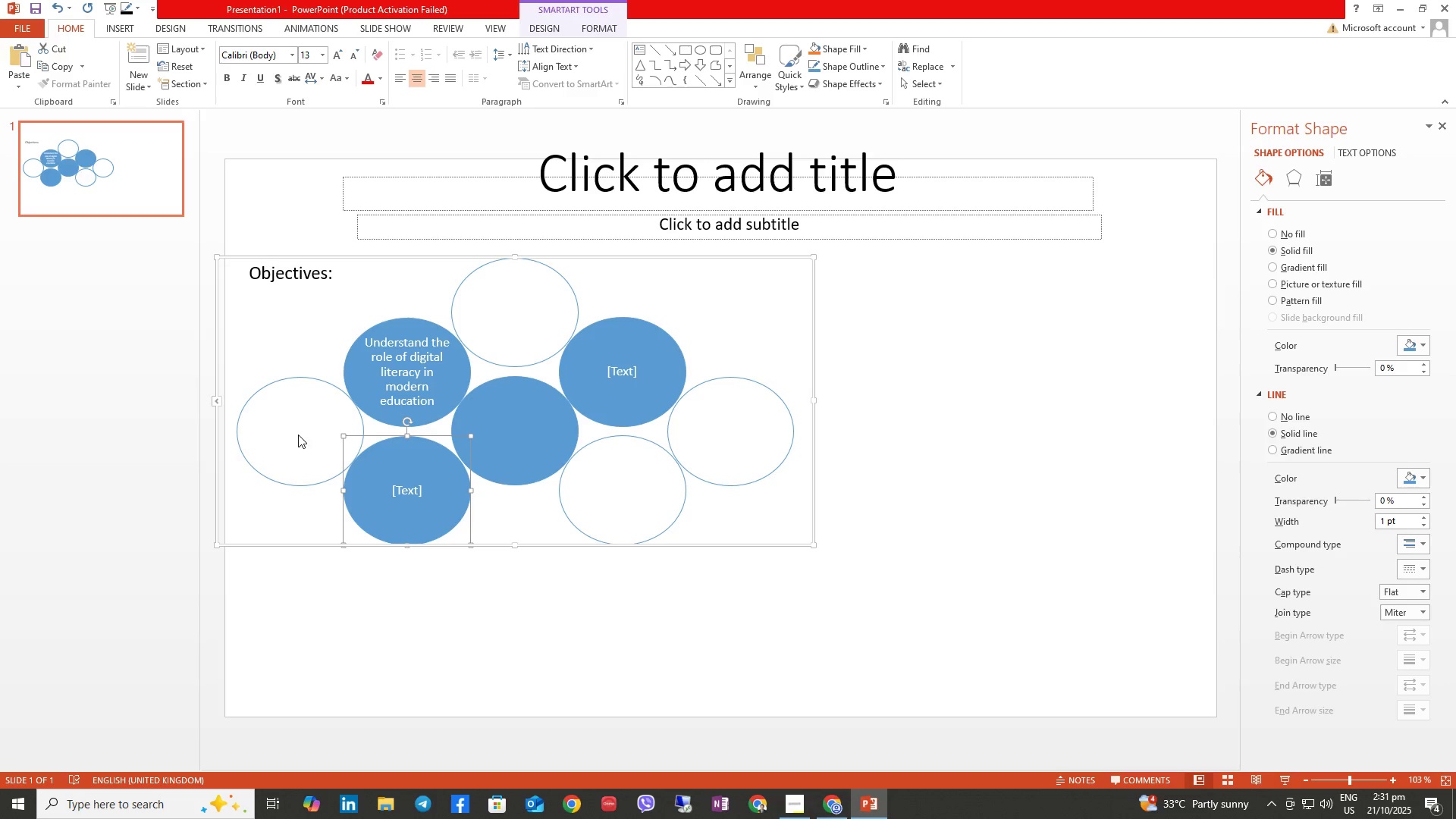 
type(Explore key digital)
 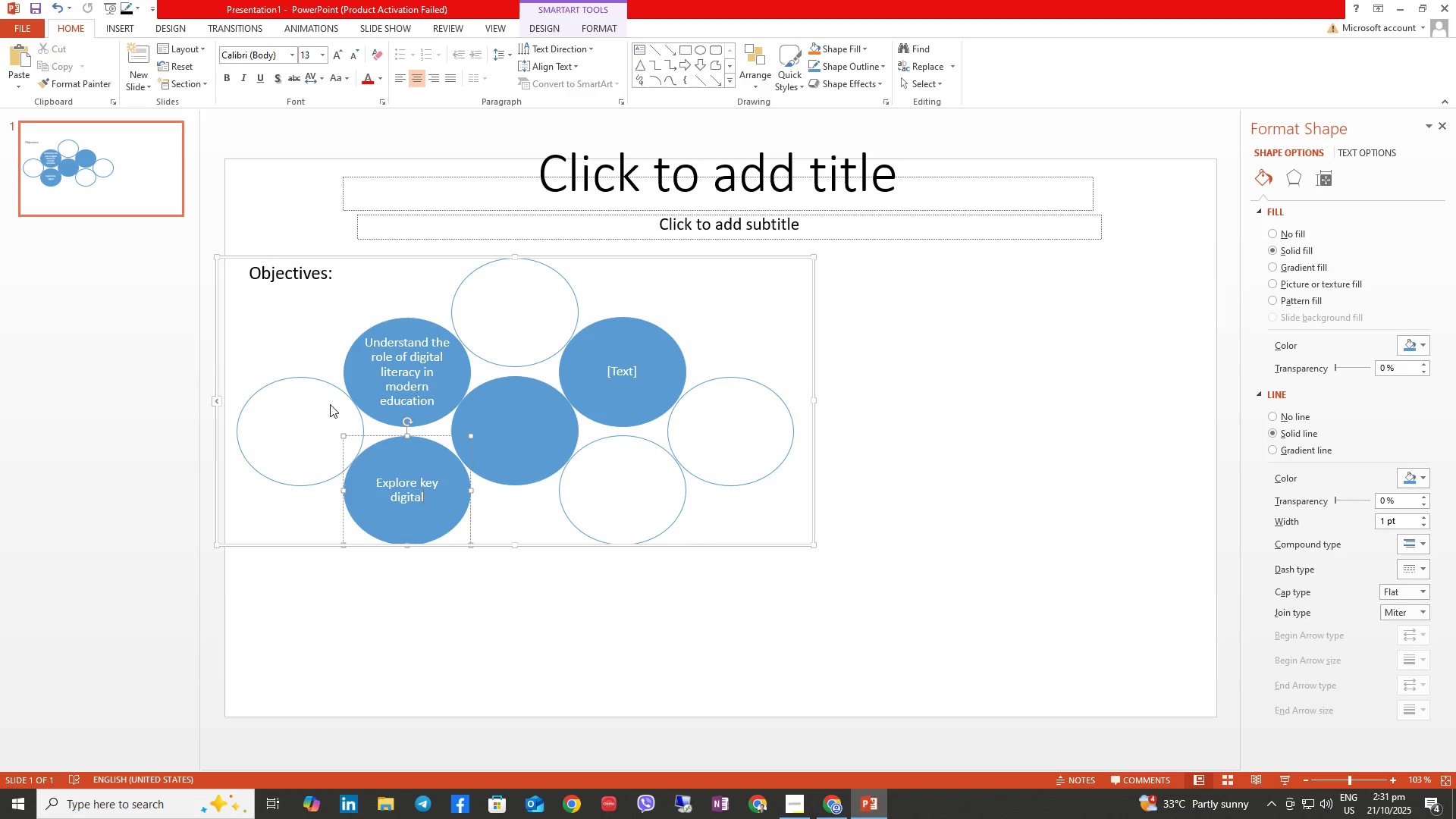 
type( tools for interactive teaching)
 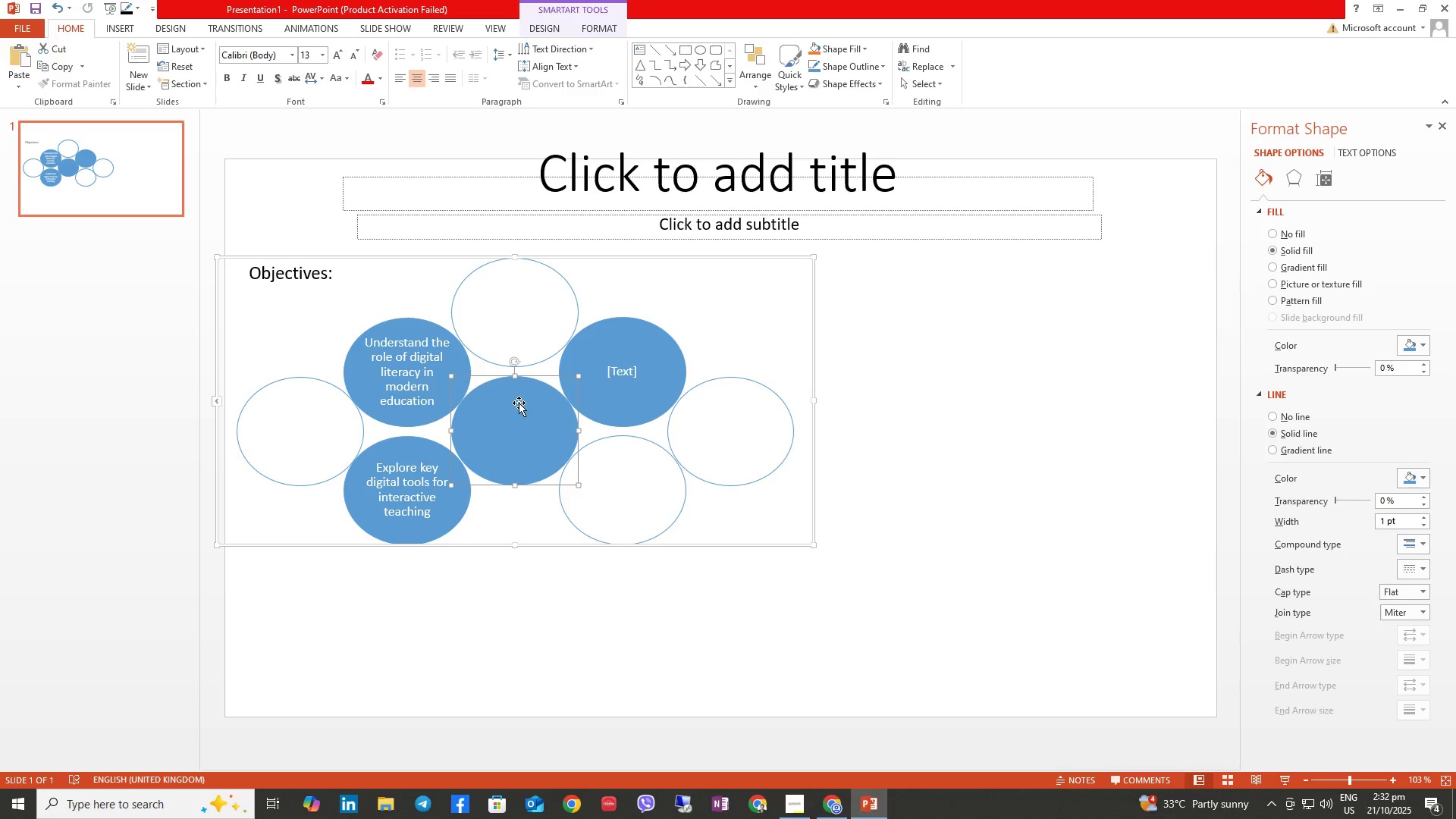 
type(Identufy ===)
key(Backspace)
key(Backspace)
key(Backspace)
key(Backspace)
key(Backspace)
key(Backspace)
key(Backspace)
type(ify )
 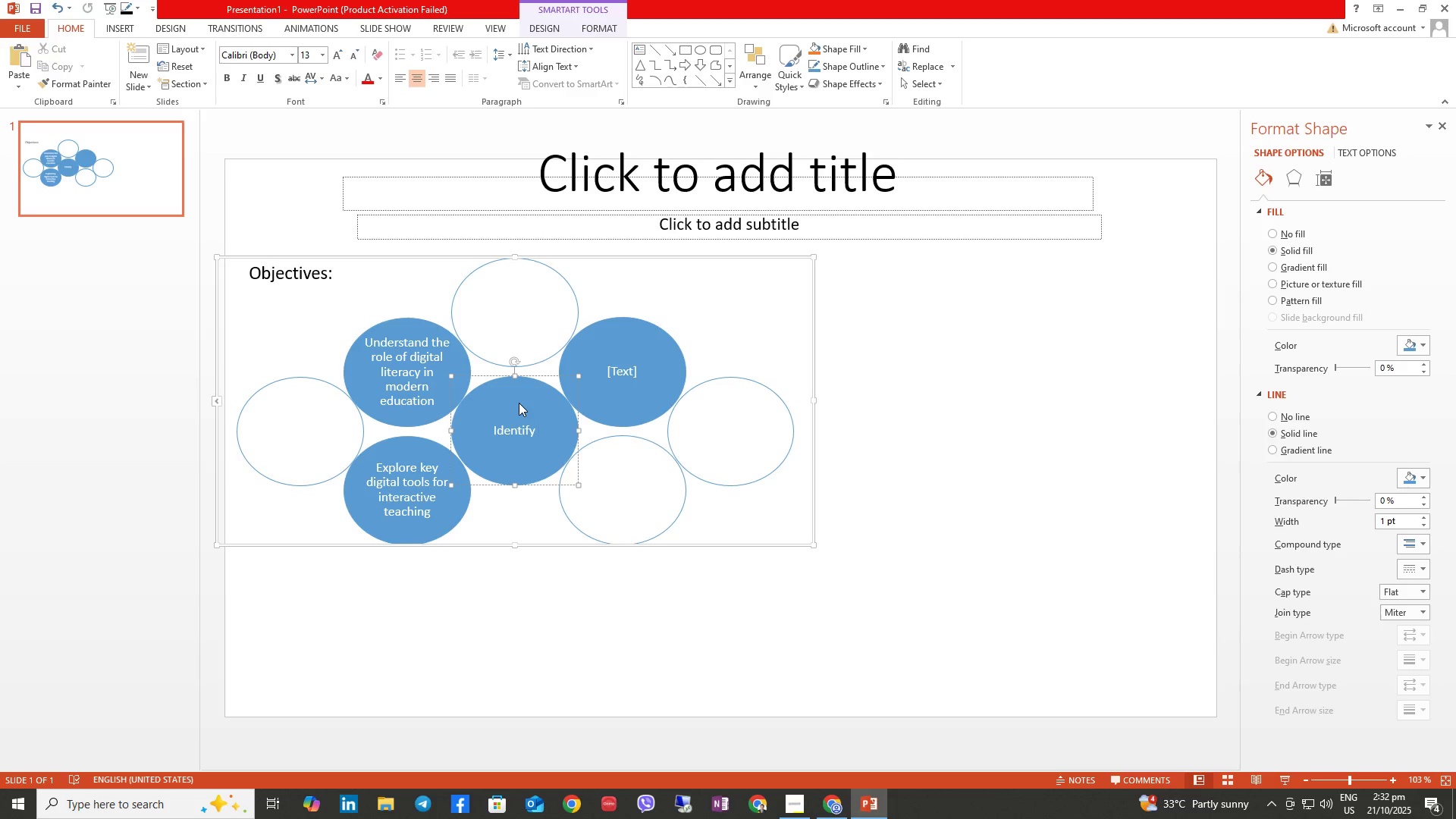 
type(best practices for integrating techni)
key(Backspace)
type(ology)
 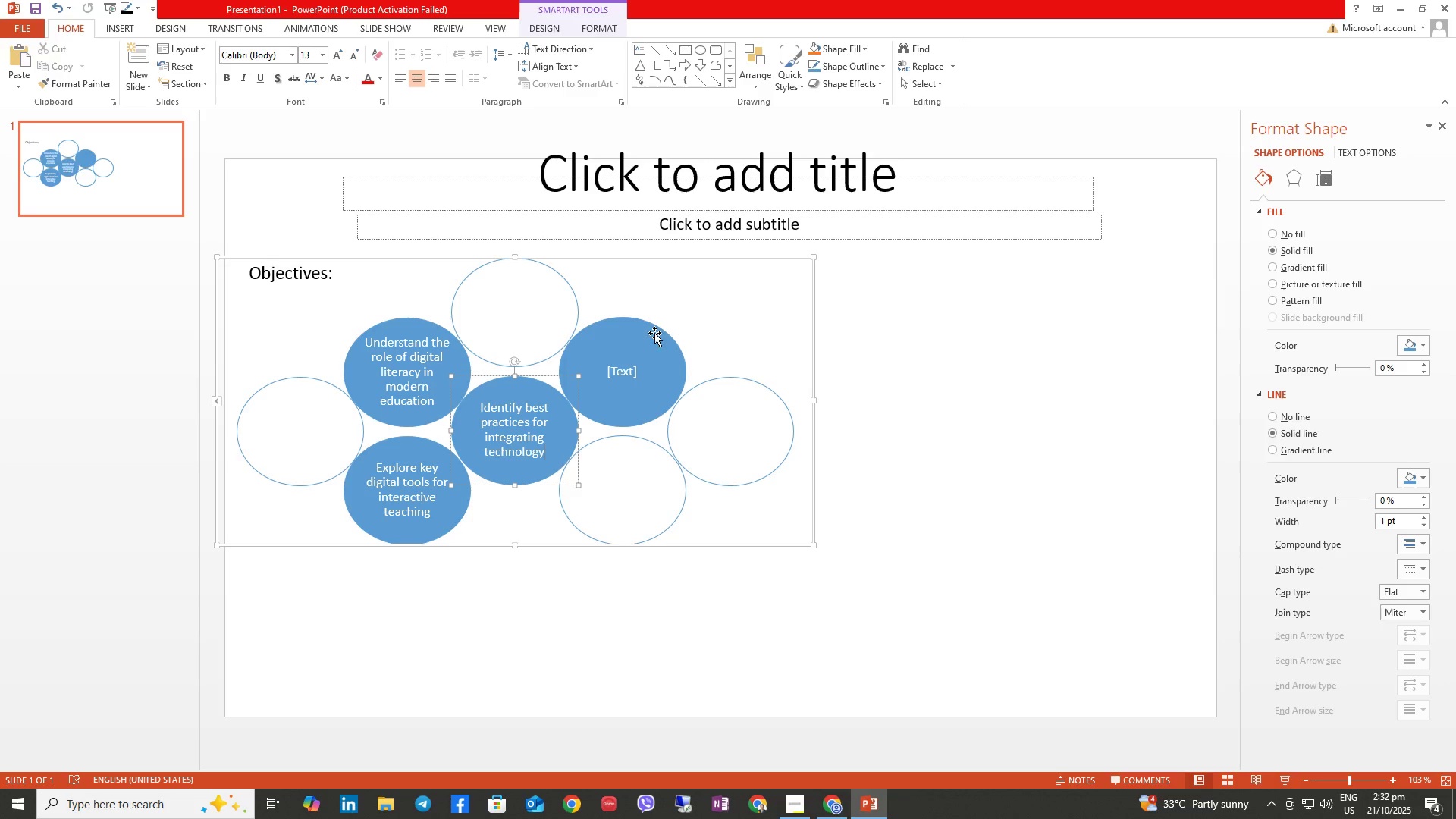 
left_click([632, 397])
 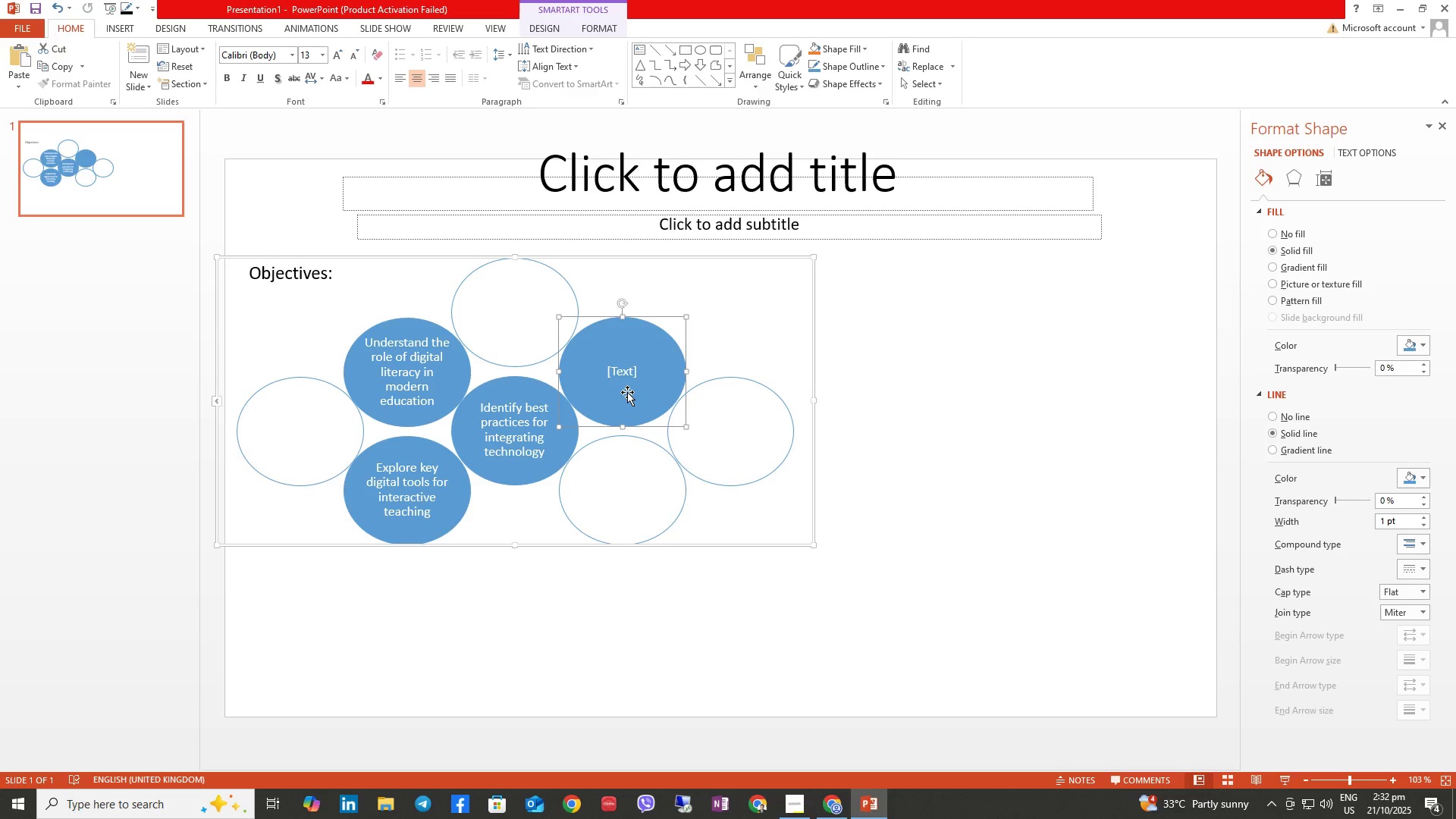 
type(Develop strategiers)
key(Backspace)
key(Backspace)
key(Backspace)
type(es )
 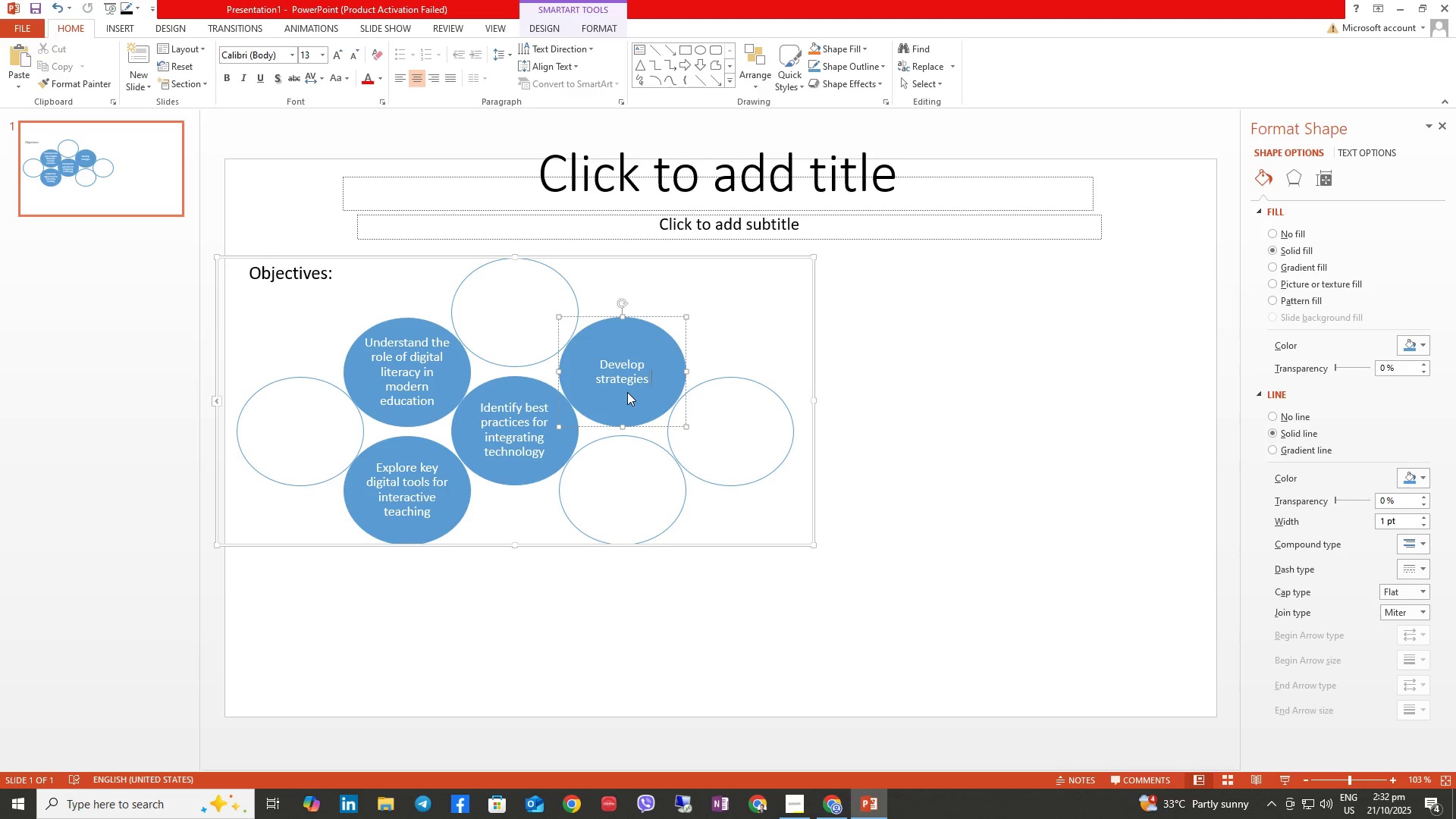 
type(to promote digital citizenship)
 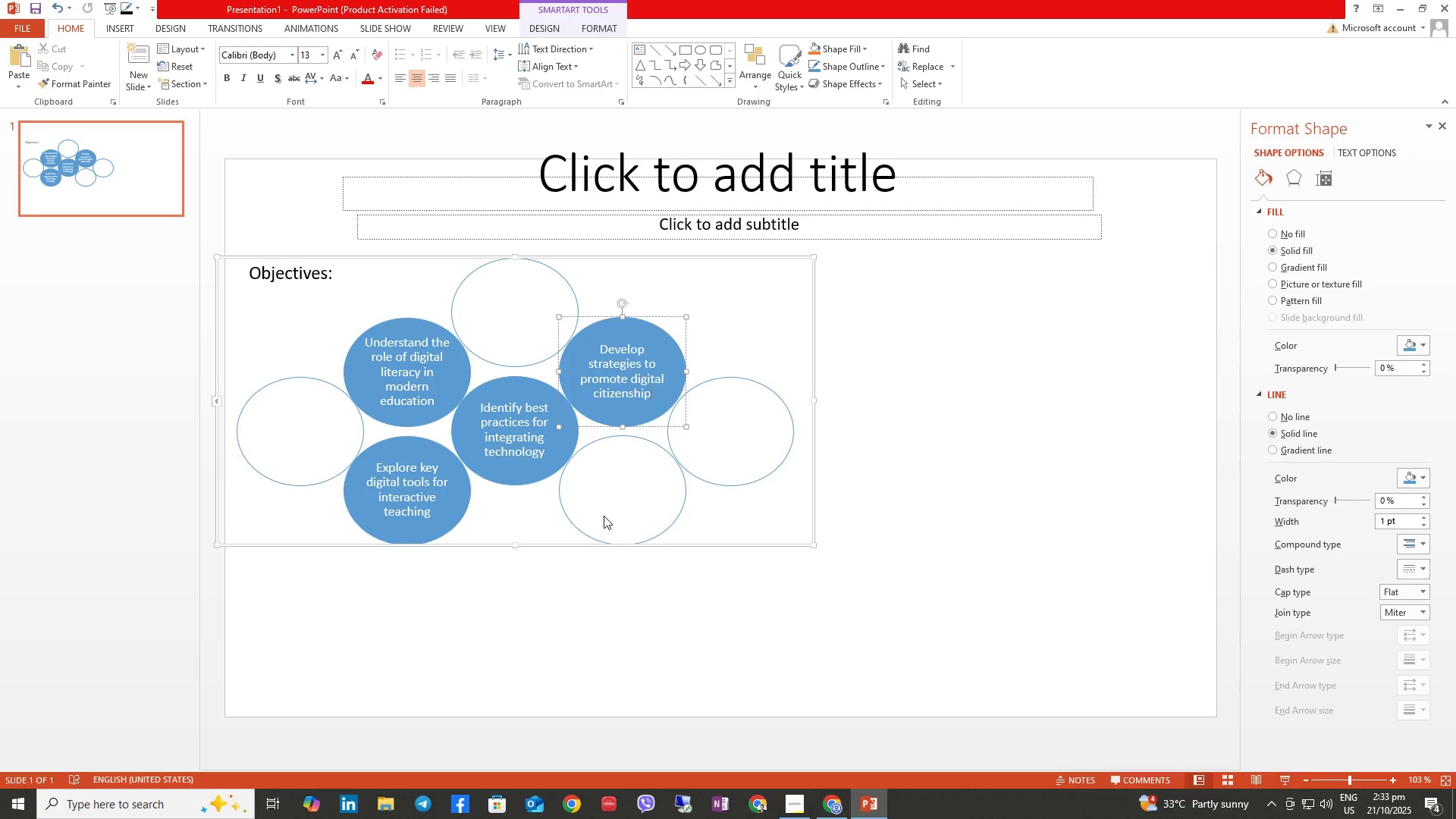 
wait(7.29)
 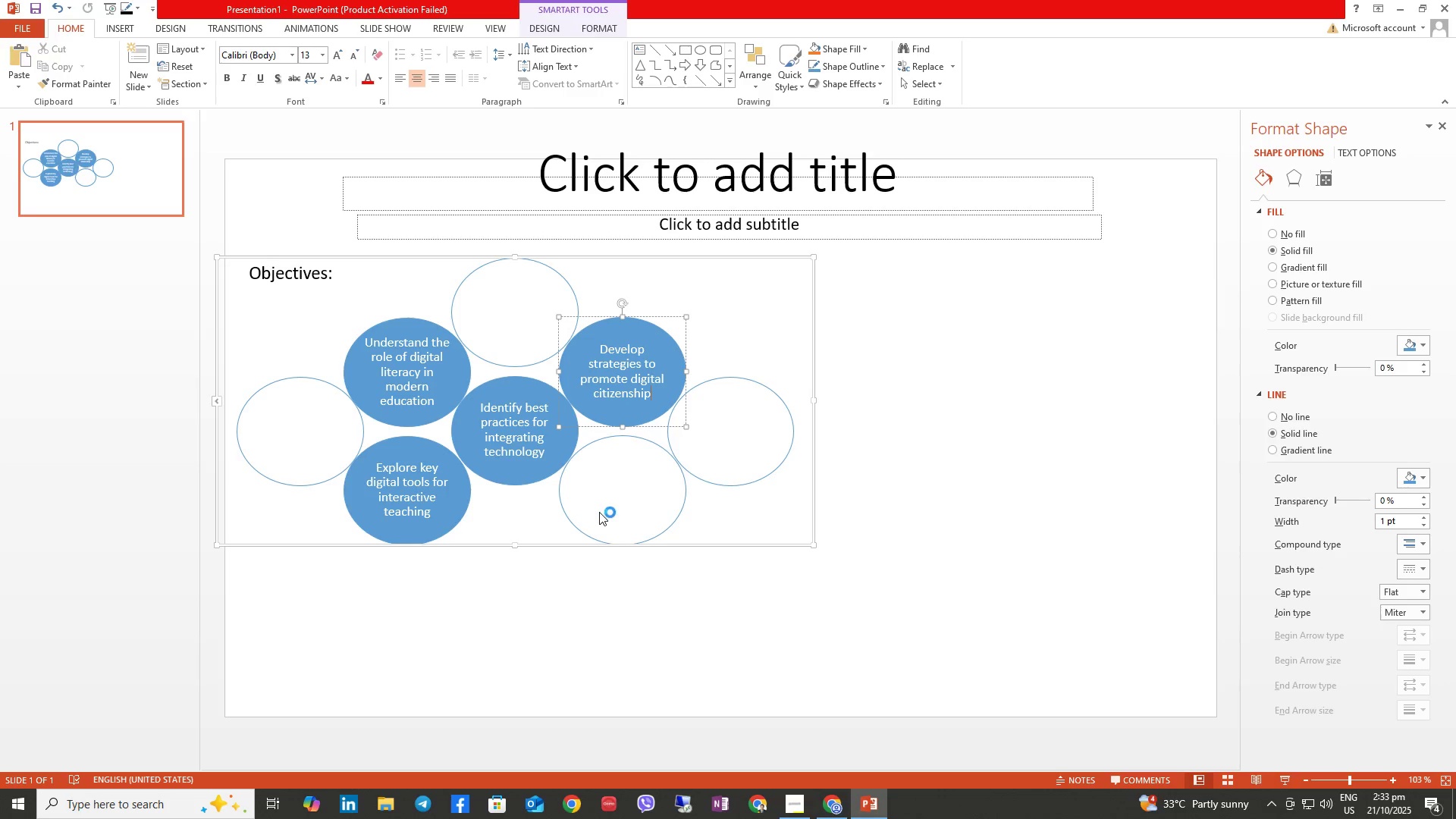 
left_click([679, 200])
 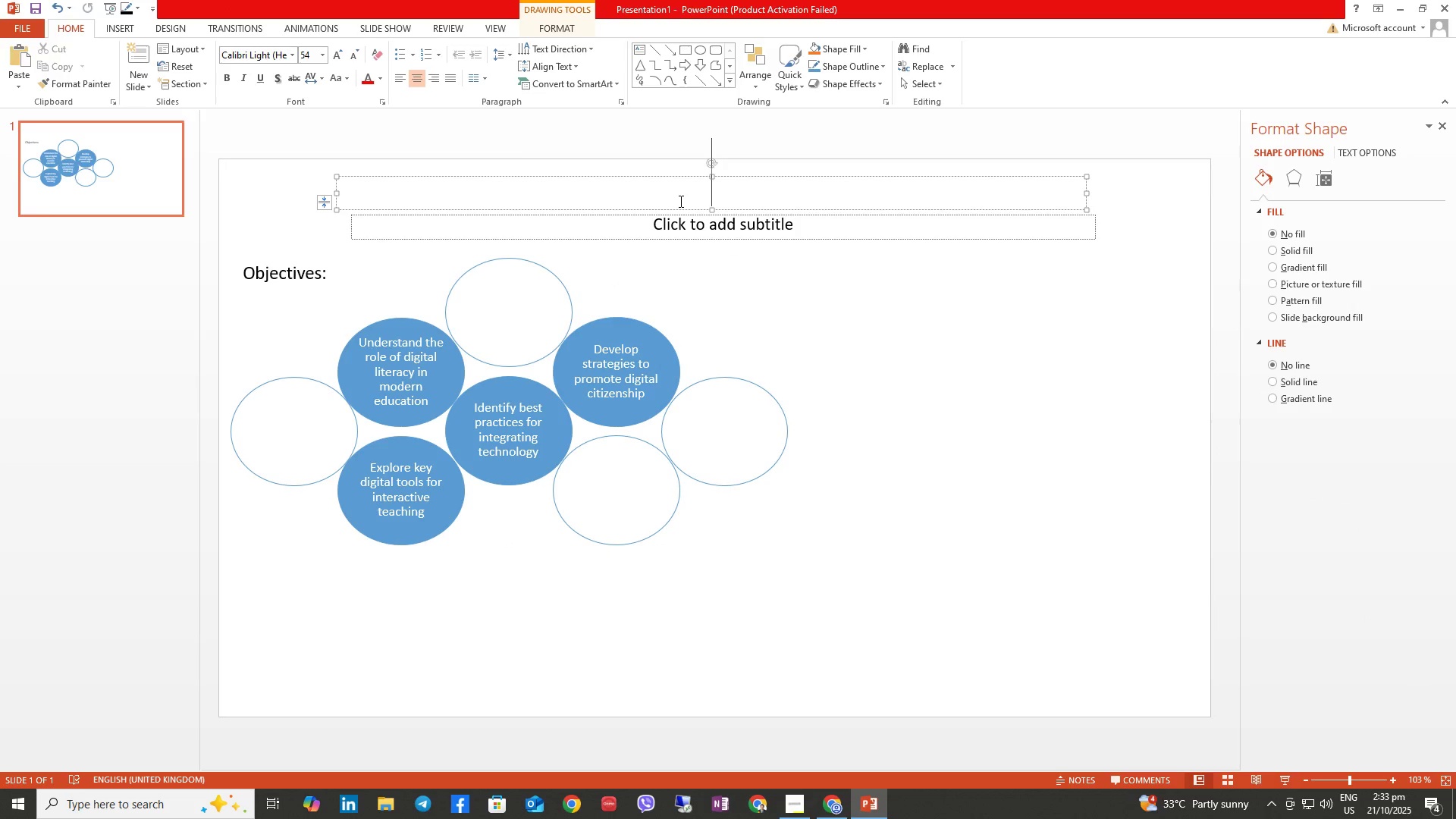 
hold_key(key=ShiftLeft, duration=0.49)
 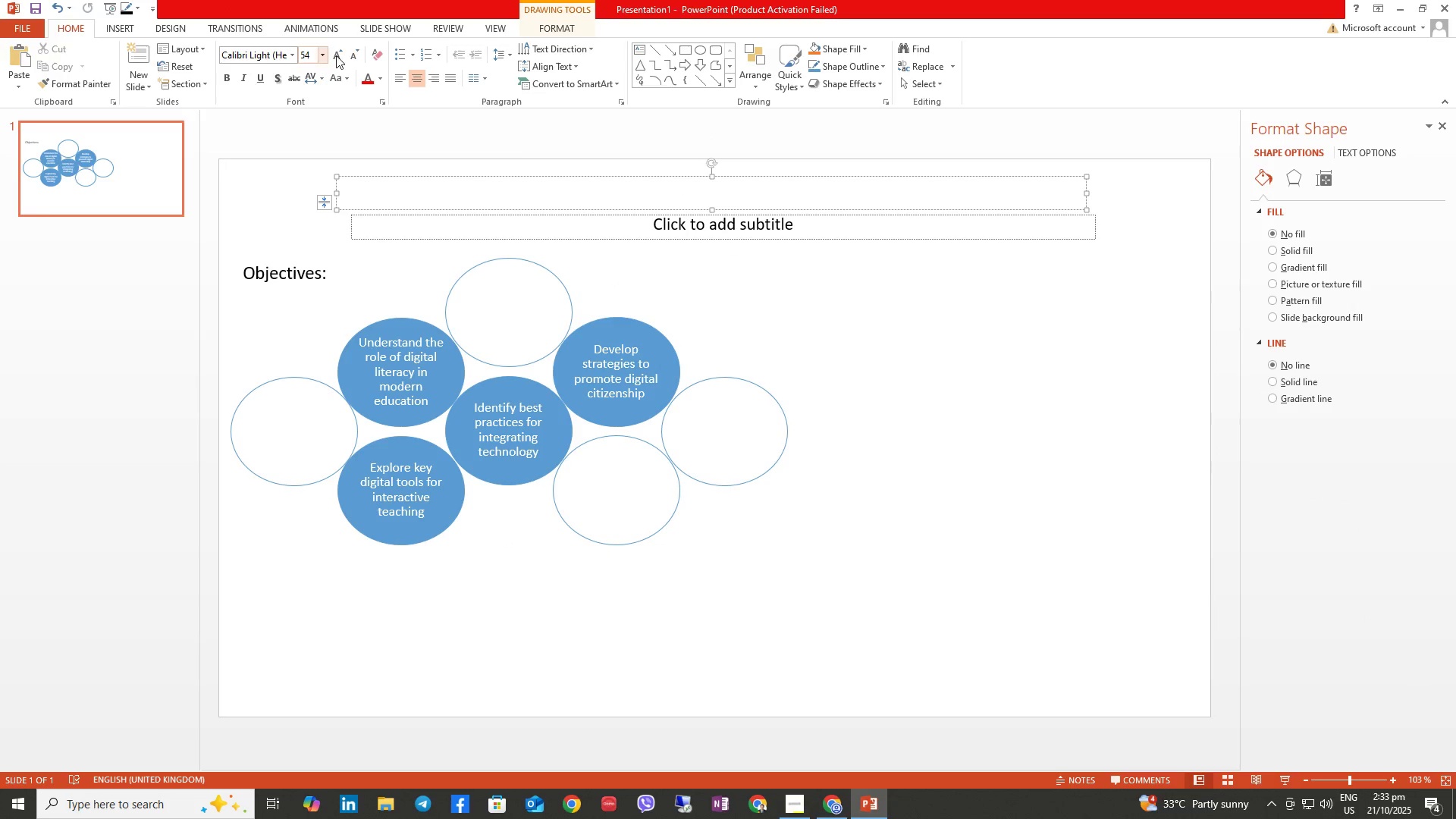 
left_click([316, 54])
 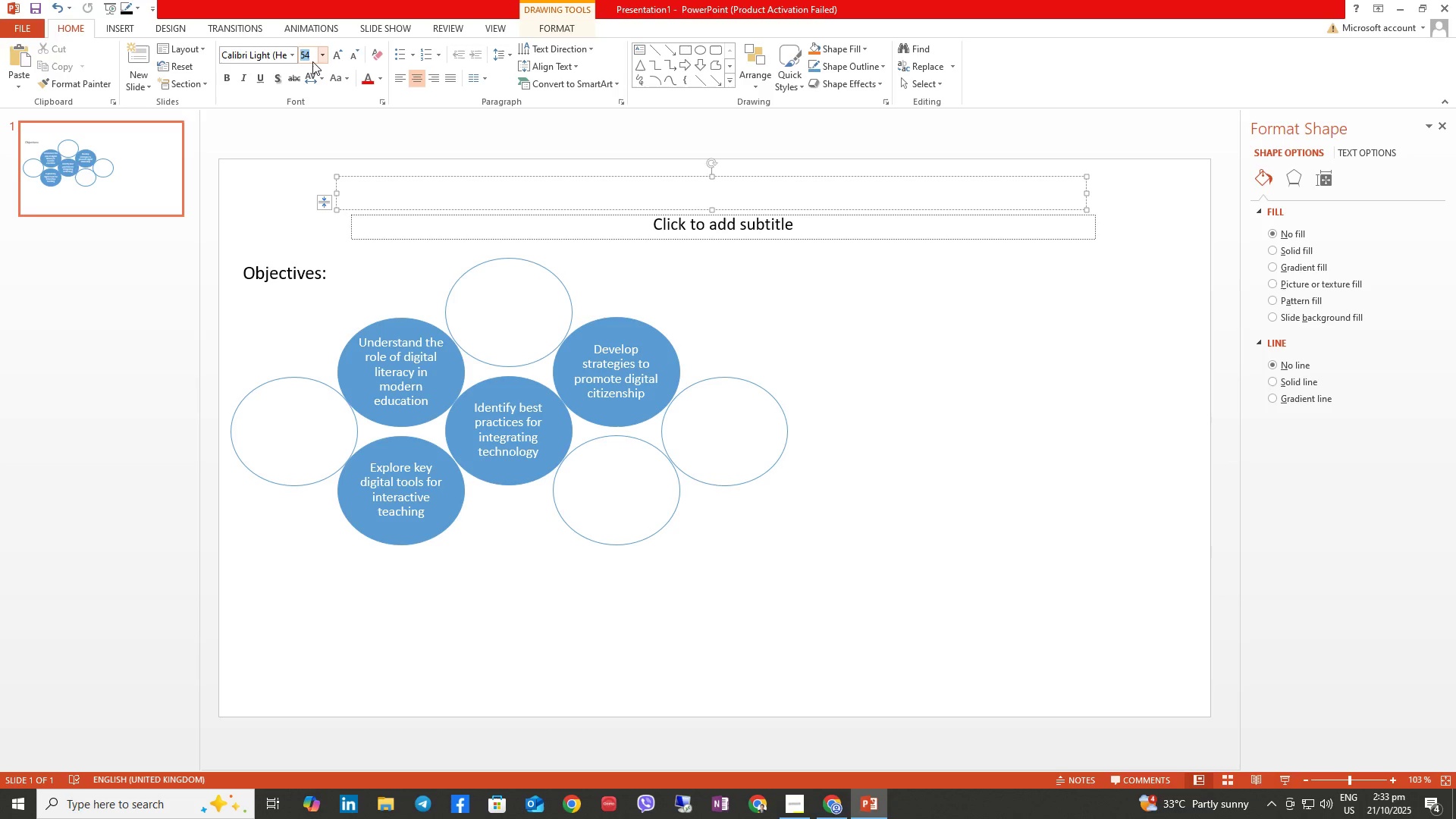 
key(Numpad4)
 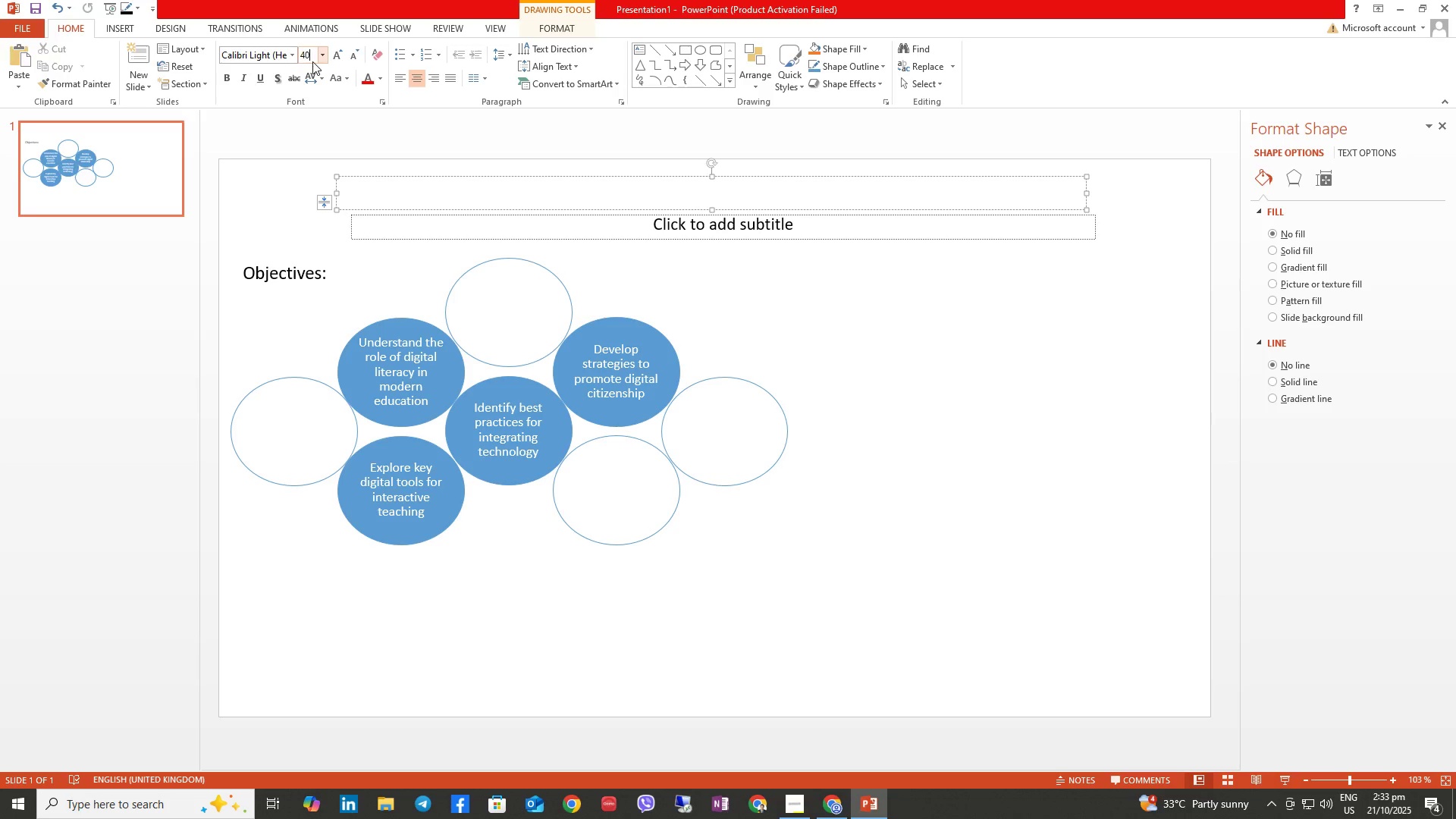 
key(Numpad0)
 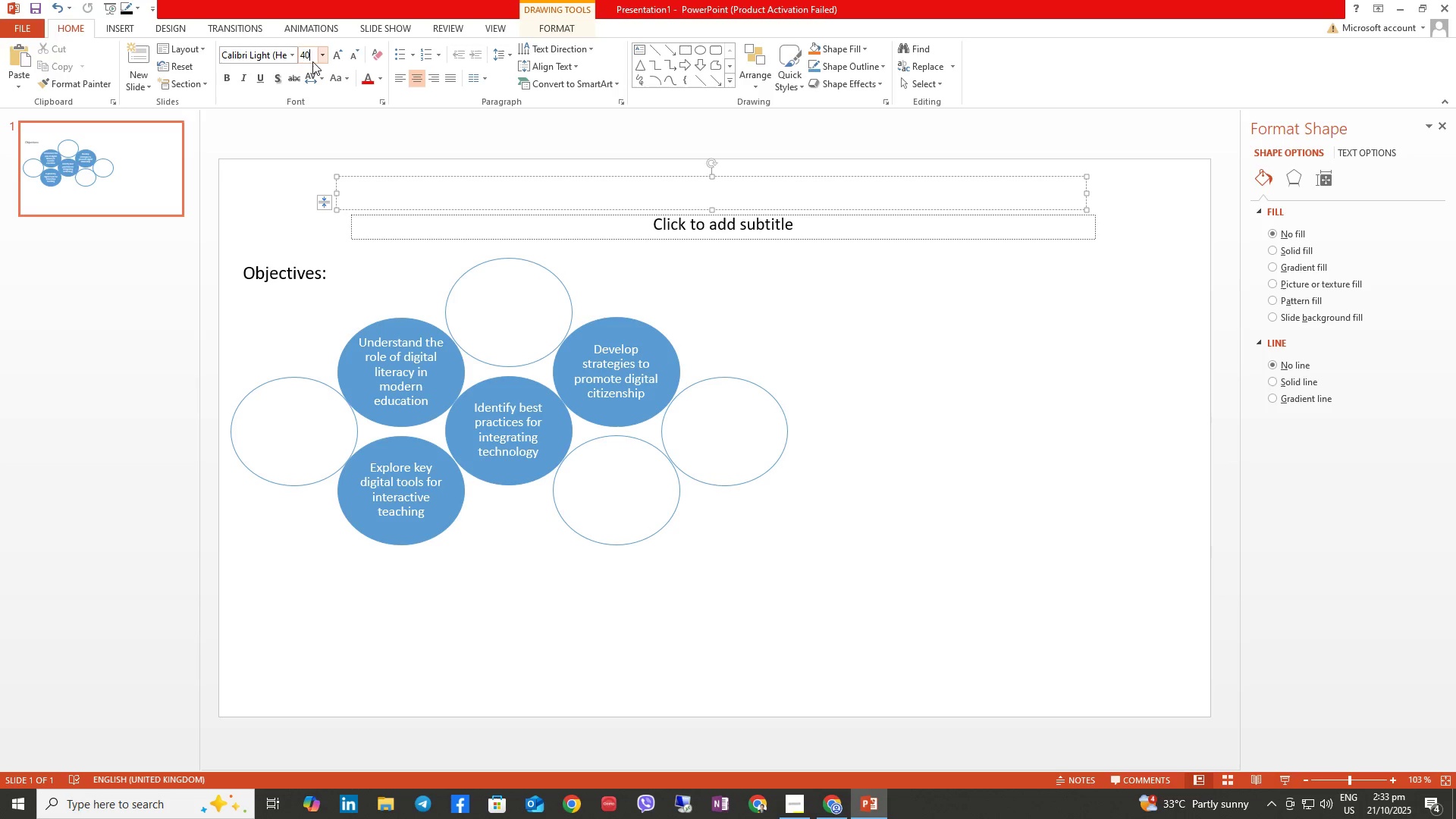 
key(Shift+D)
 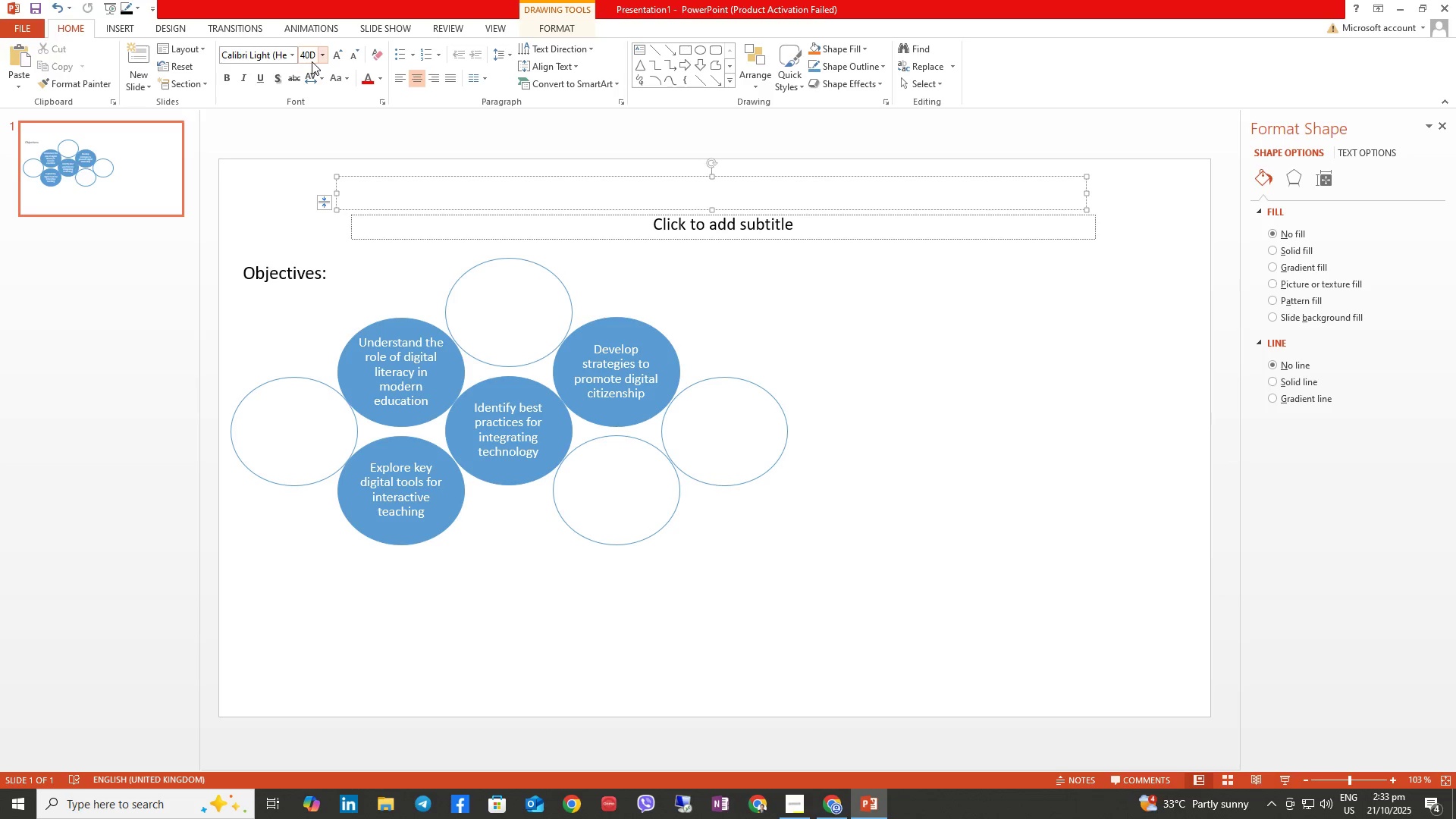 
key(Backspace)
 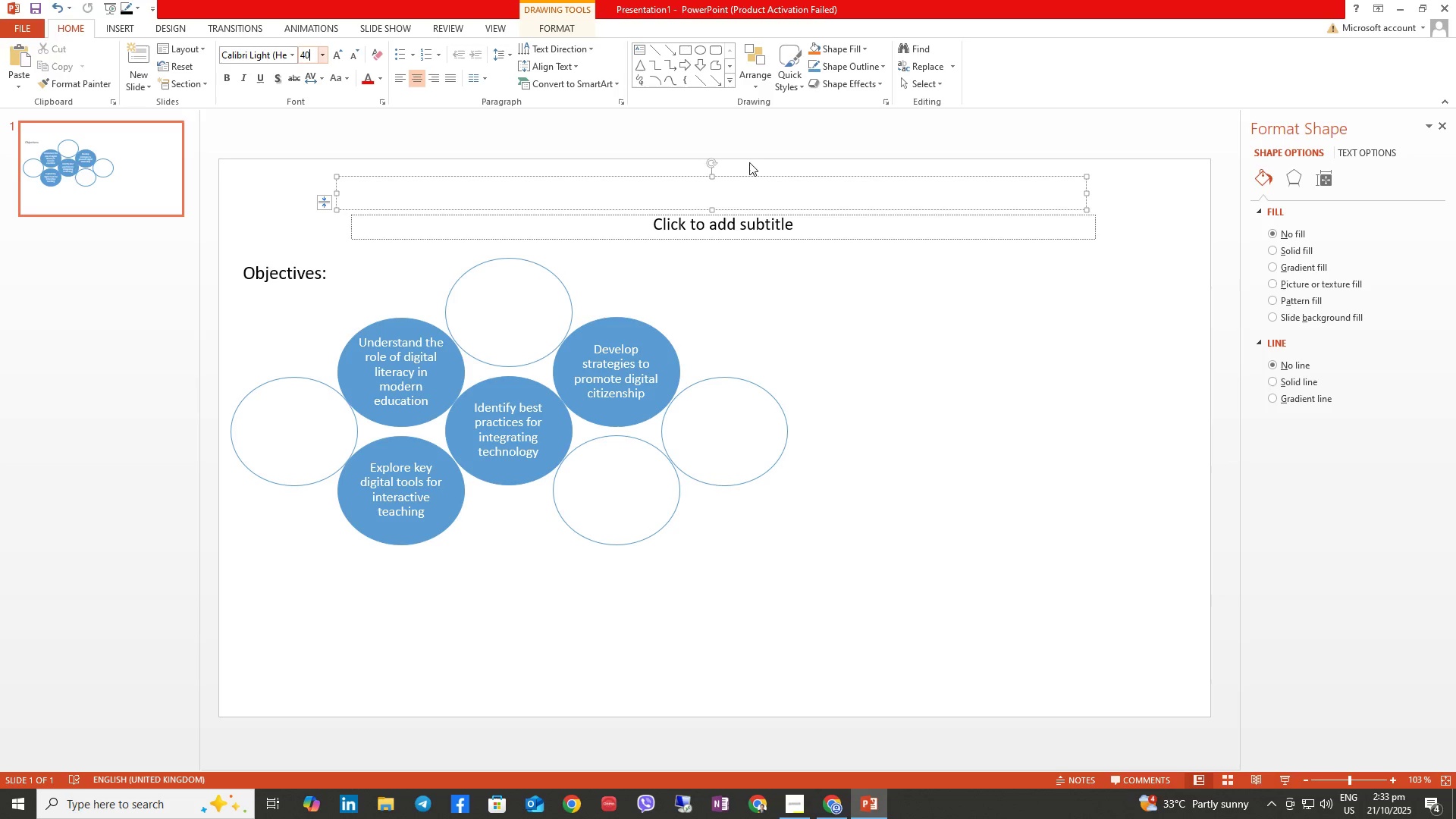 
left_click([728, 212])
 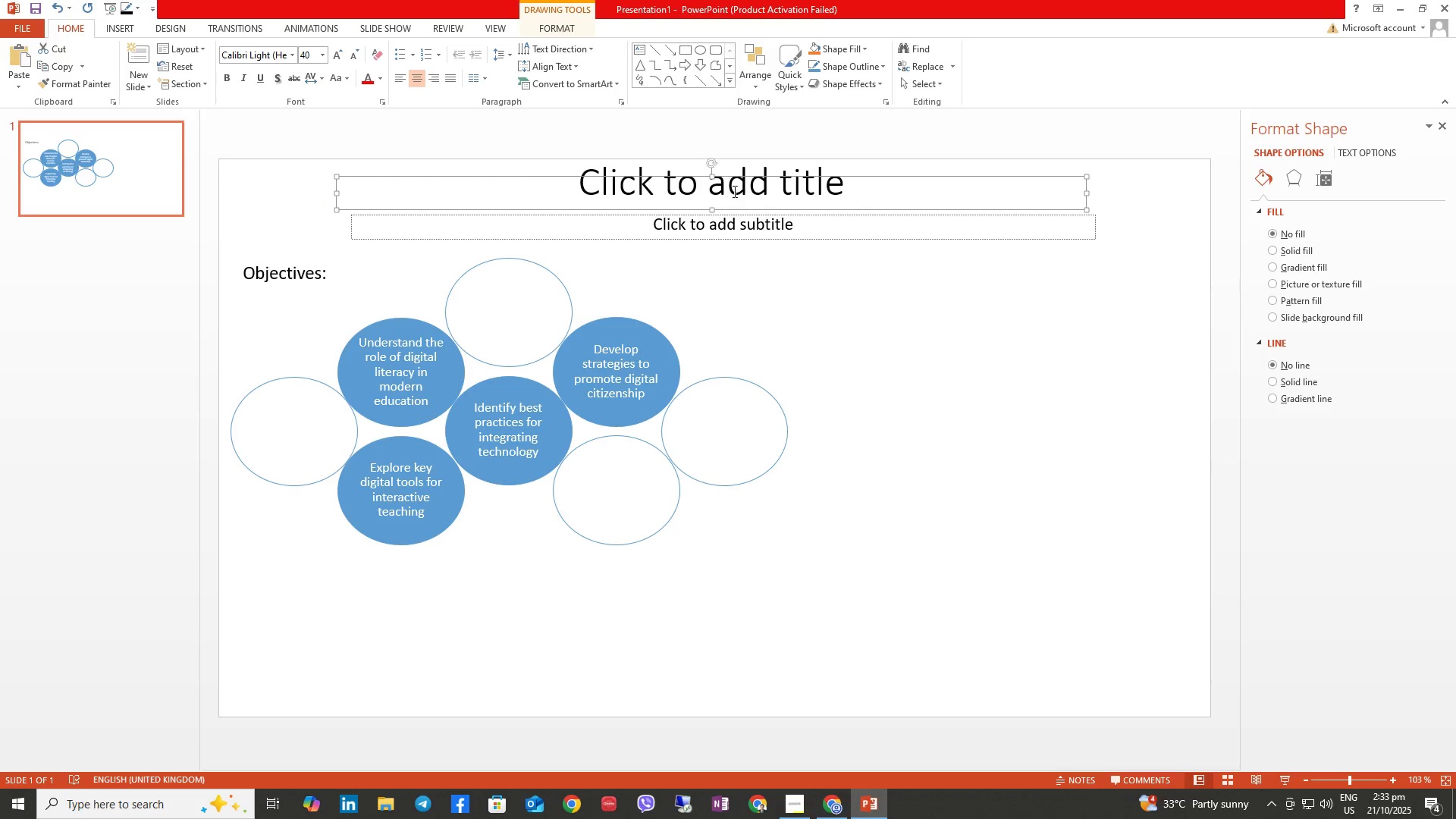 
left_click([733, 191])
 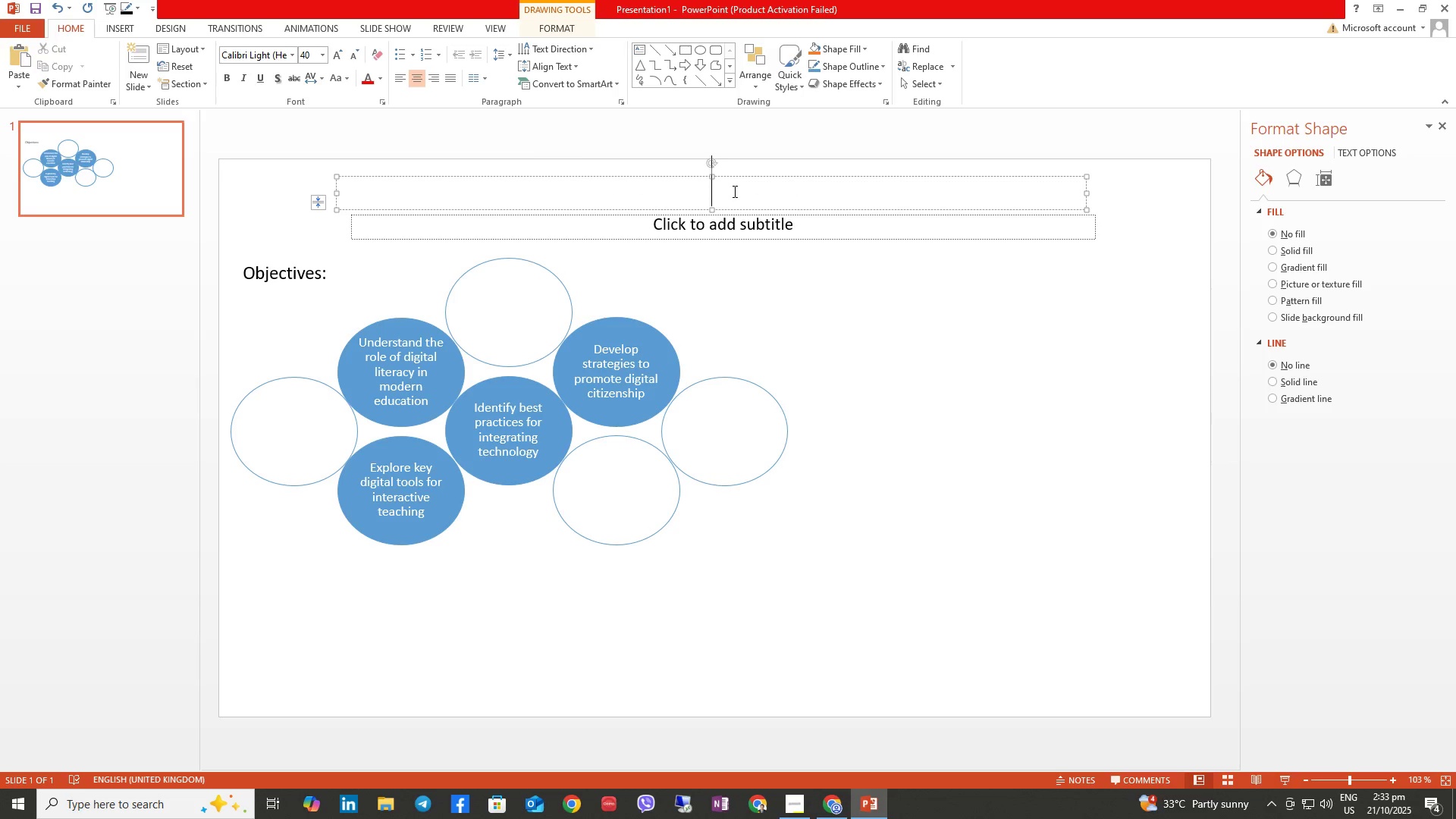 
type(DIGI)
key(Backspace)
key(Backspace)
key(Backspace)
type(igital Literact in the Modern Classroom)
 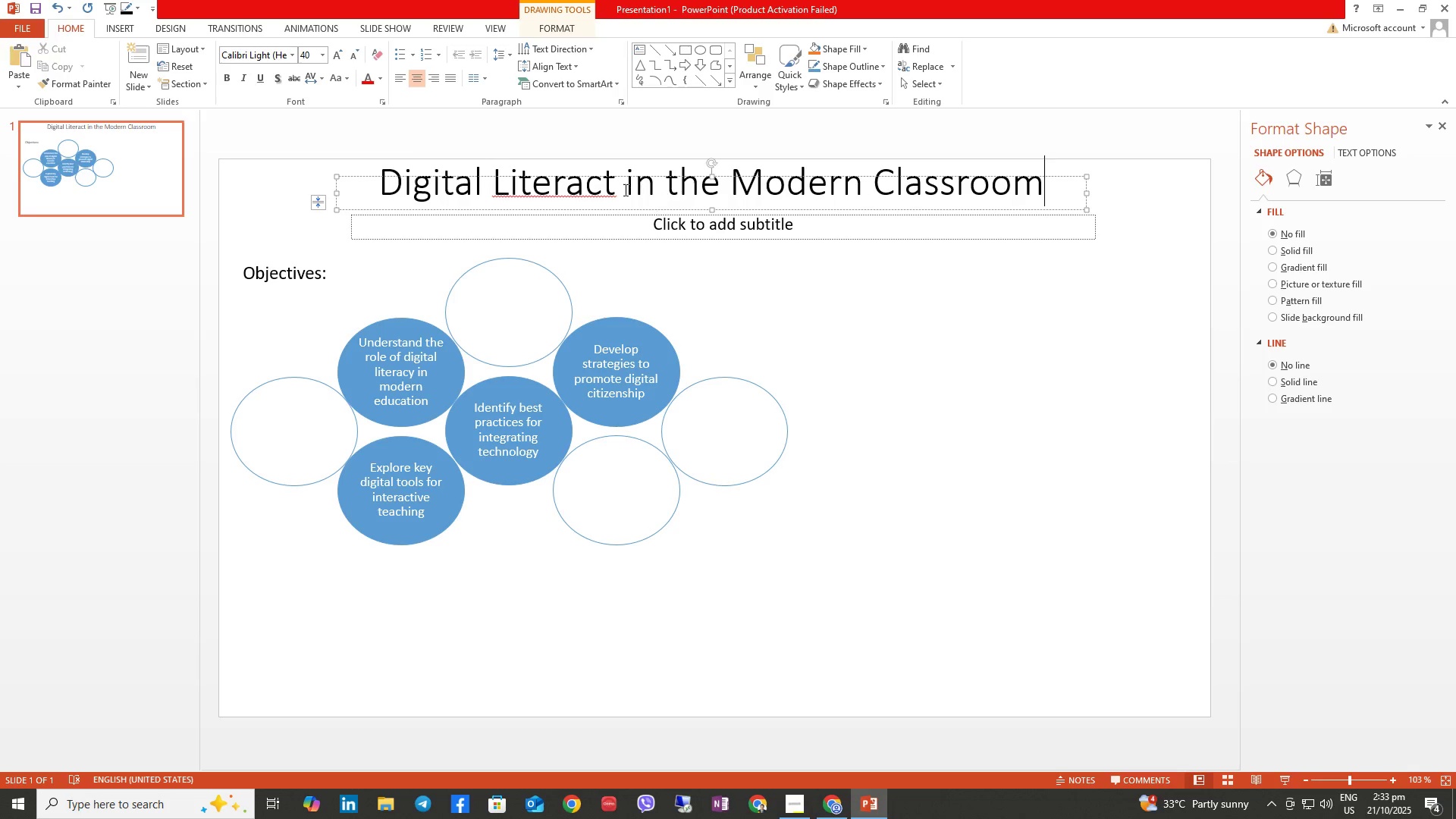 
left_click([620, 187])
 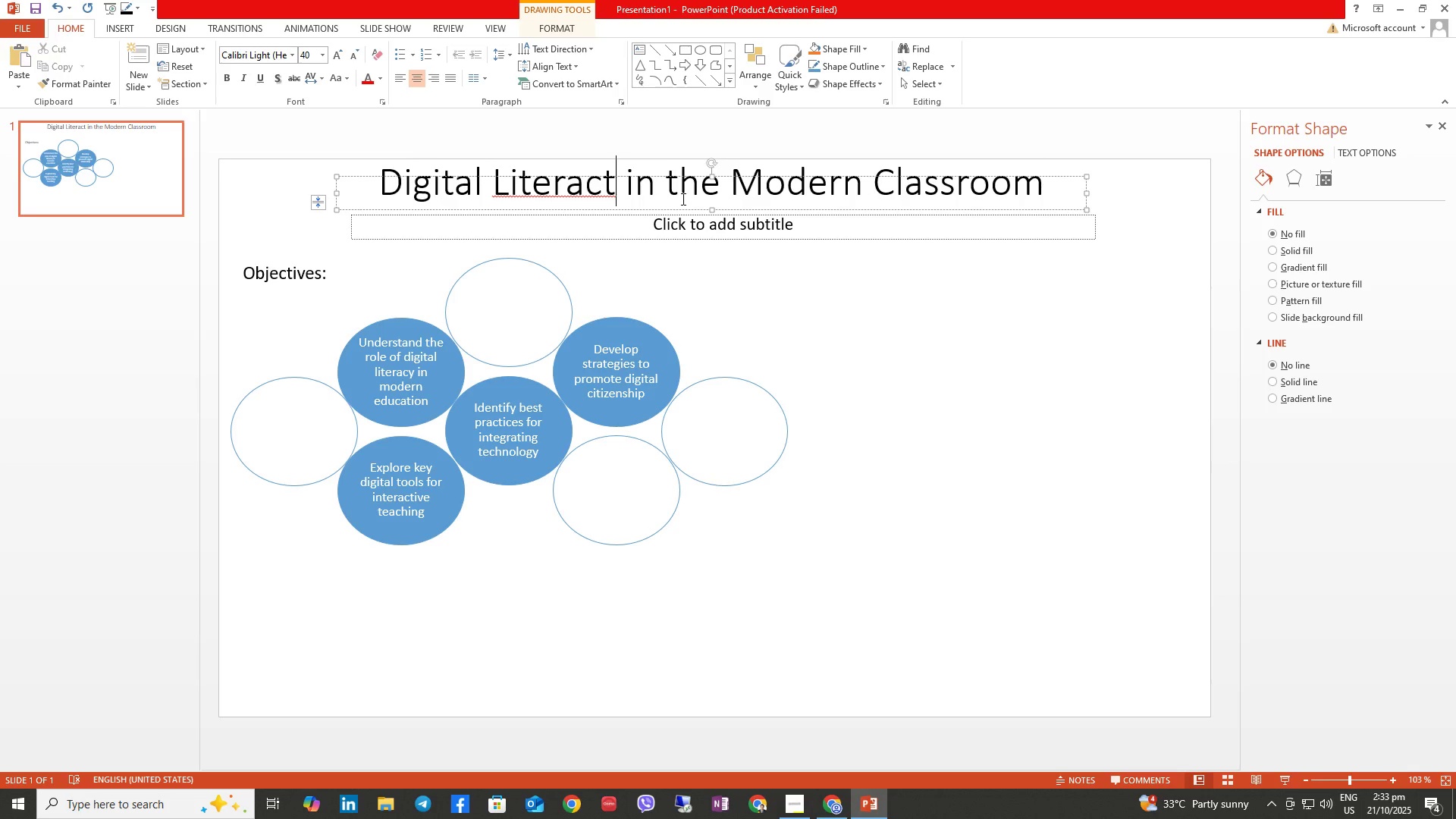 
key(Backspace)
 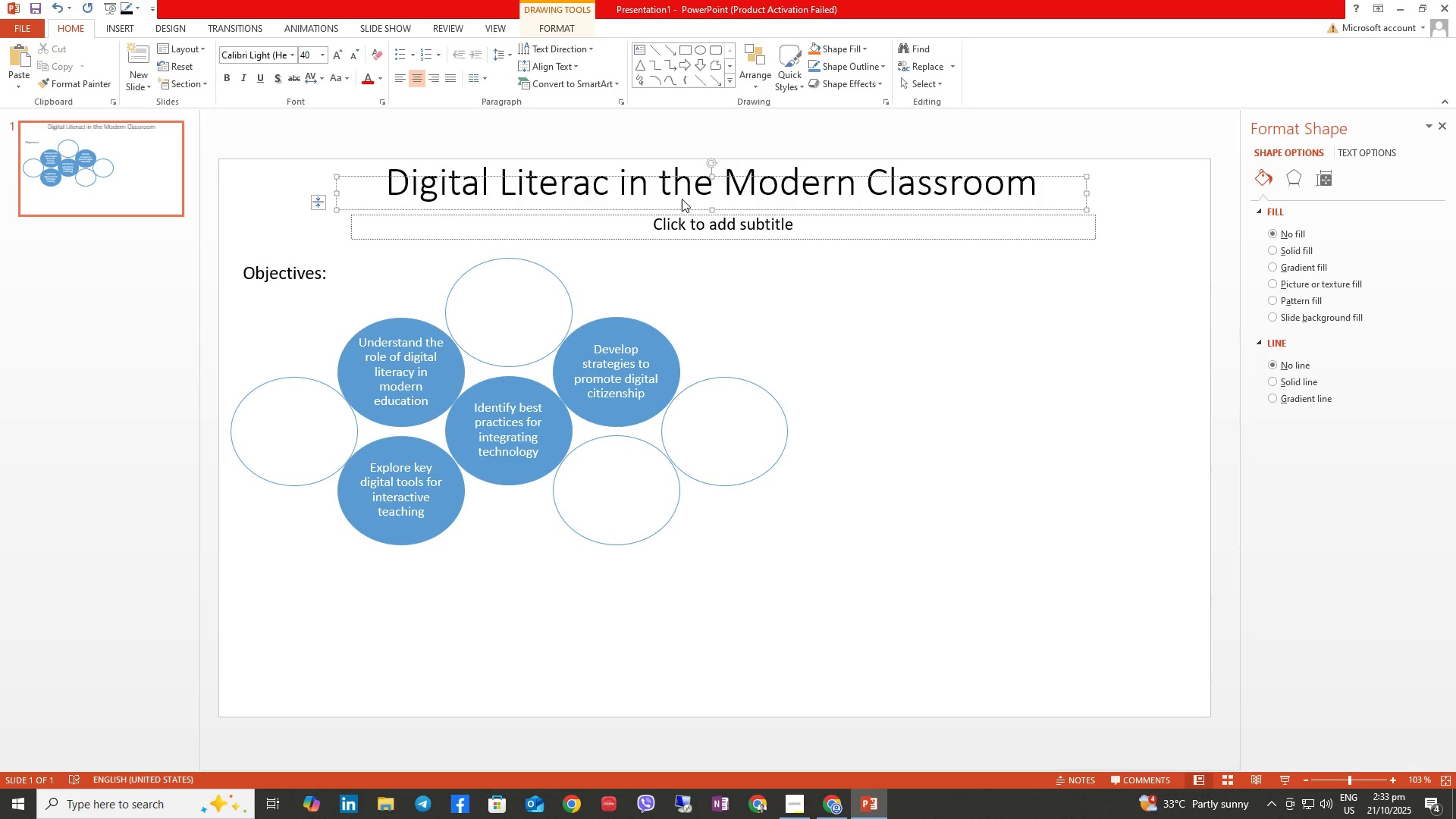 
key(Y)
 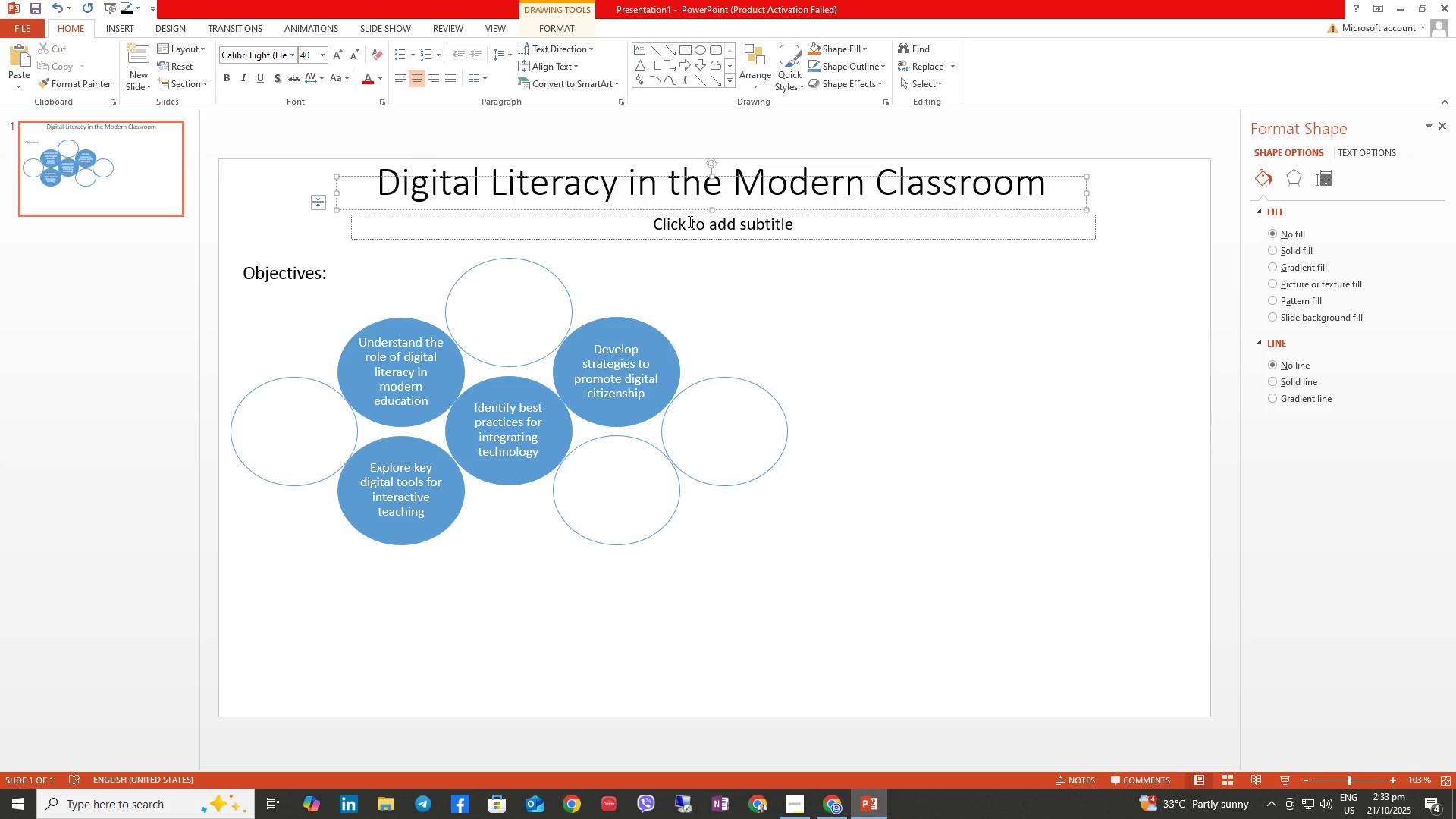 
left_click([689, 221])
 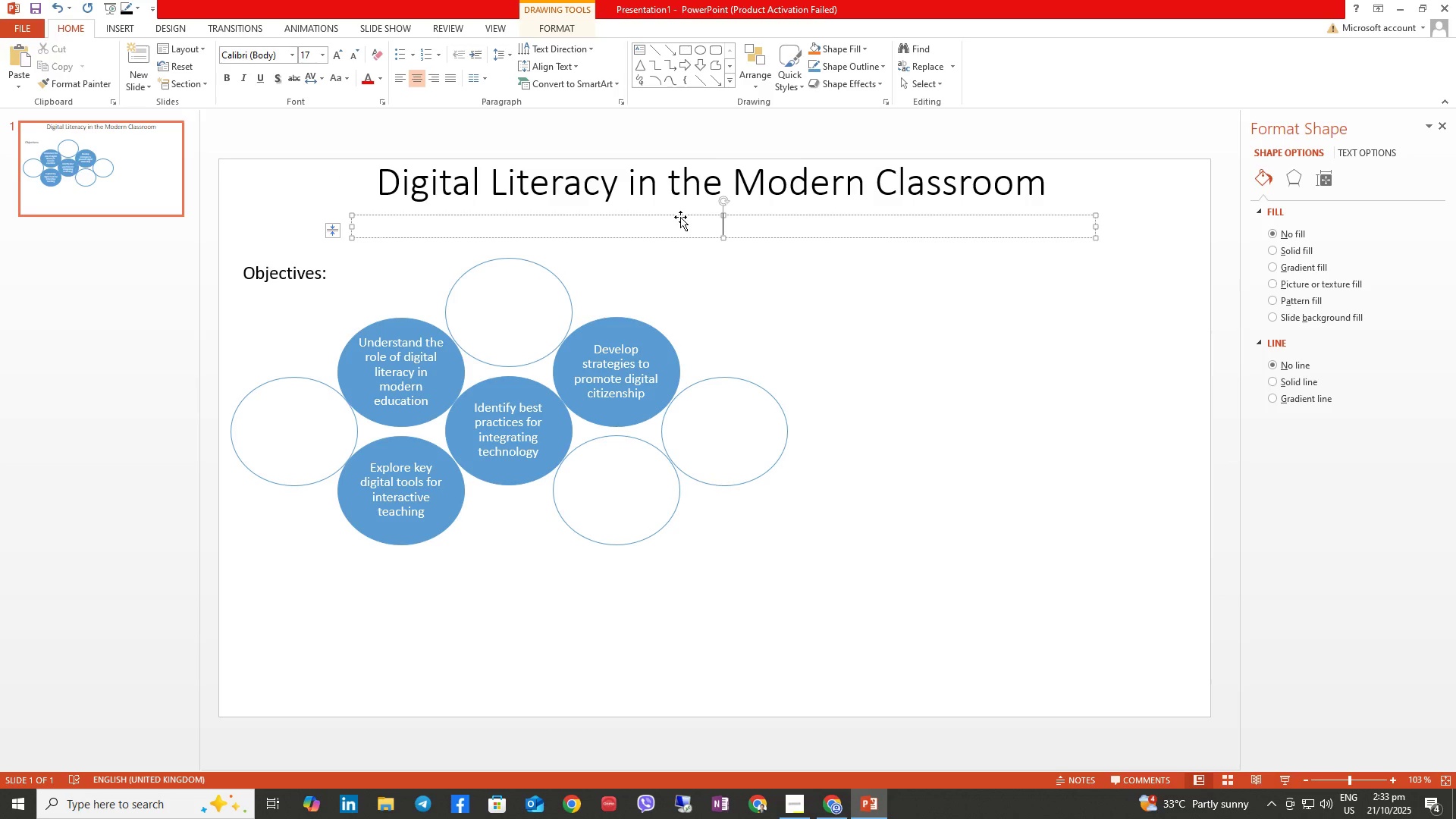 
type(Empoqw)
key(Backspace)
key(Backspace)
type(wering Educators to Intefg)
key(Backspace)
key(Backspace)
type(grate Technology Effectively)
 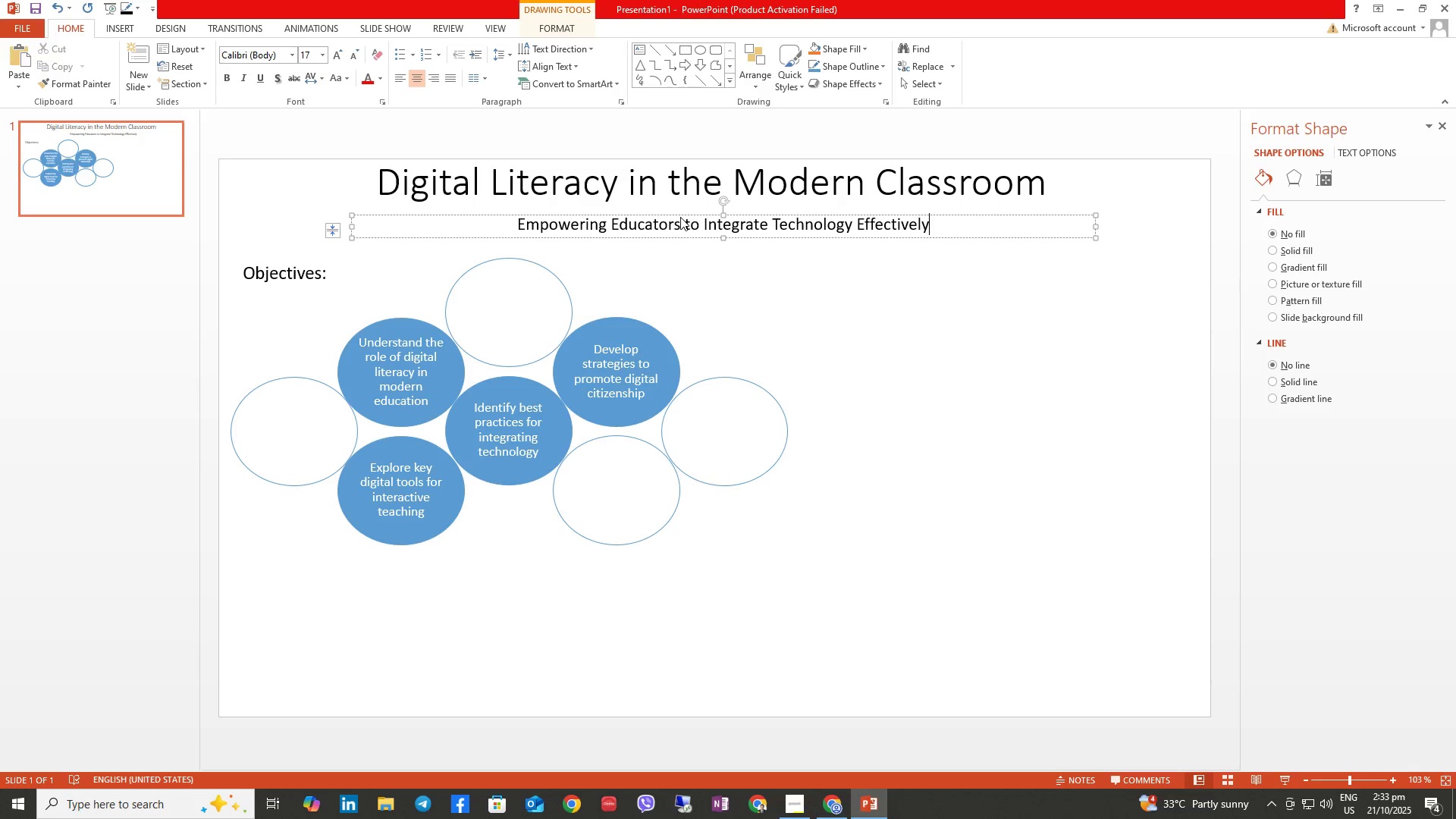 
left_click_drag(start_coordinate=[730, 241], to_coordinate=[729, 237])
 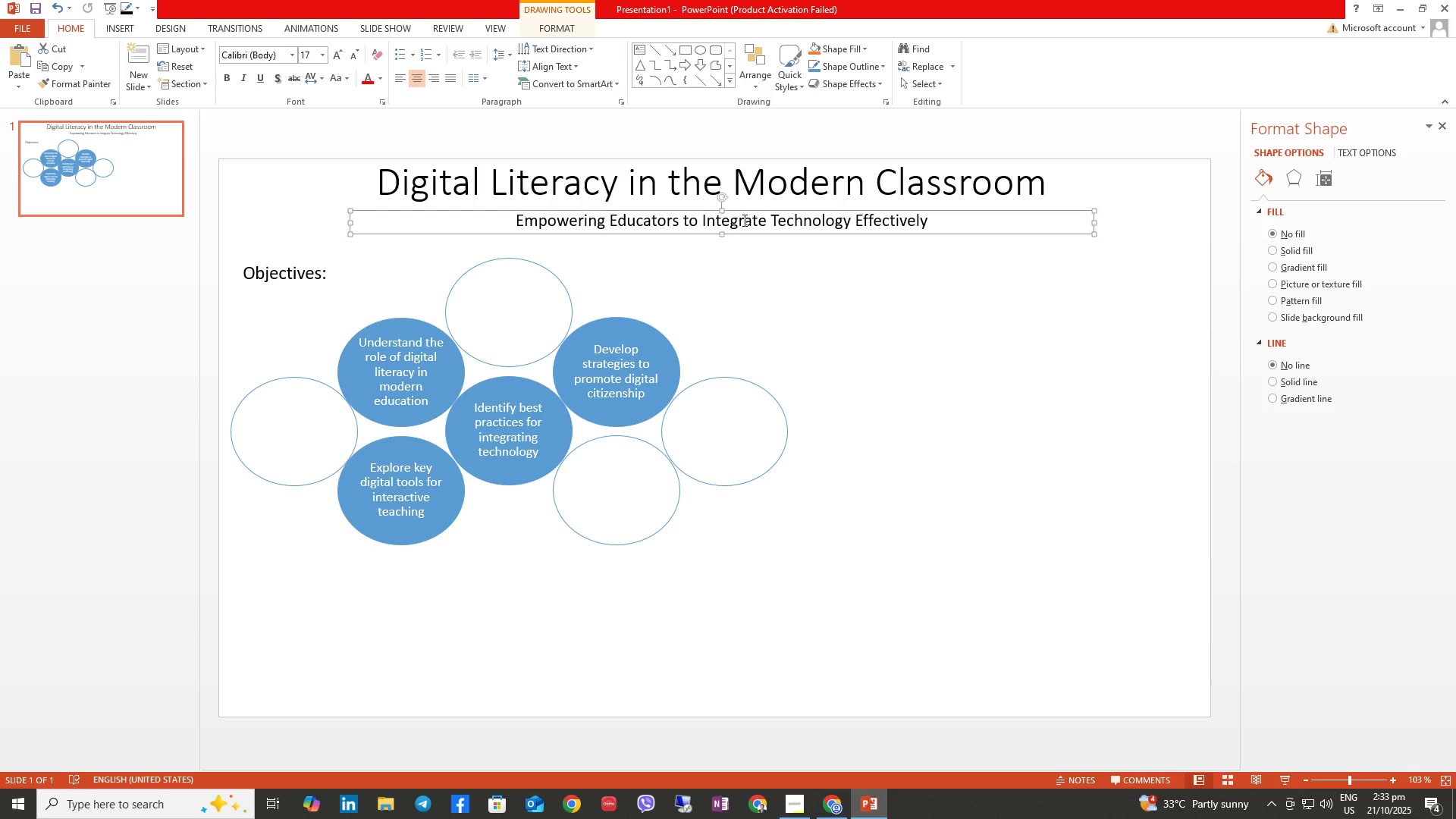 
left_click([743, 220])
 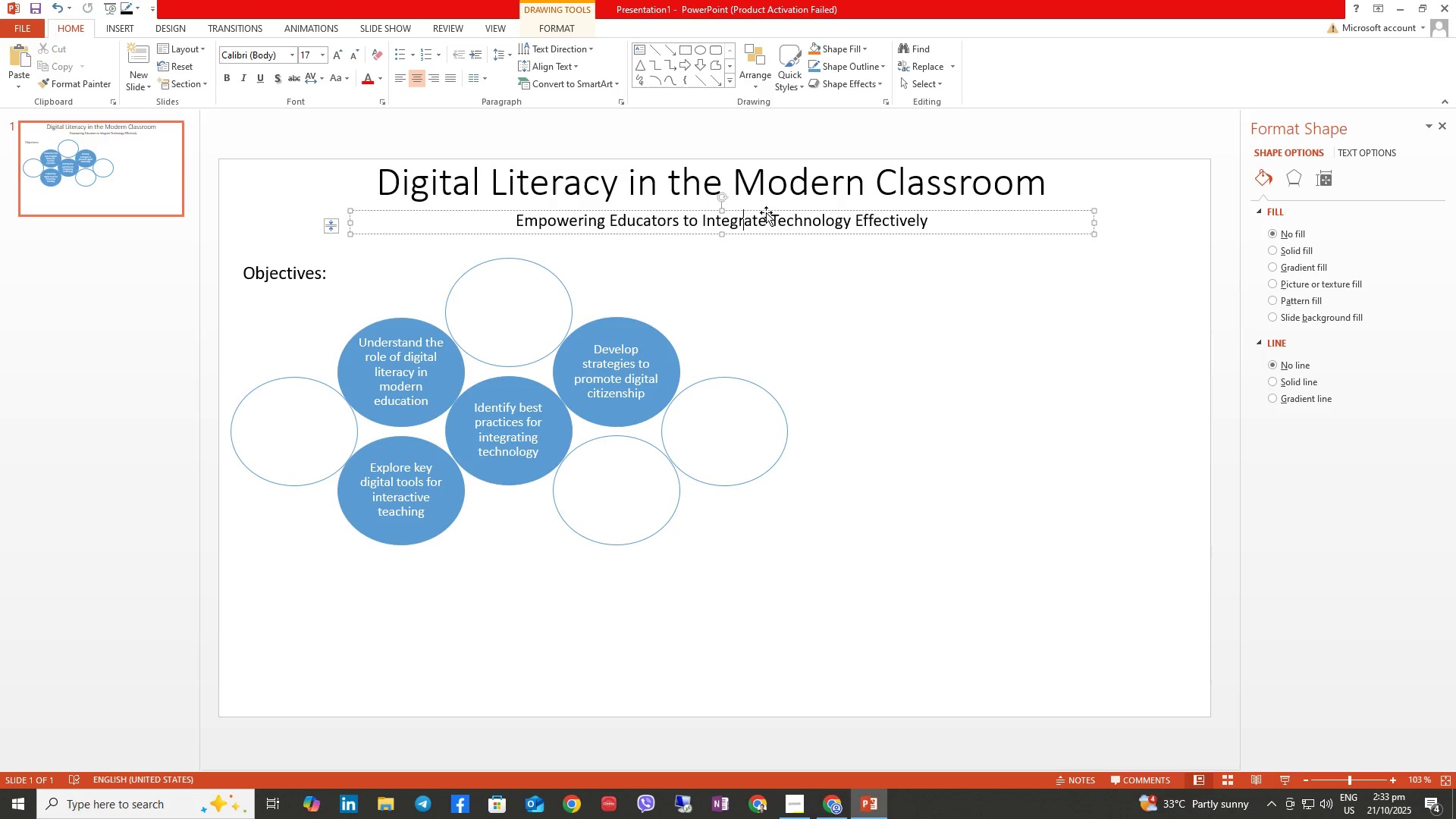 
left_click_drag(start_coordinate=[766, 212], to_coordinate=[761, 209])
 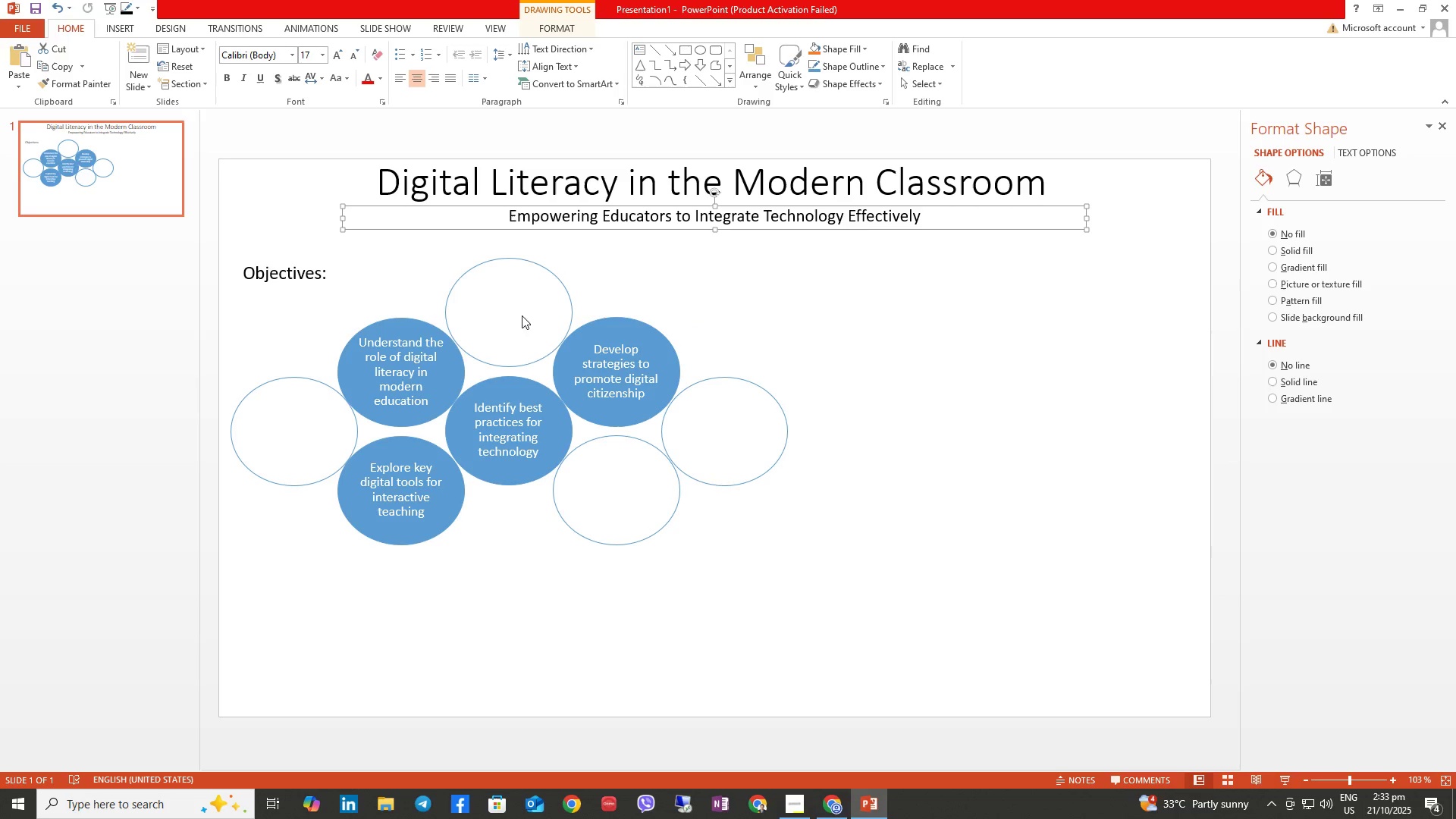 
left_click([510, 300])
 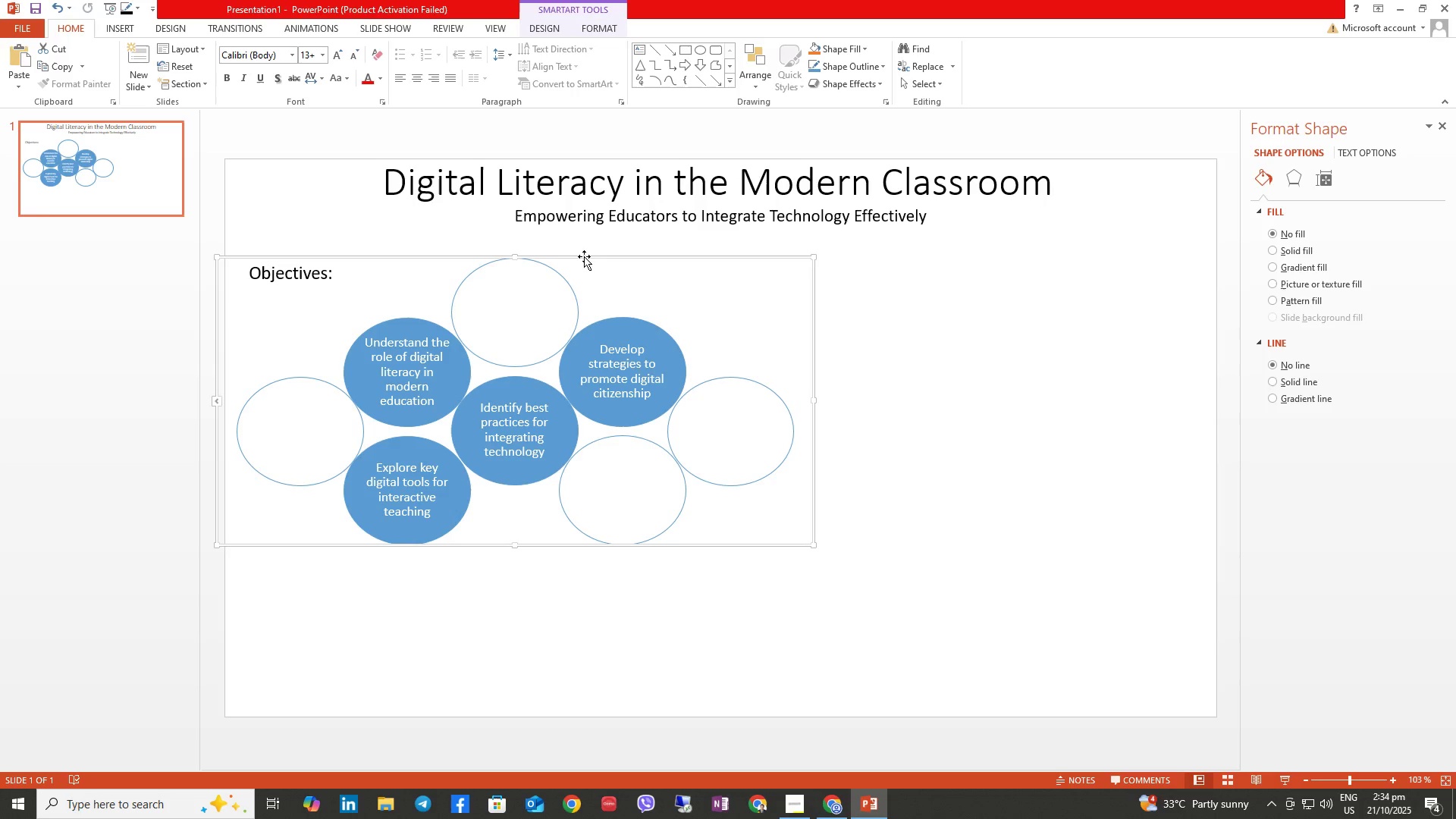 
left_click_drag(start_coordinate=[584, 258], to_coordinate=[568, 240])
 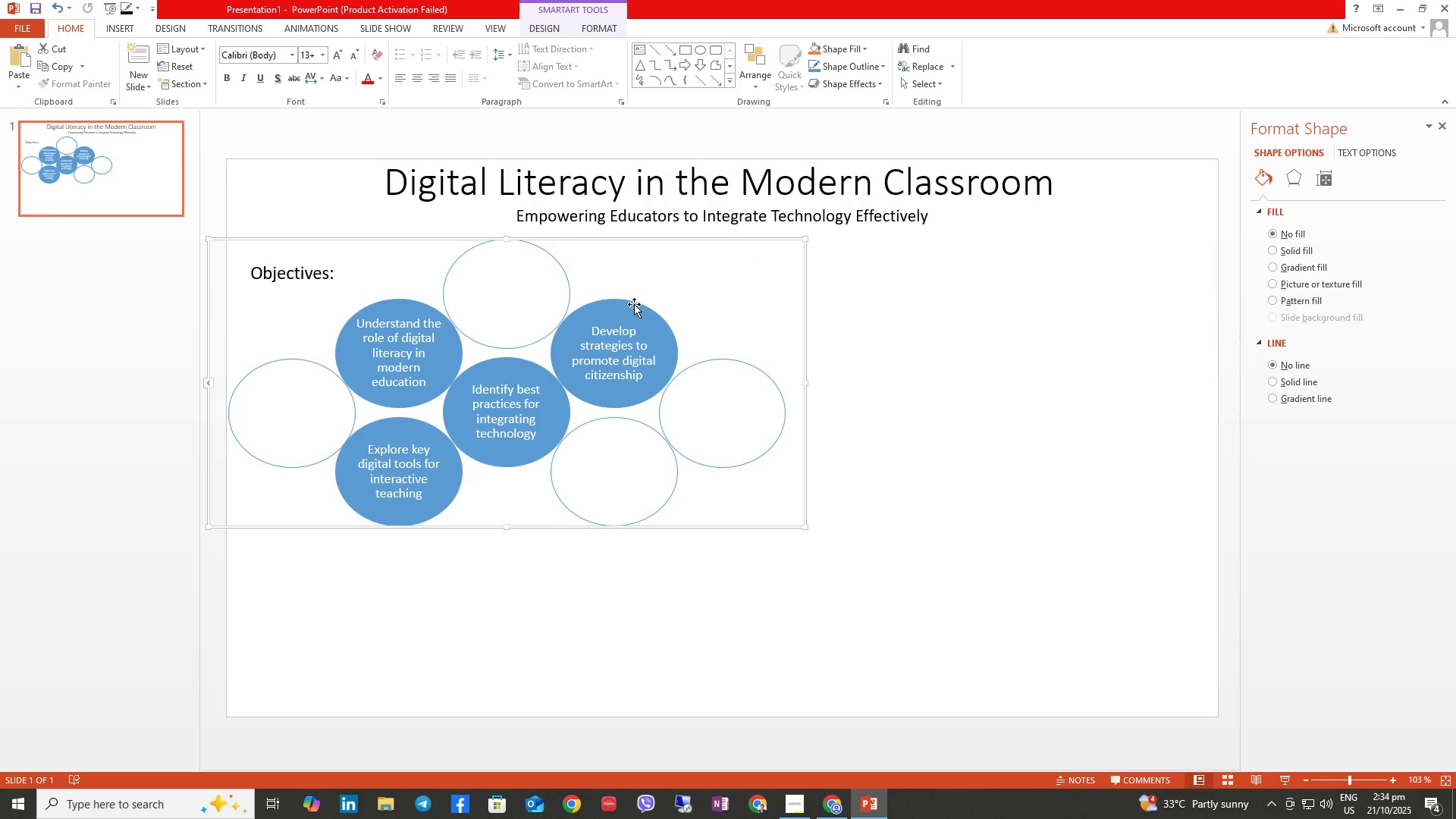 
double_click([952, 337])
 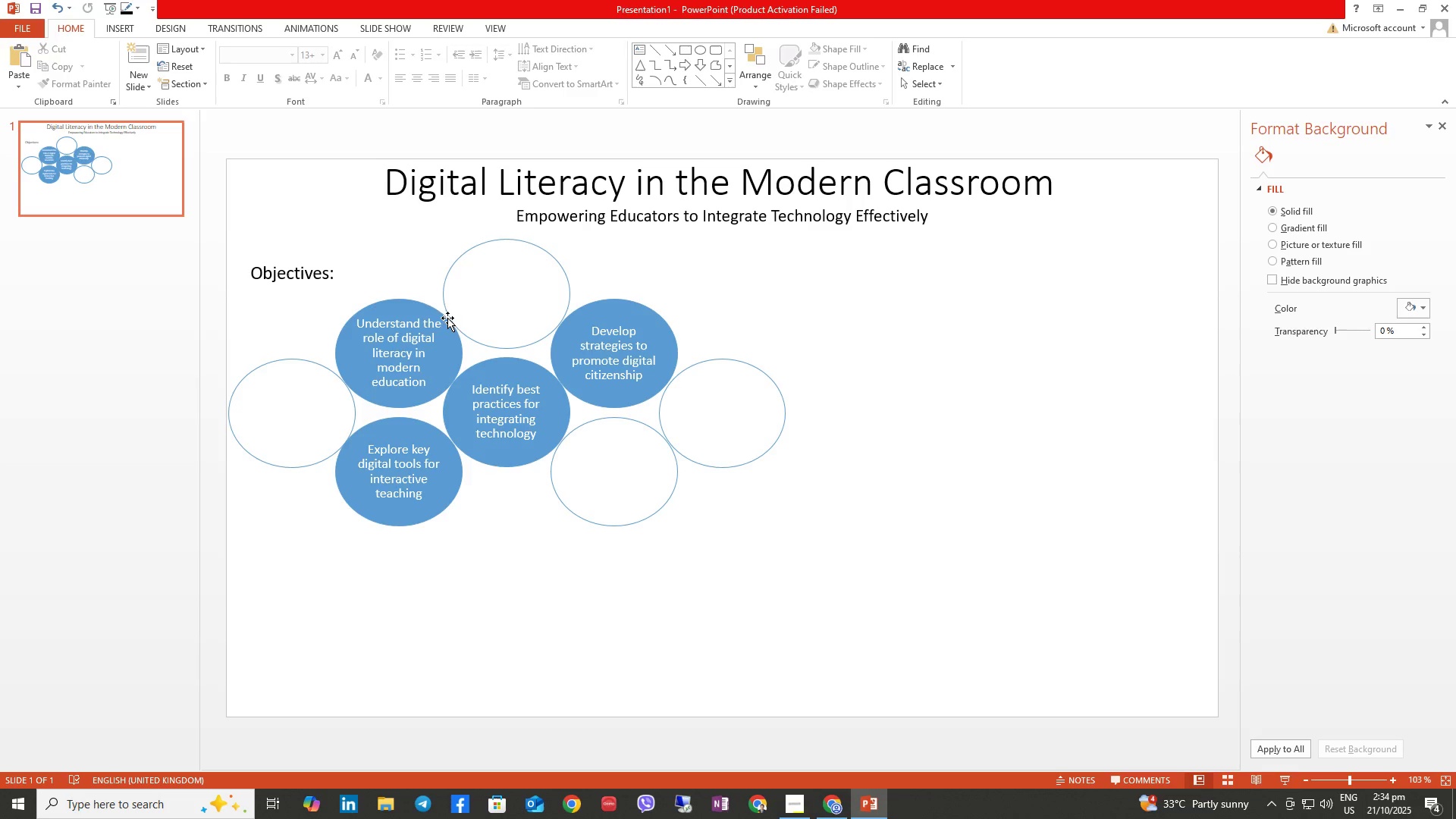 
left_click([494, 287])
 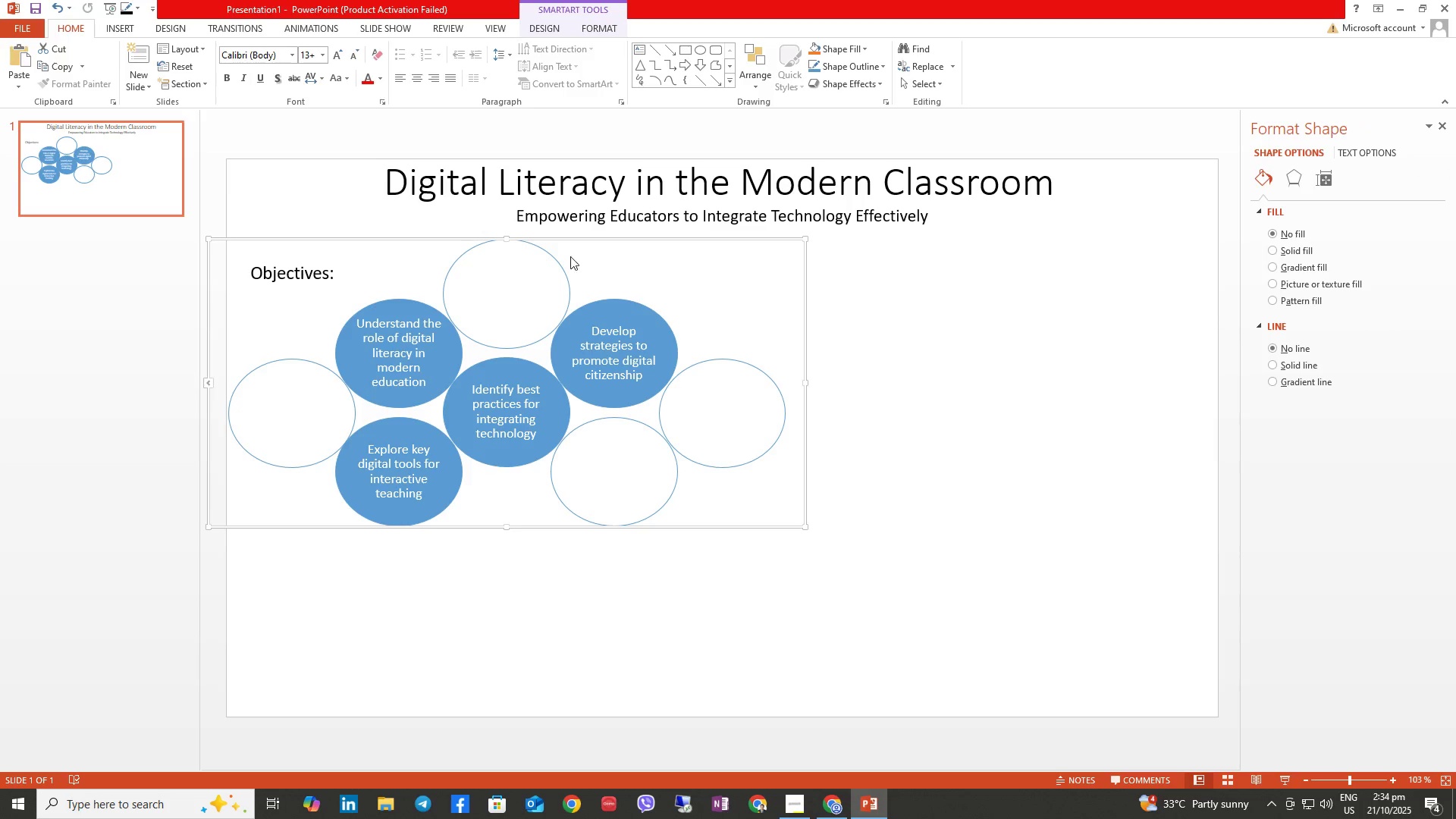 
right_click([584, 264])
 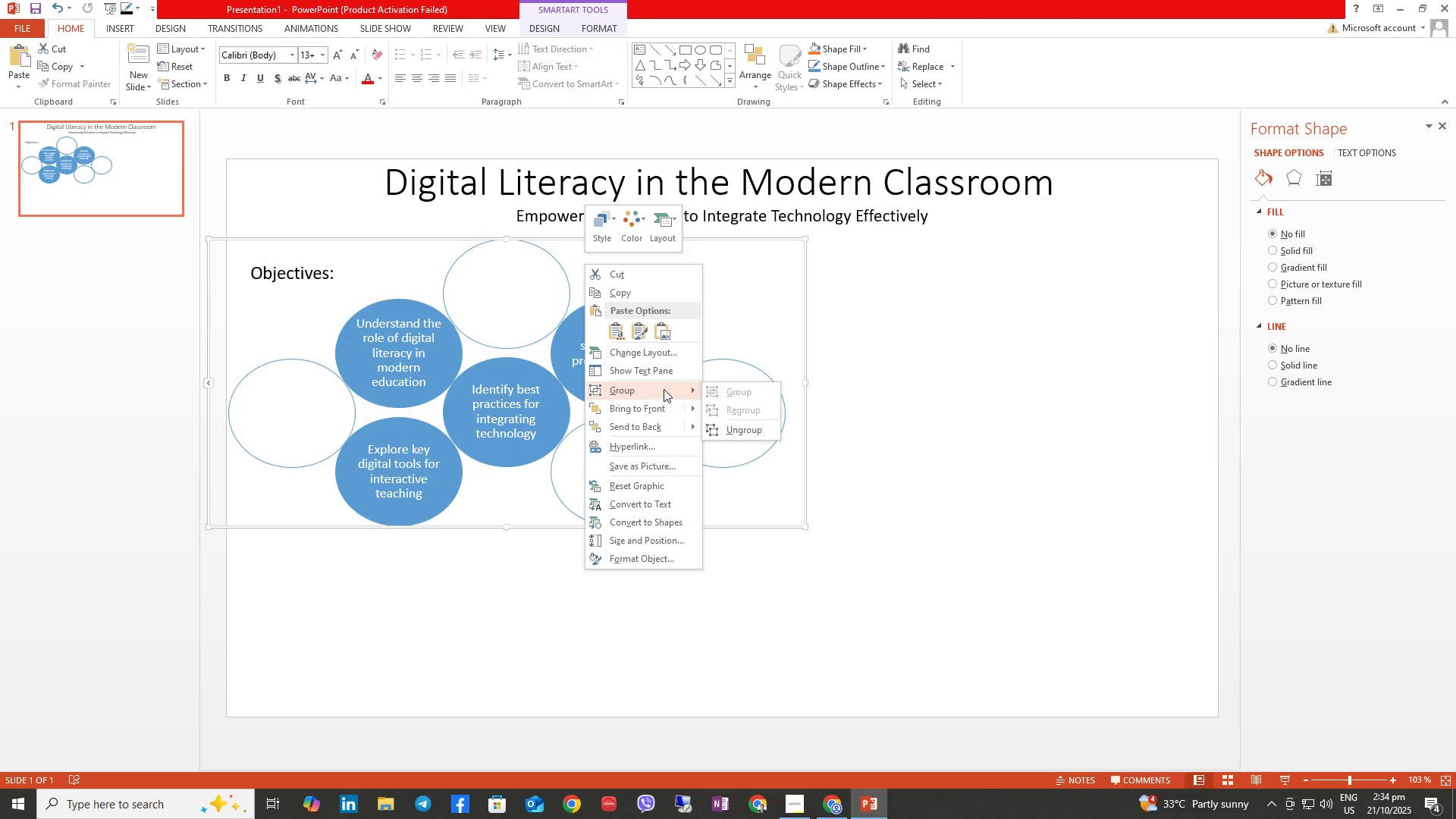 
left_click([726, 429])
 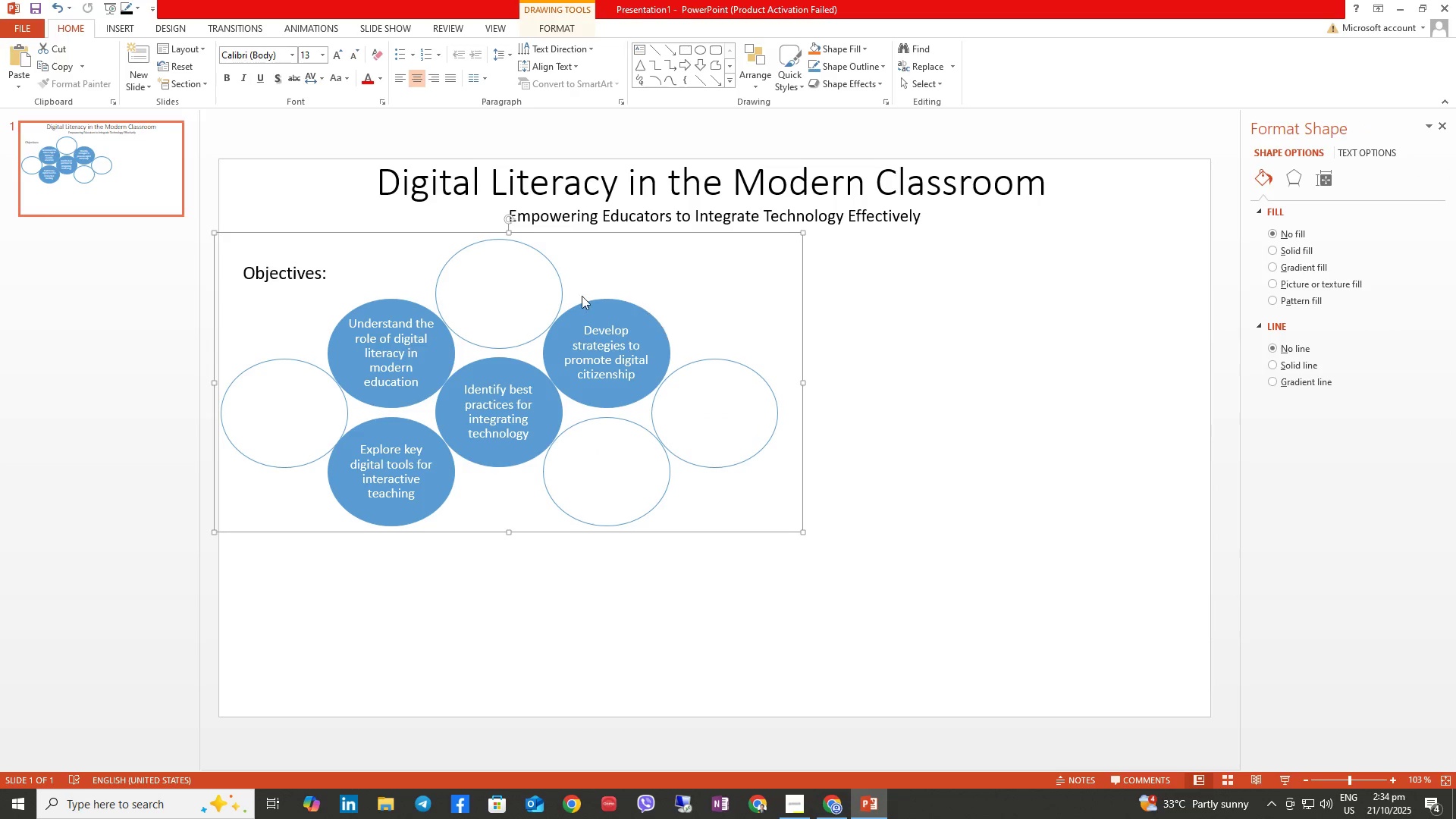 
left_click([532, 284])
 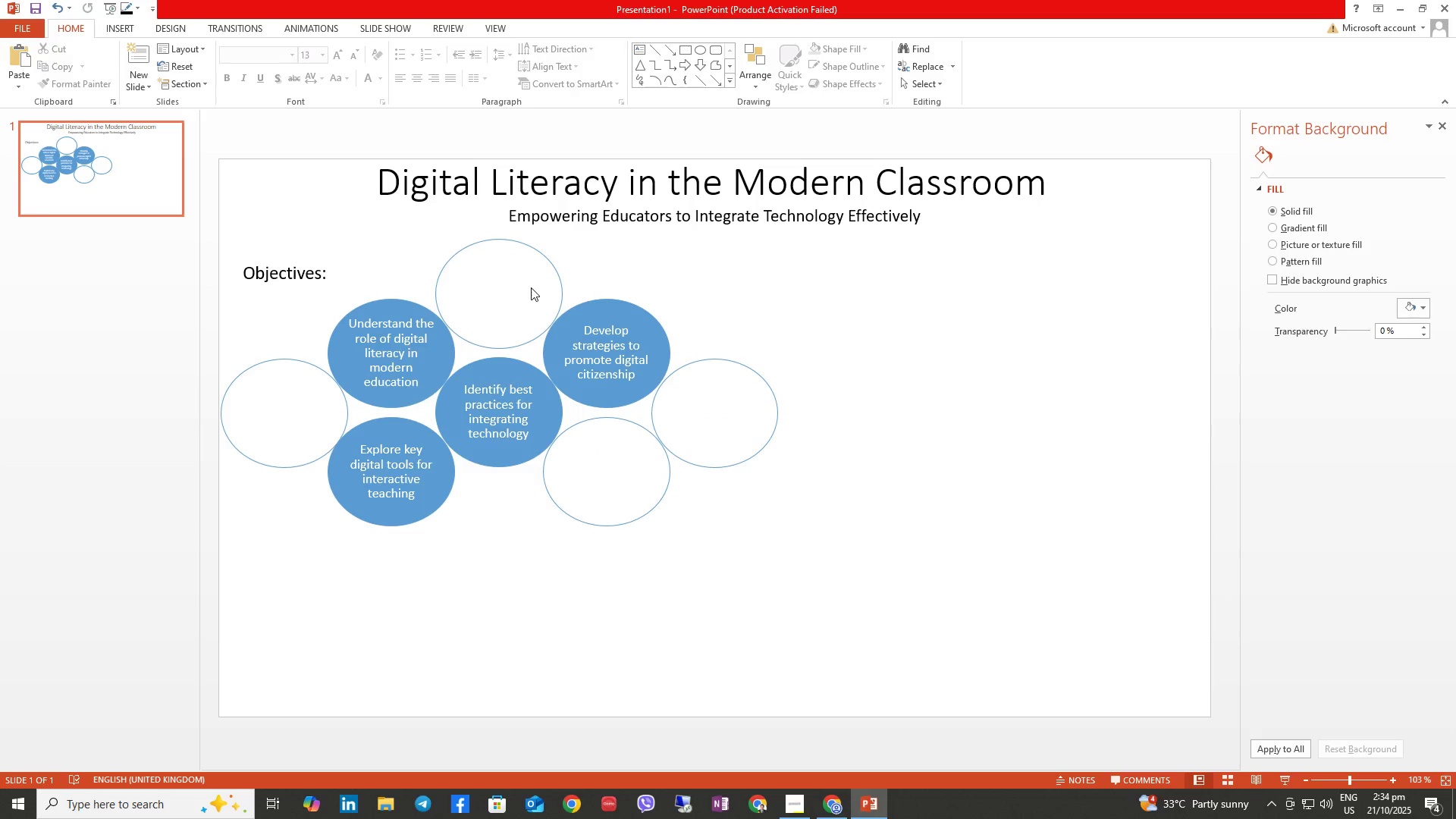 
left_click([541, 288])
 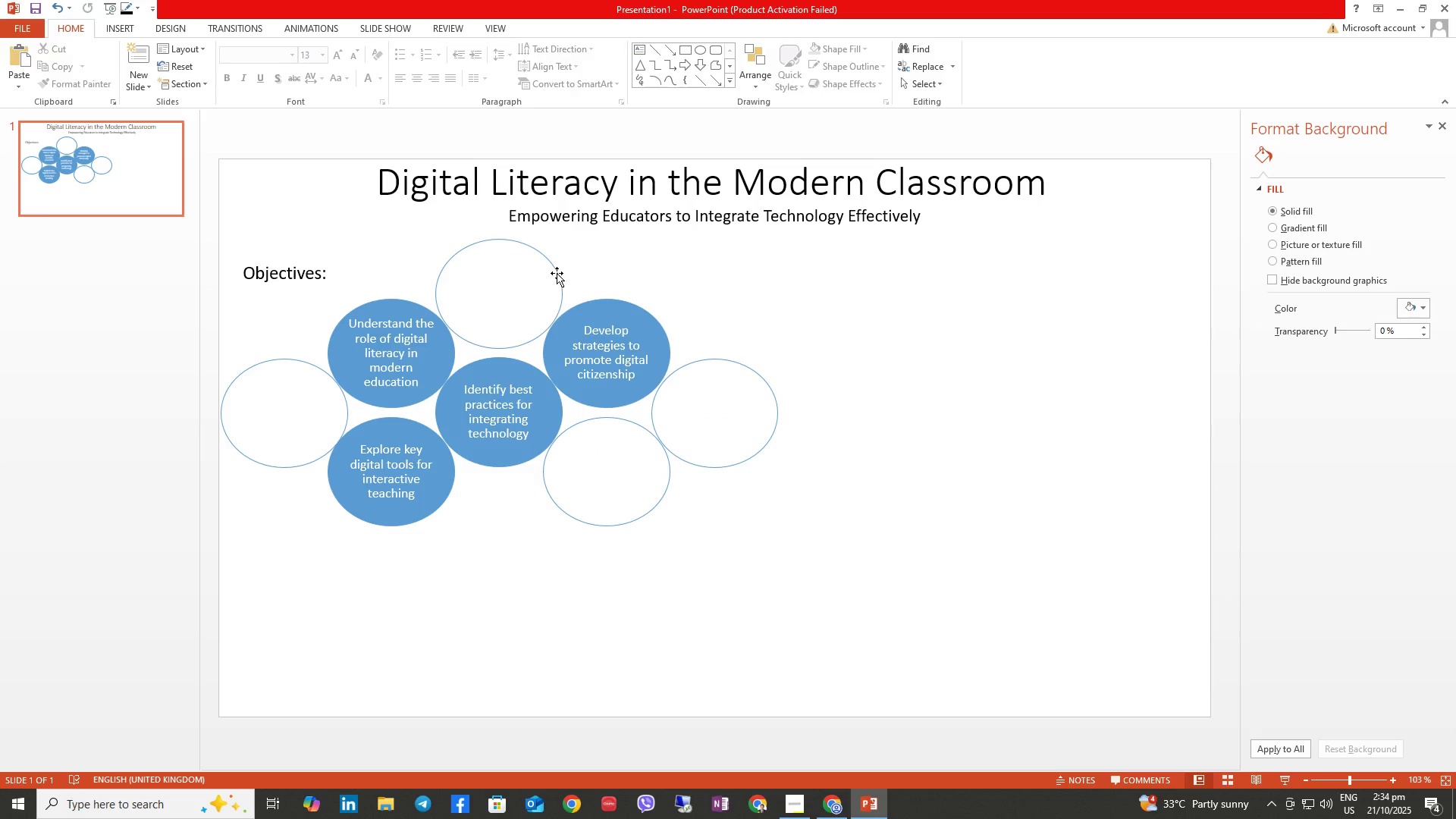 
left_click_drag(start_coordinate=[557, 273], to_coordinate=[592, 265])
 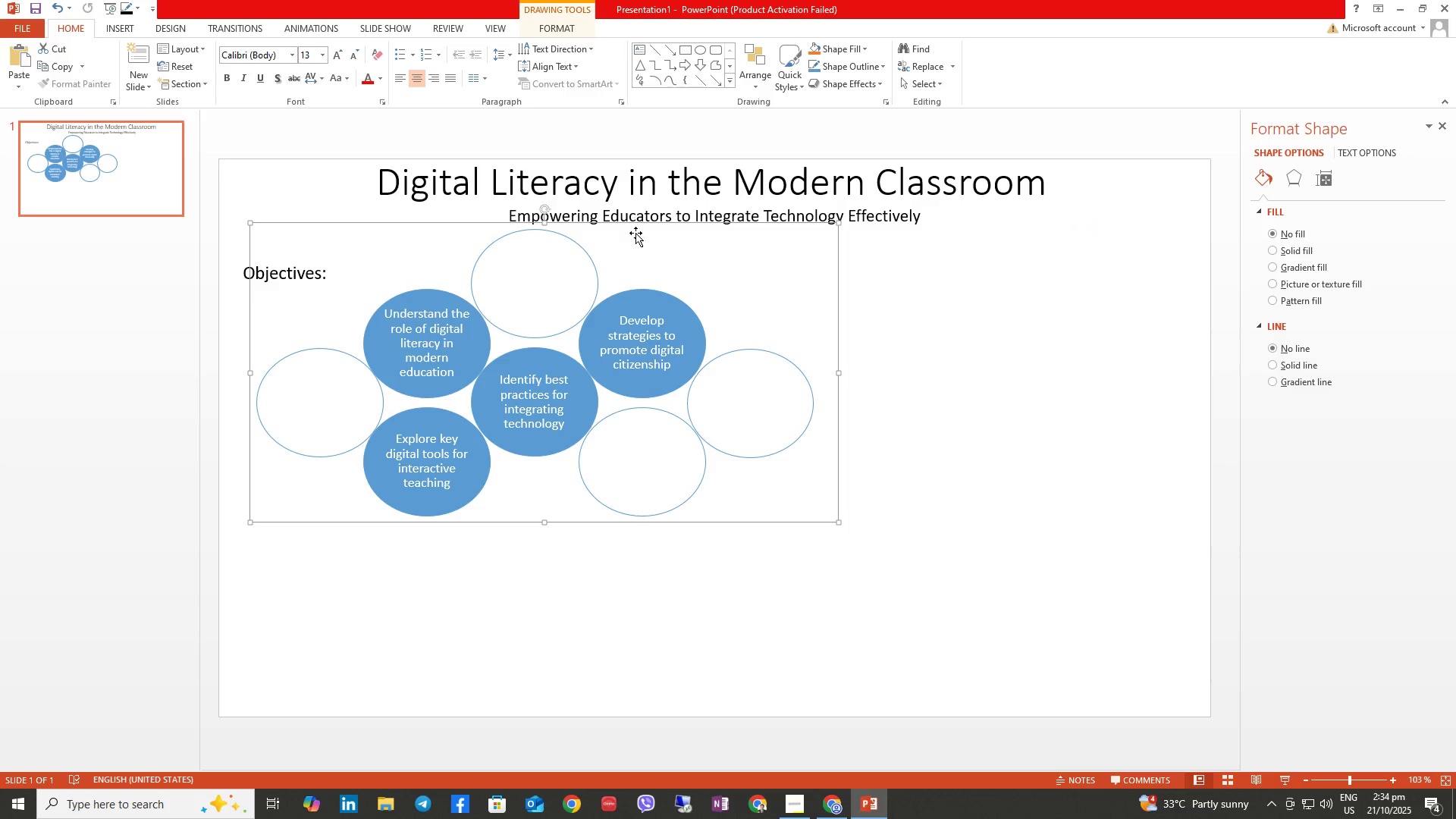 
left_click_drag(start_coordinate=[636, 228], to_coordinate=[624, 225])
 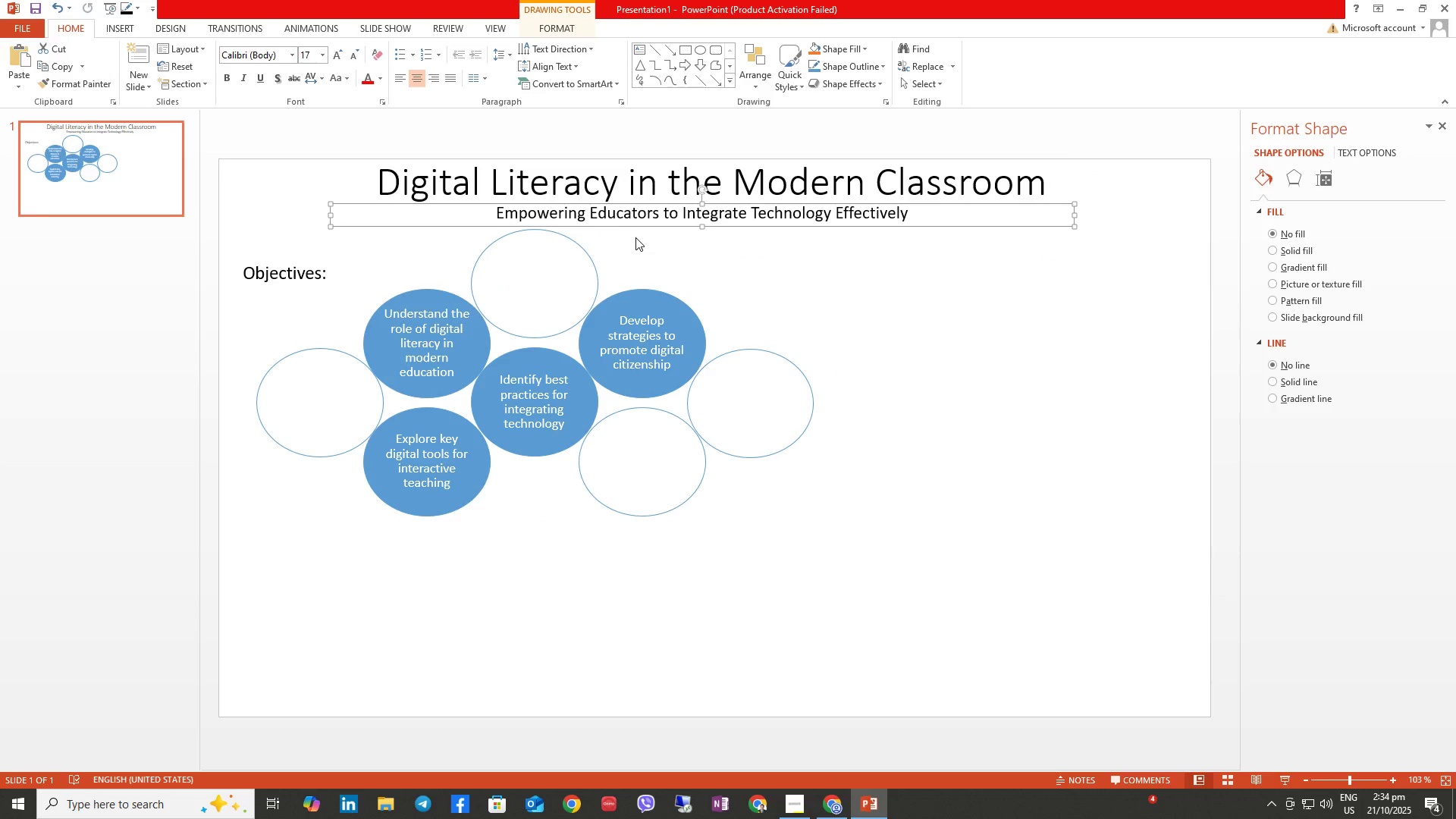 
wait(9.26)
 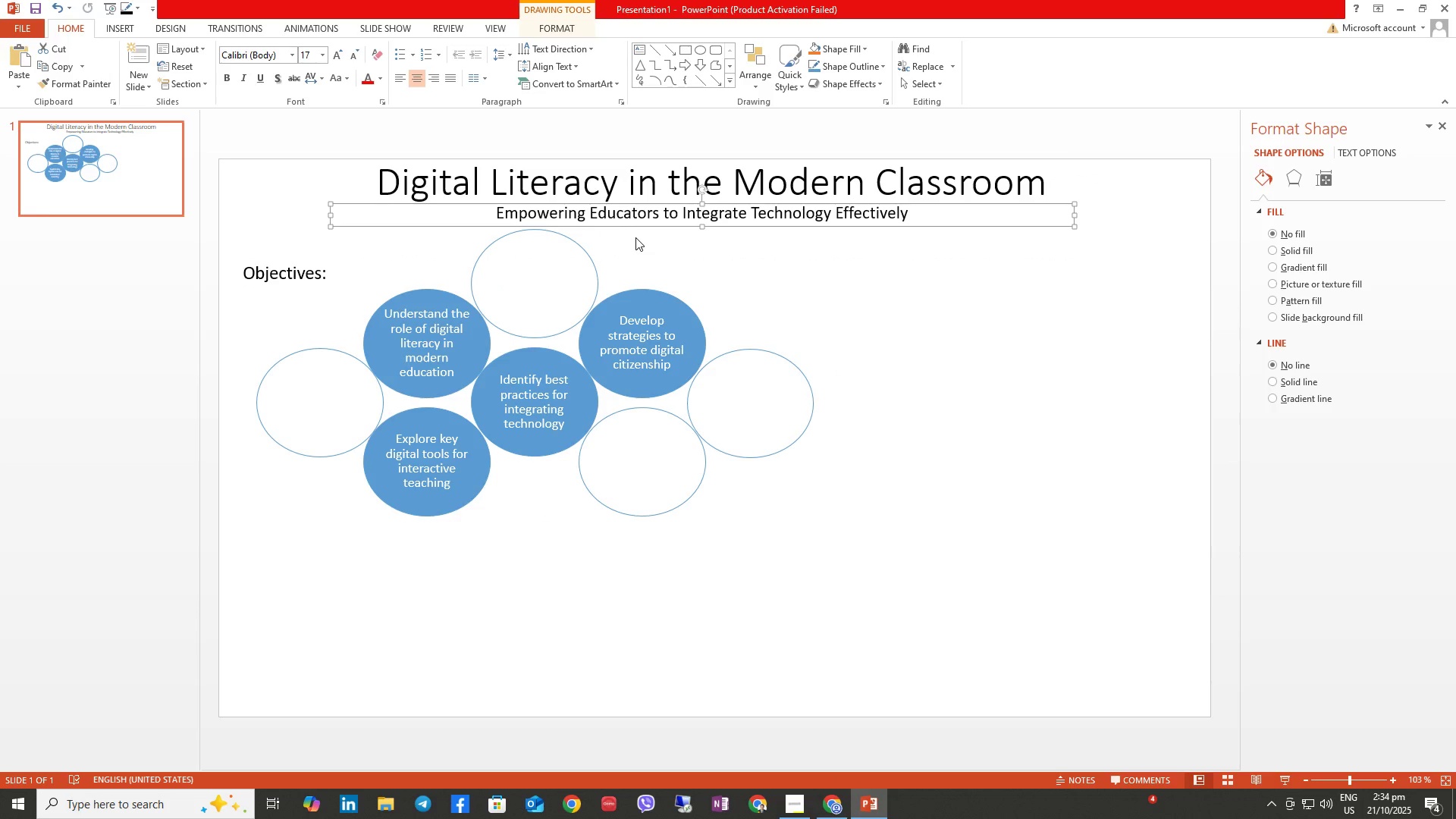 
left_click([573, 273])
 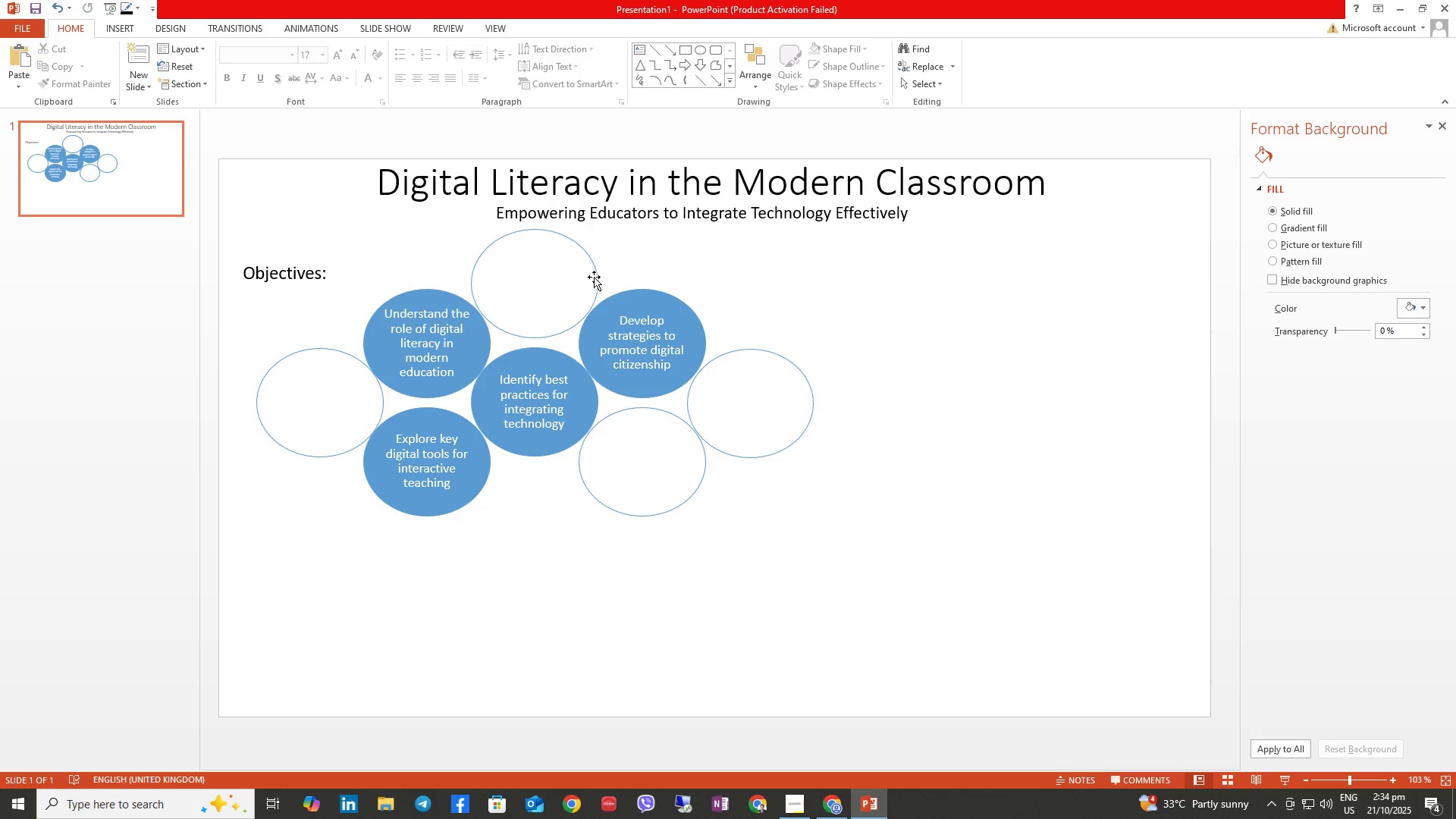 
left_click_drag(start_coordinate=[594, 277], to_coordinate=[561, 322])
 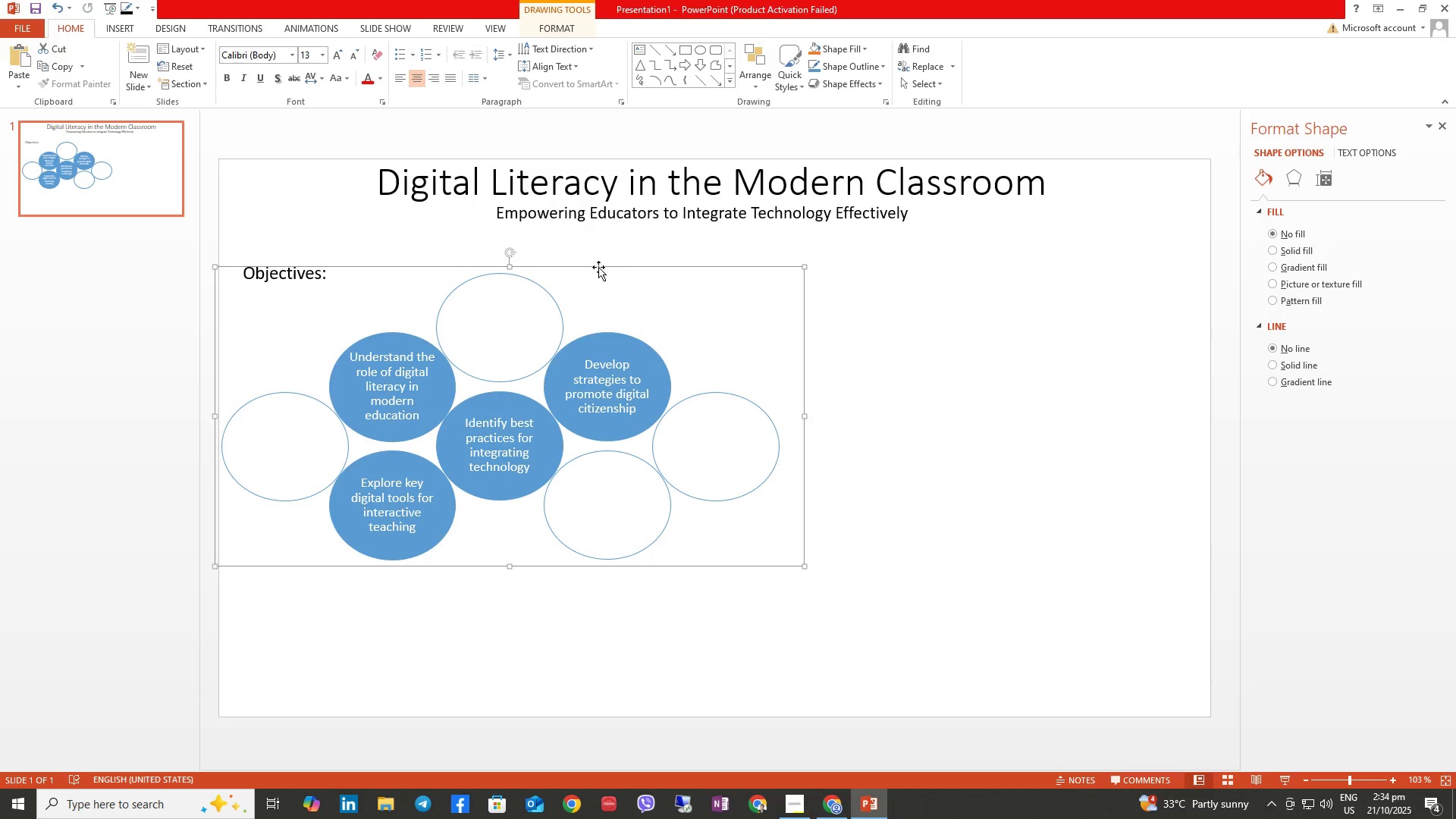 
left_click_drag(start_coordinate=[599, 266], to_coordinate=[610, 268])
 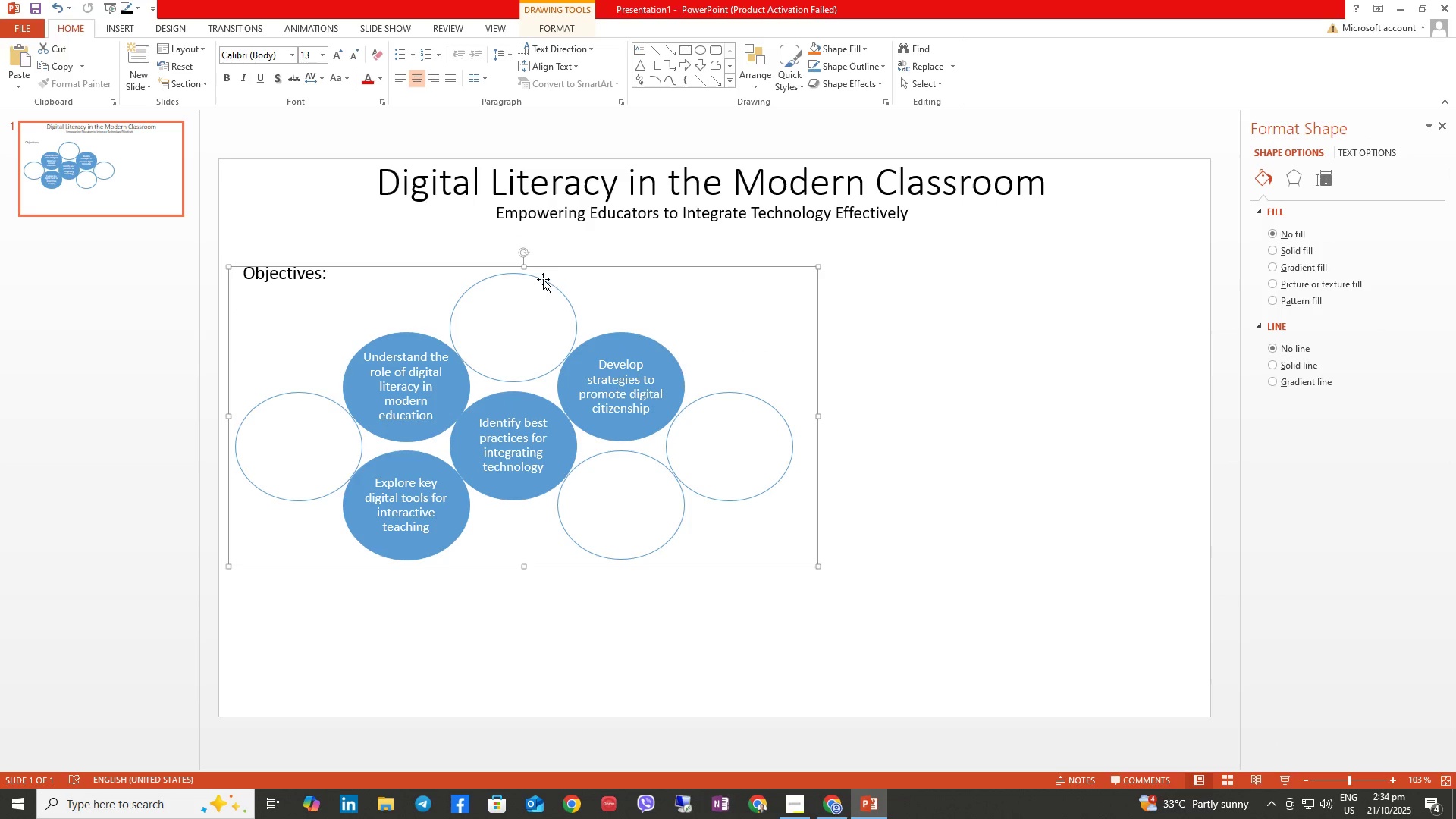 
right_click([510, 301])
 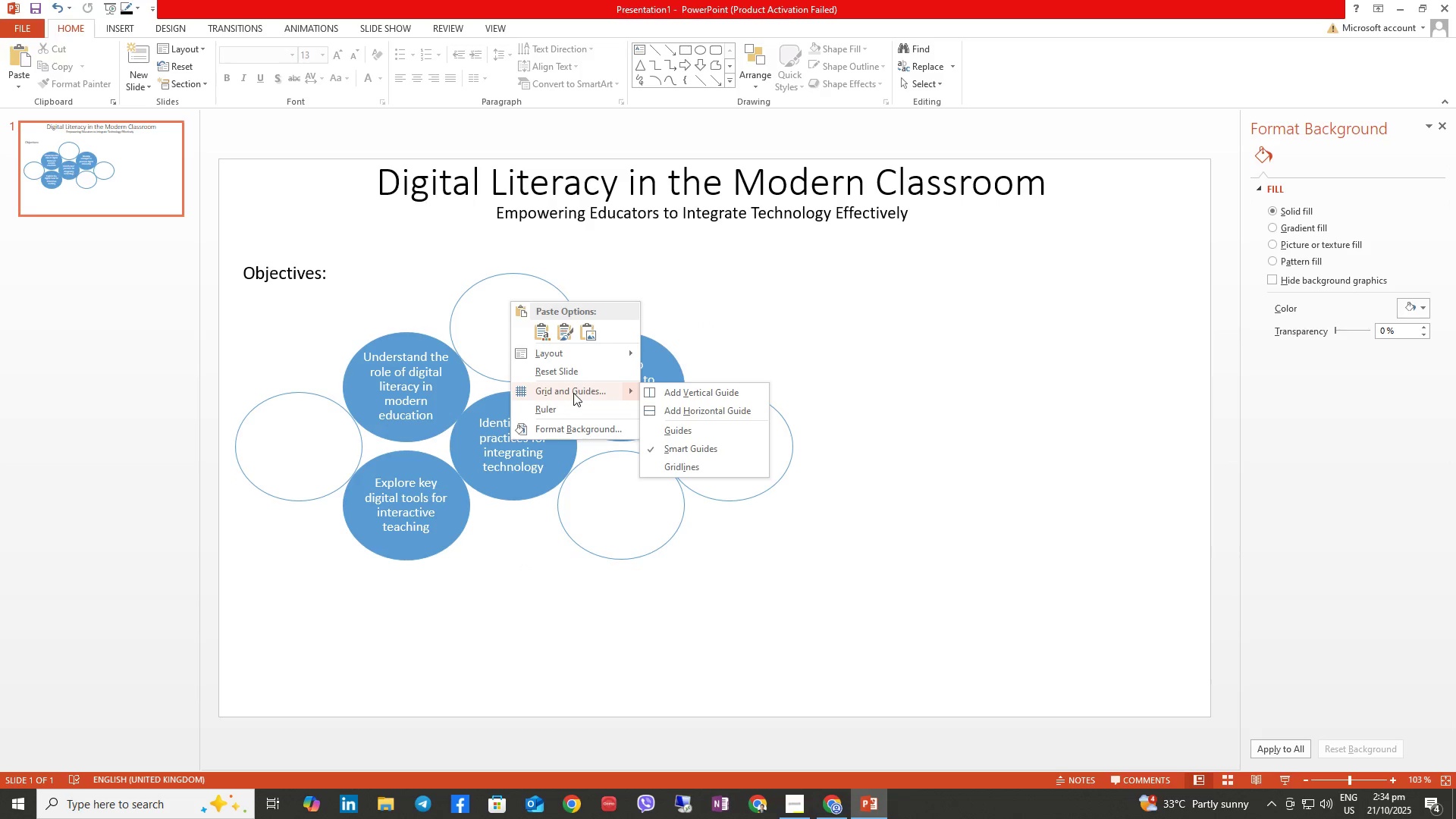 
left_click([665, 407])
 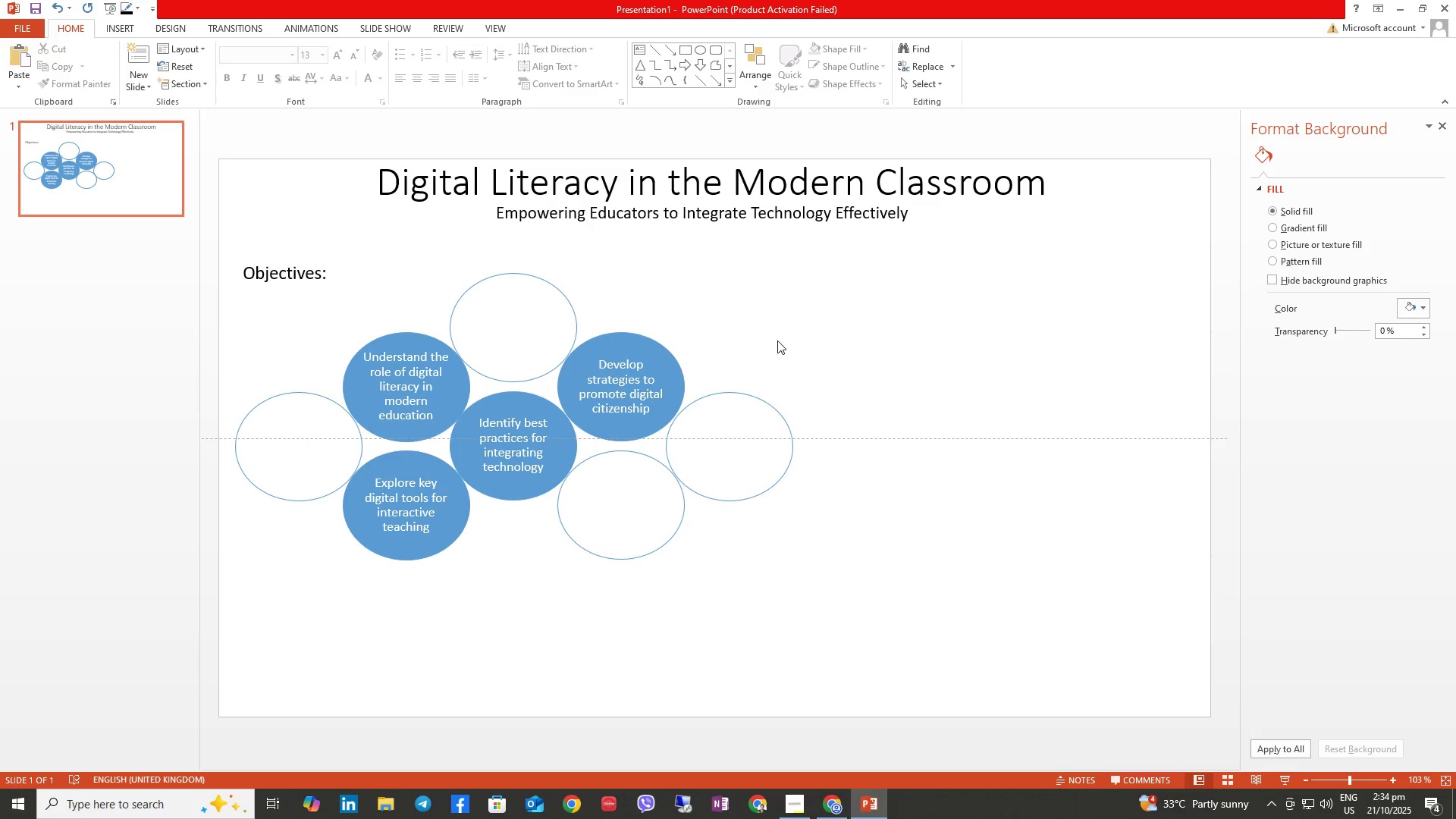 
key(Control+Z)
 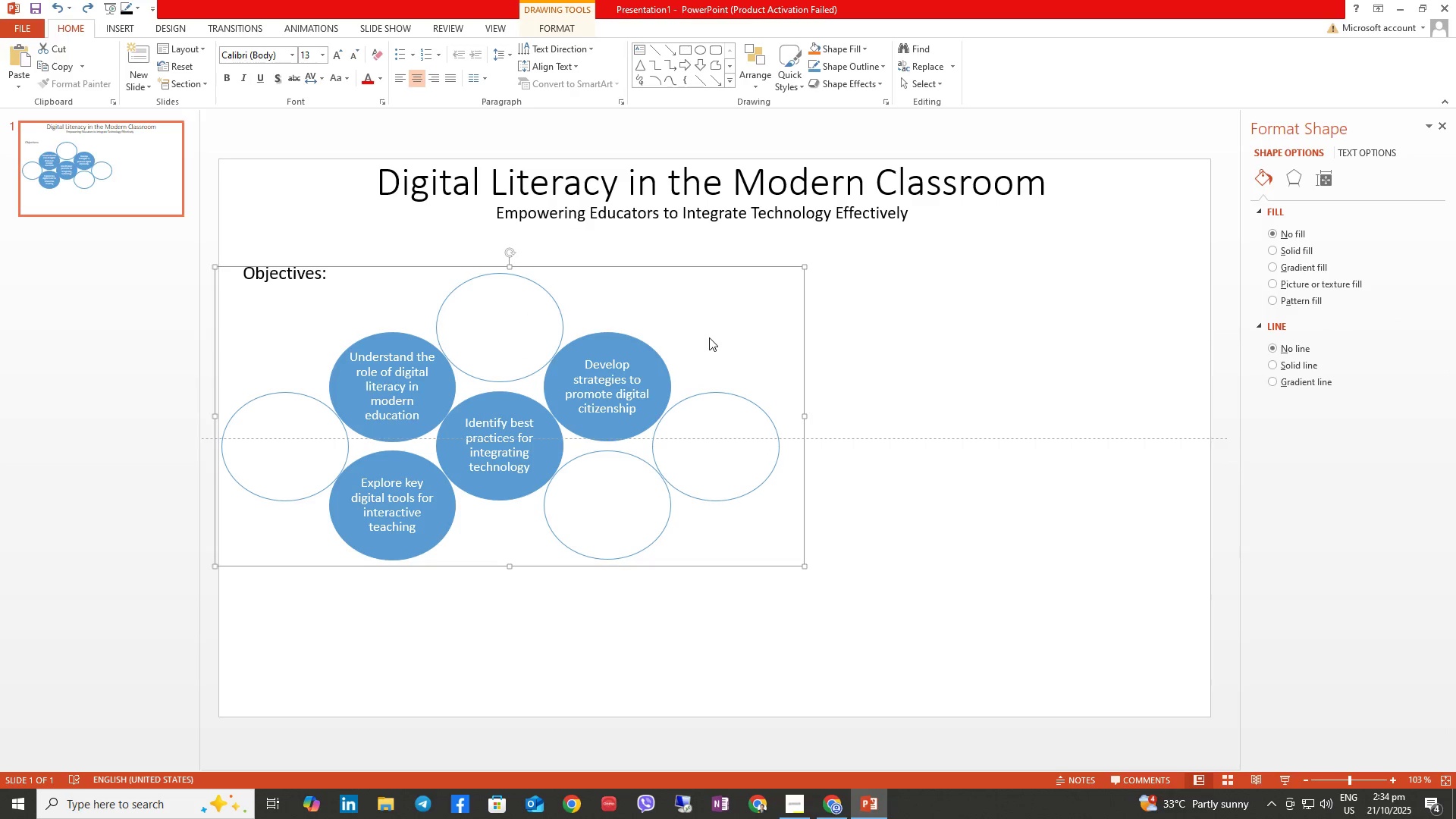 
key(Control+Z)
 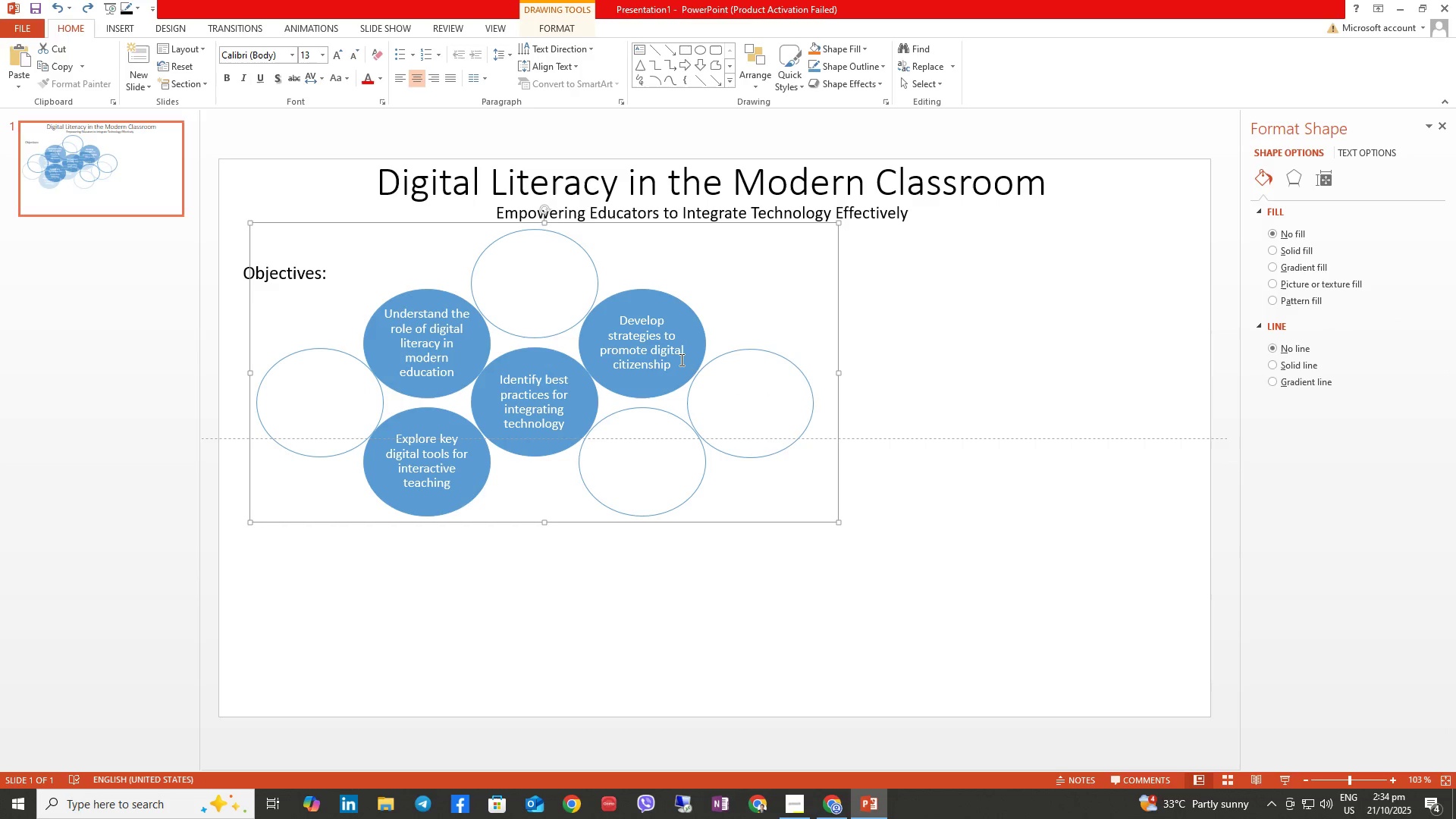 
key(Control+Z)
 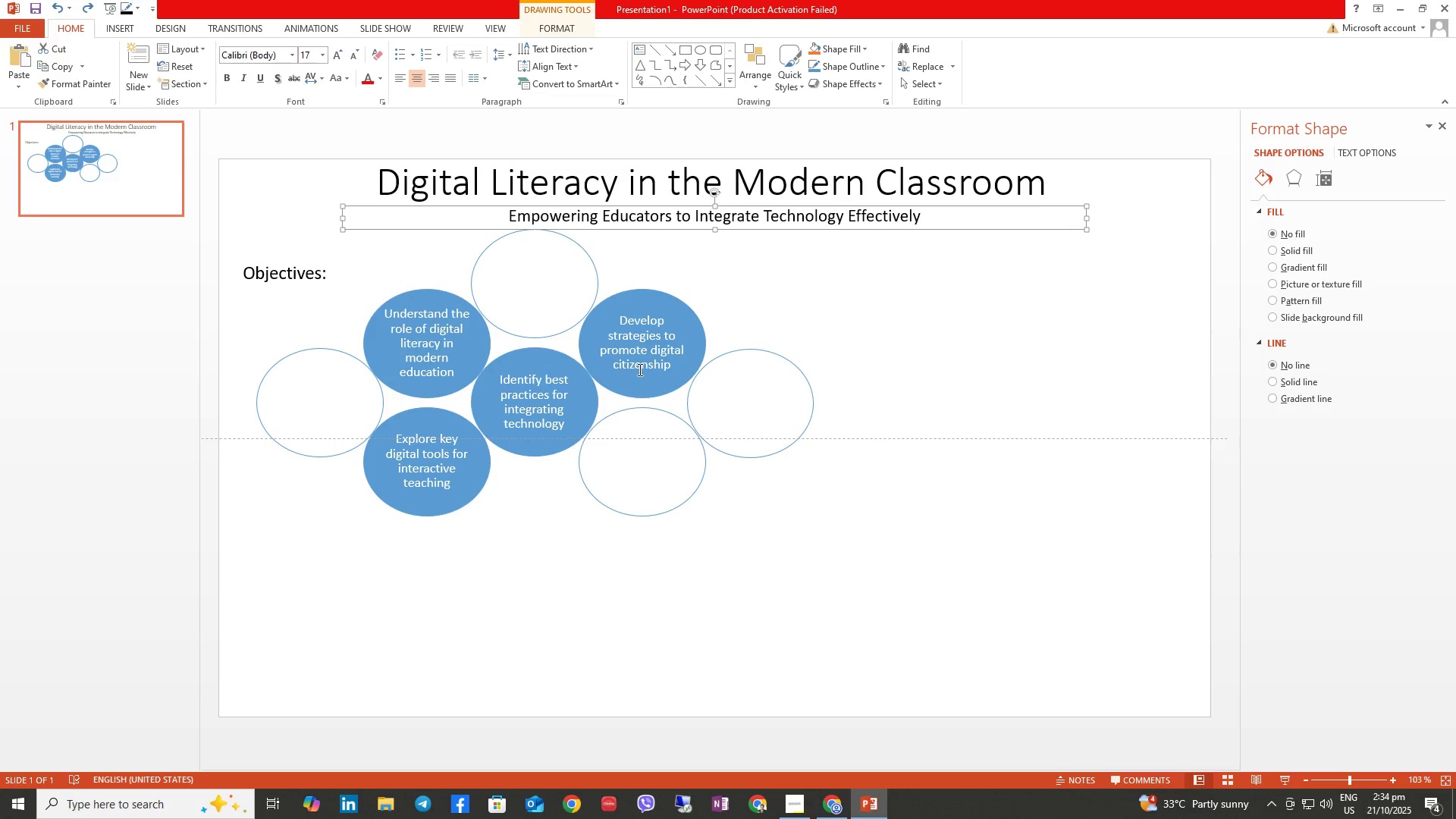 
left_click([668, 344])
 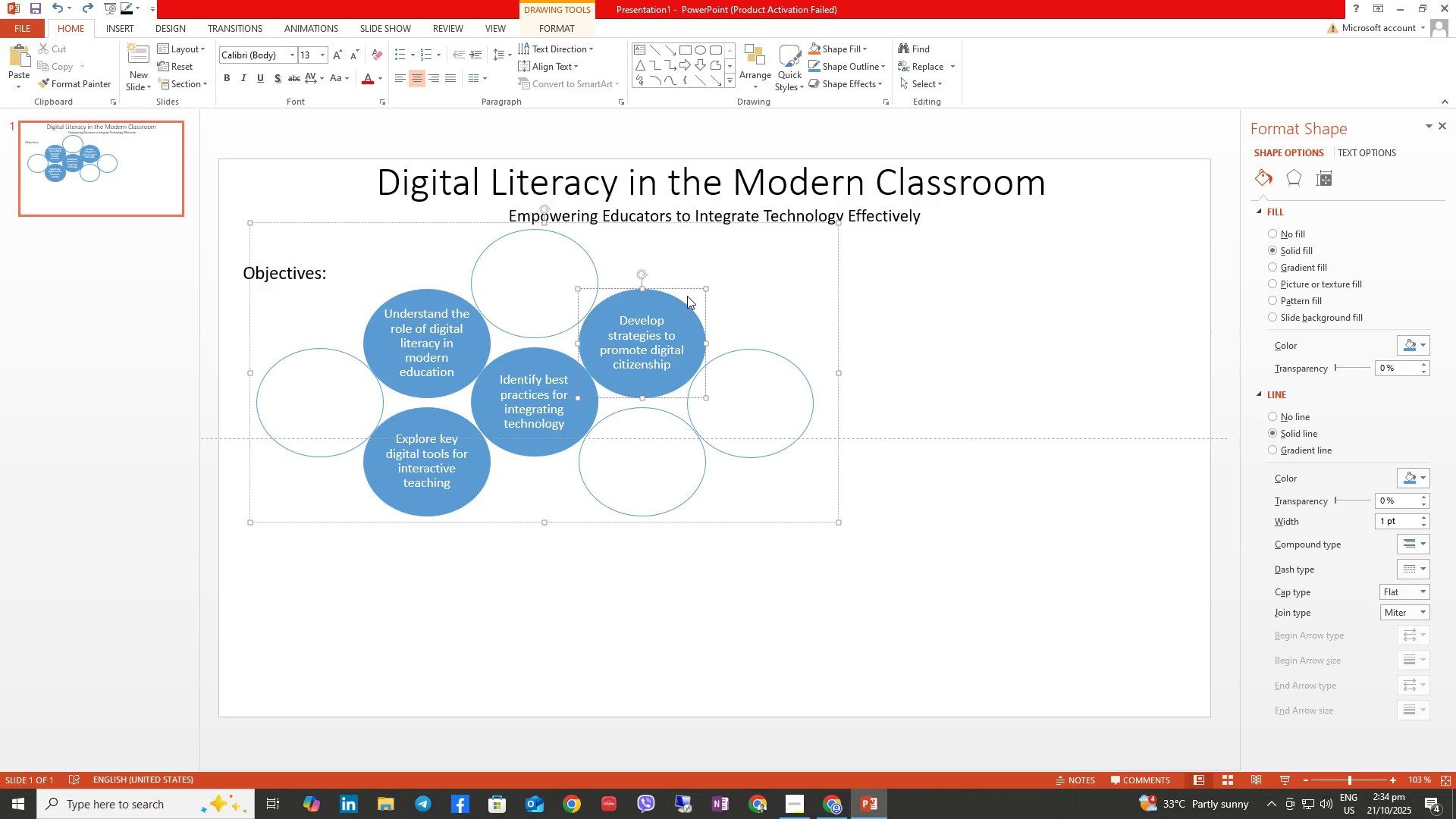 
left_click_drag(start_coordinate=[682, 287], to_coordinate=[729, 274])
 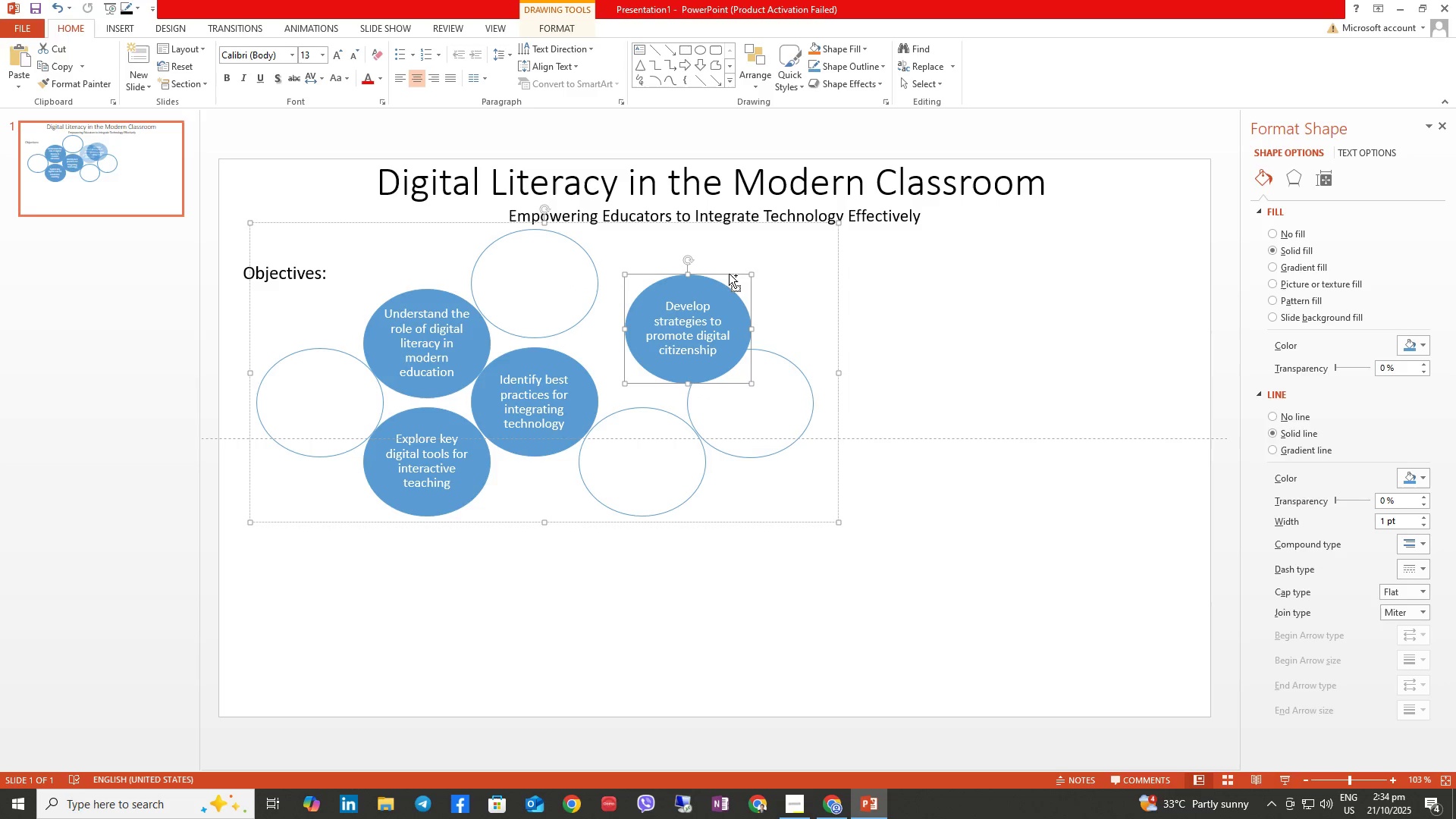 
key(Control+Z)
 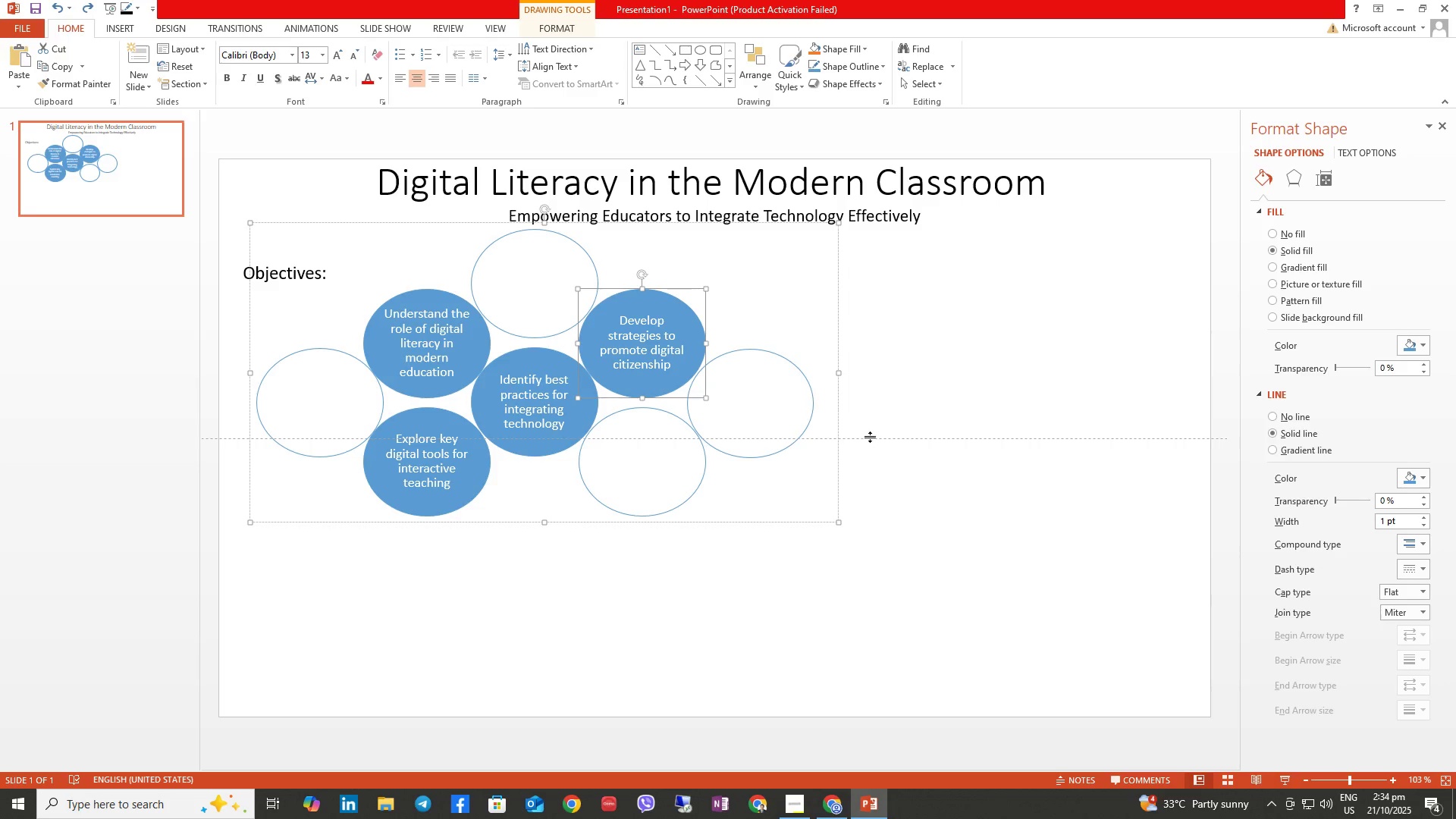 
left_click([869, 440])
 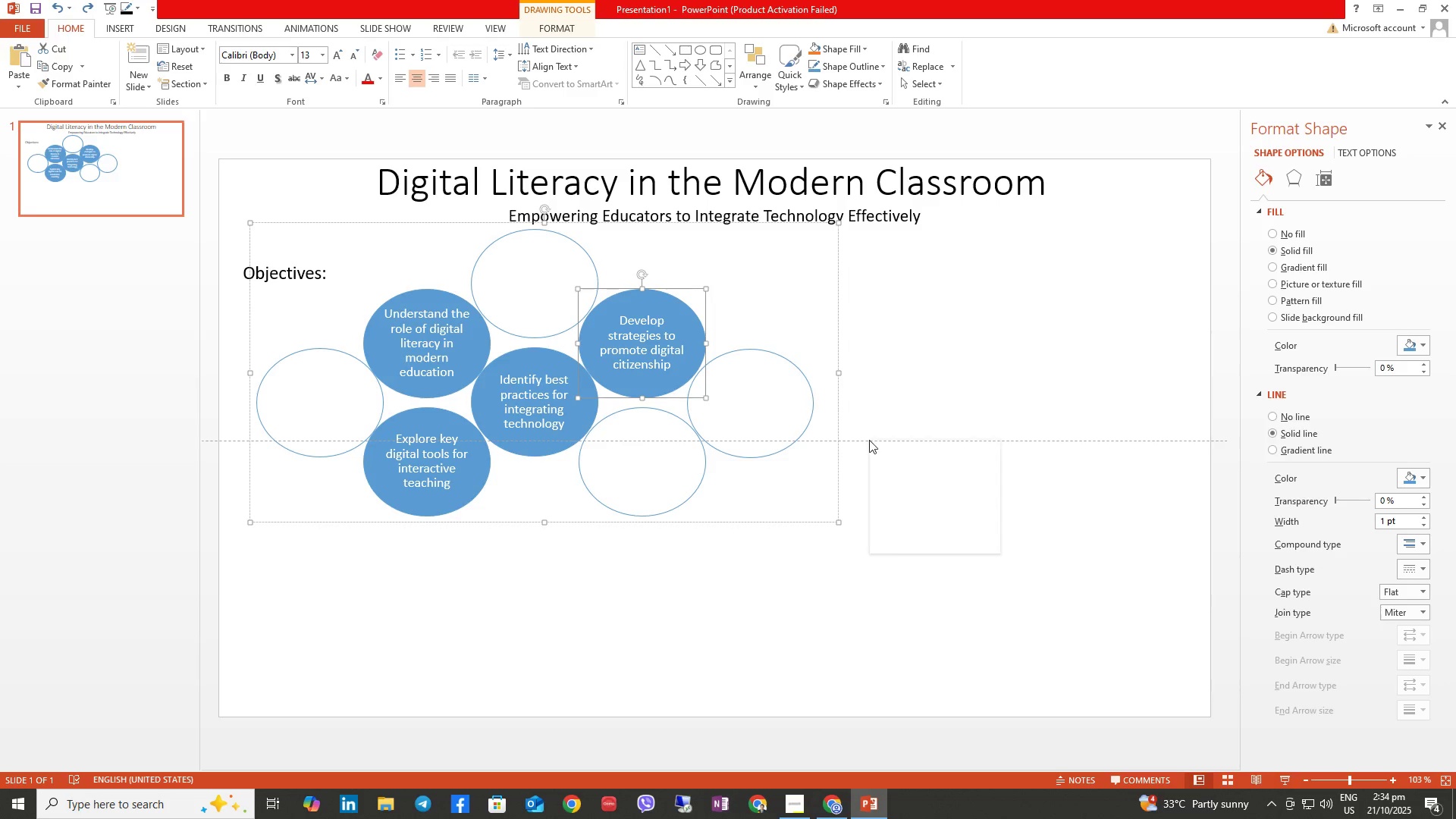 
right_click([869, 440])
 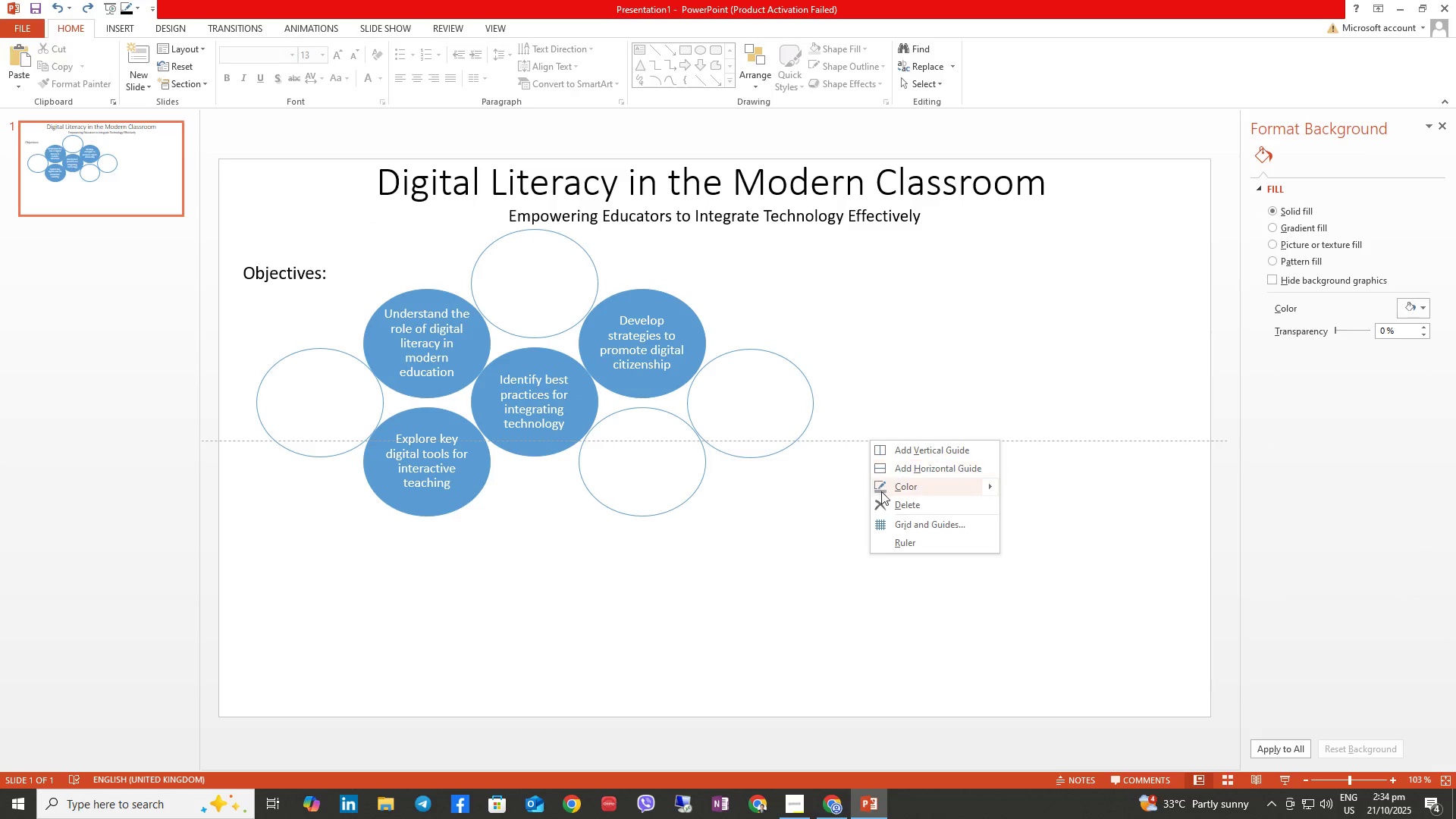 
left_click([885, 501])
 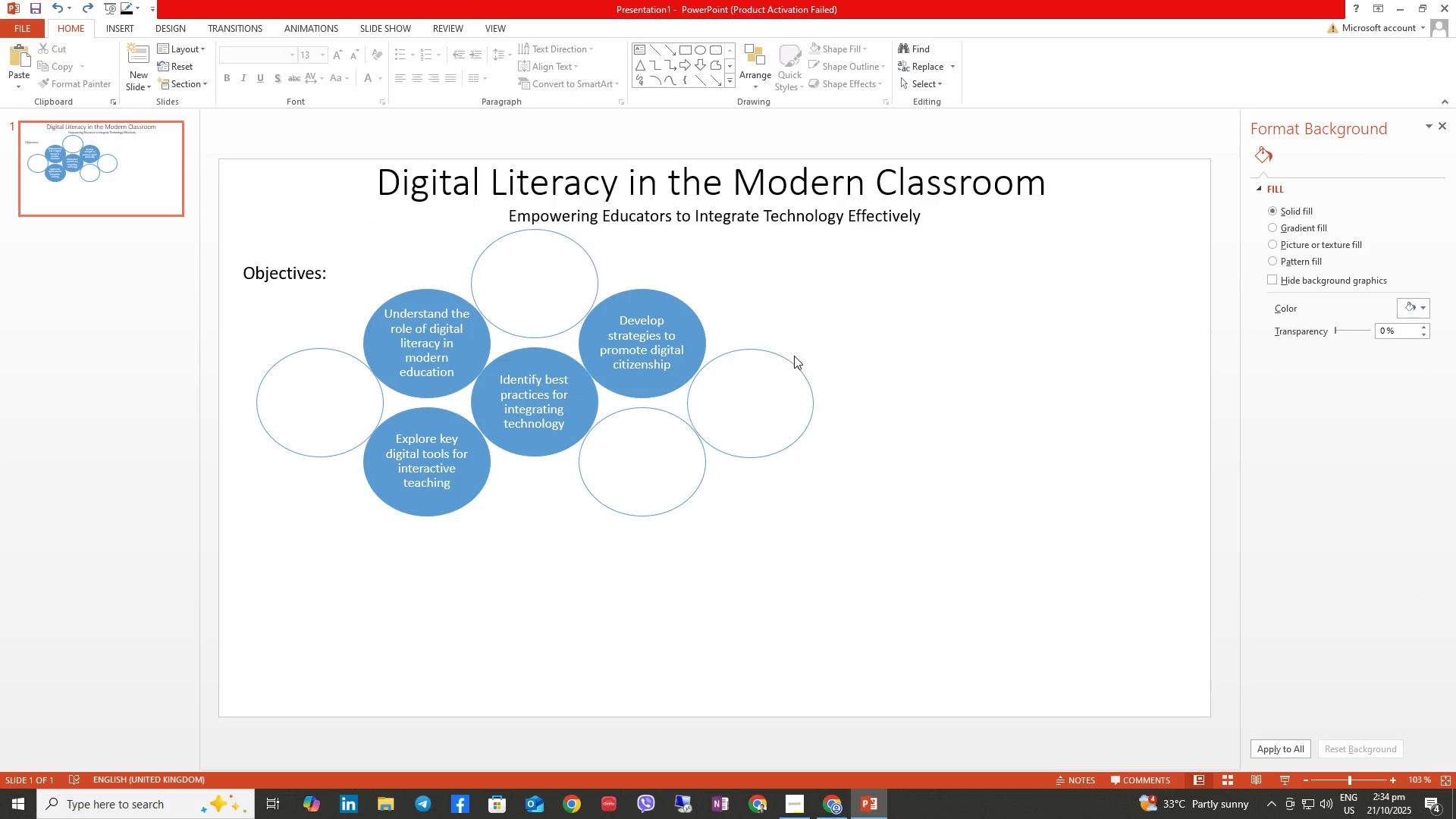 
left_click([780, 377])
 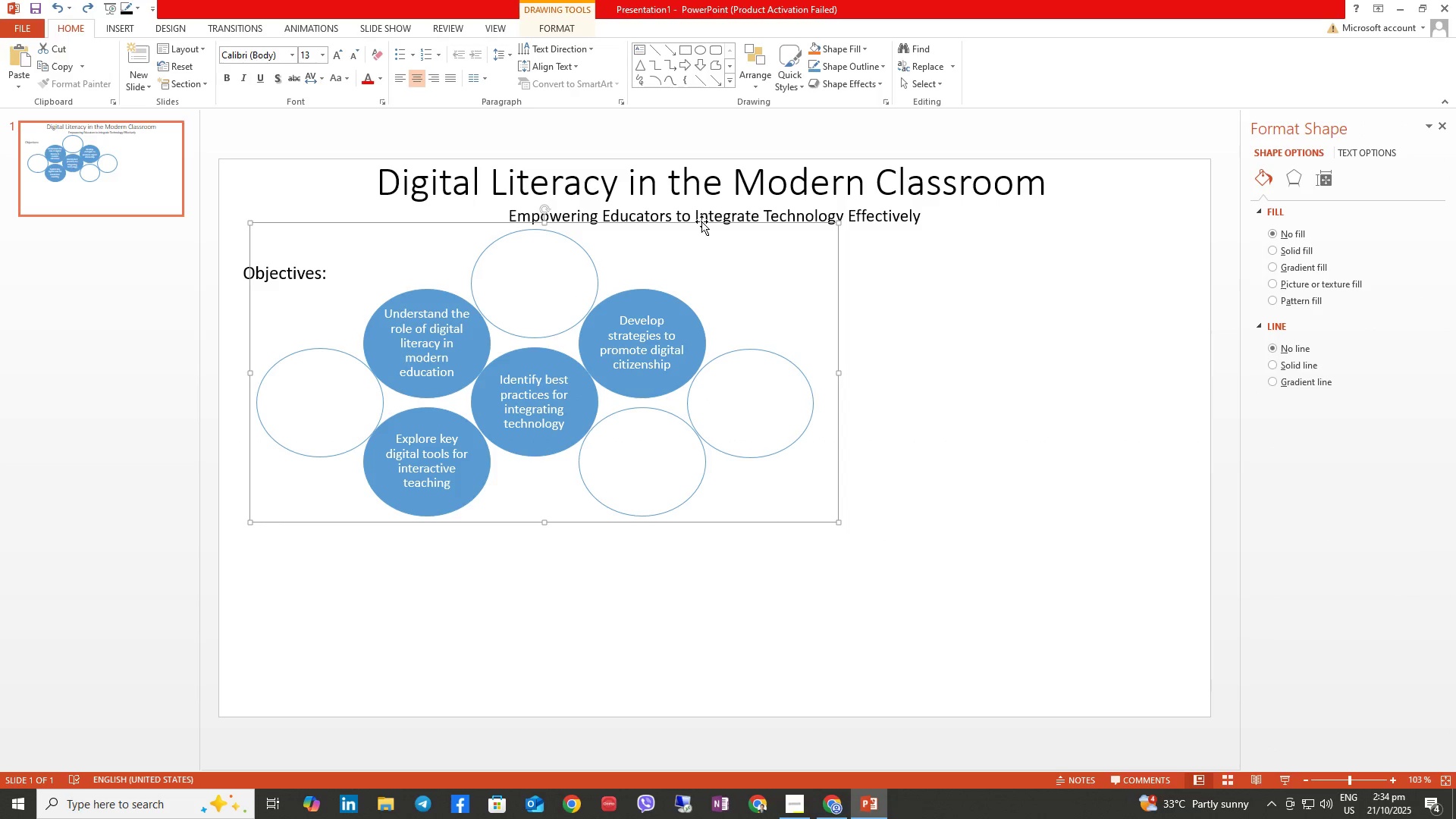 
left_click_drag(start_coordinate=[701, 222], to_coordinate=[684, 269])
 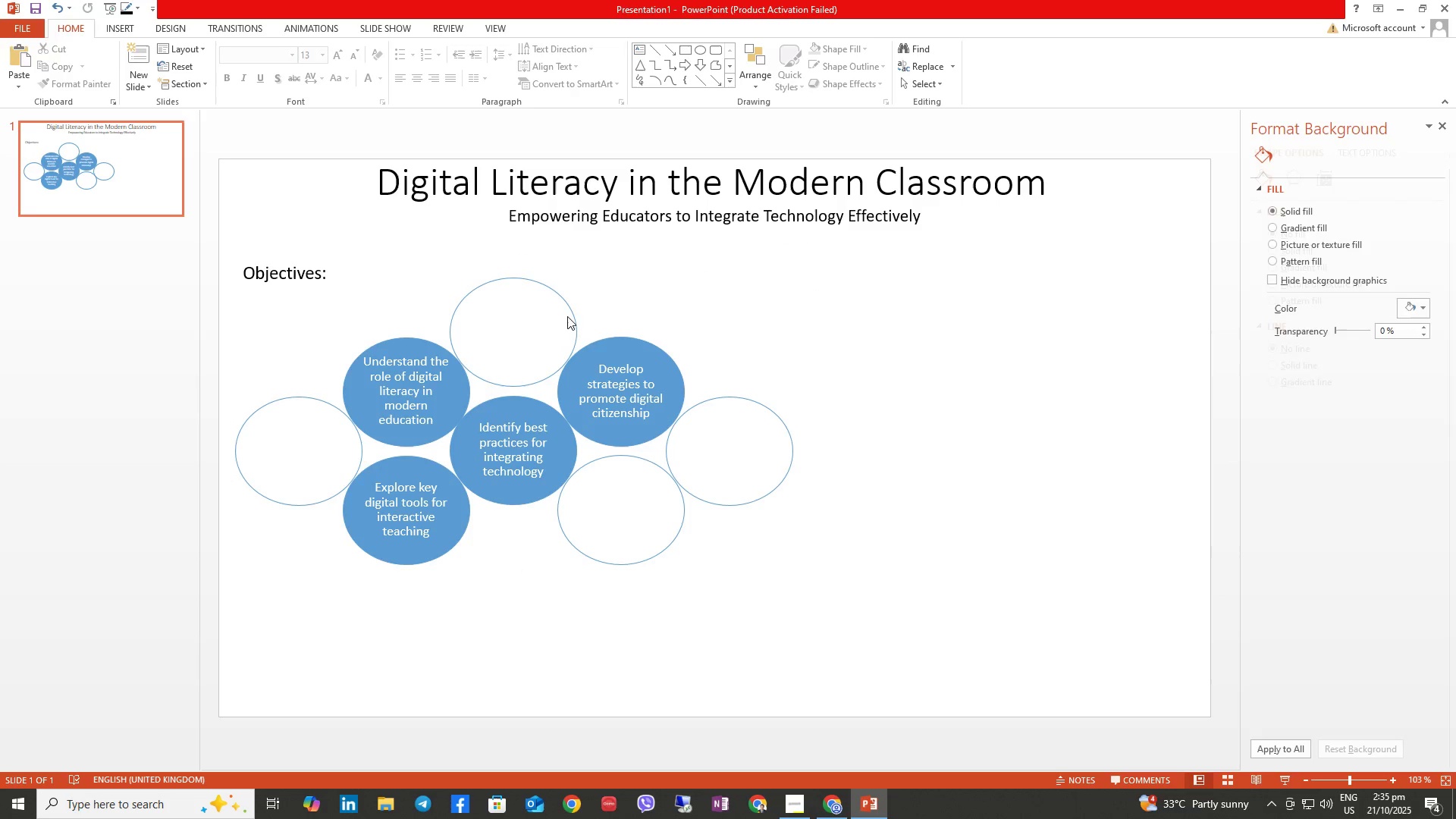 
left_click([612, 359])
 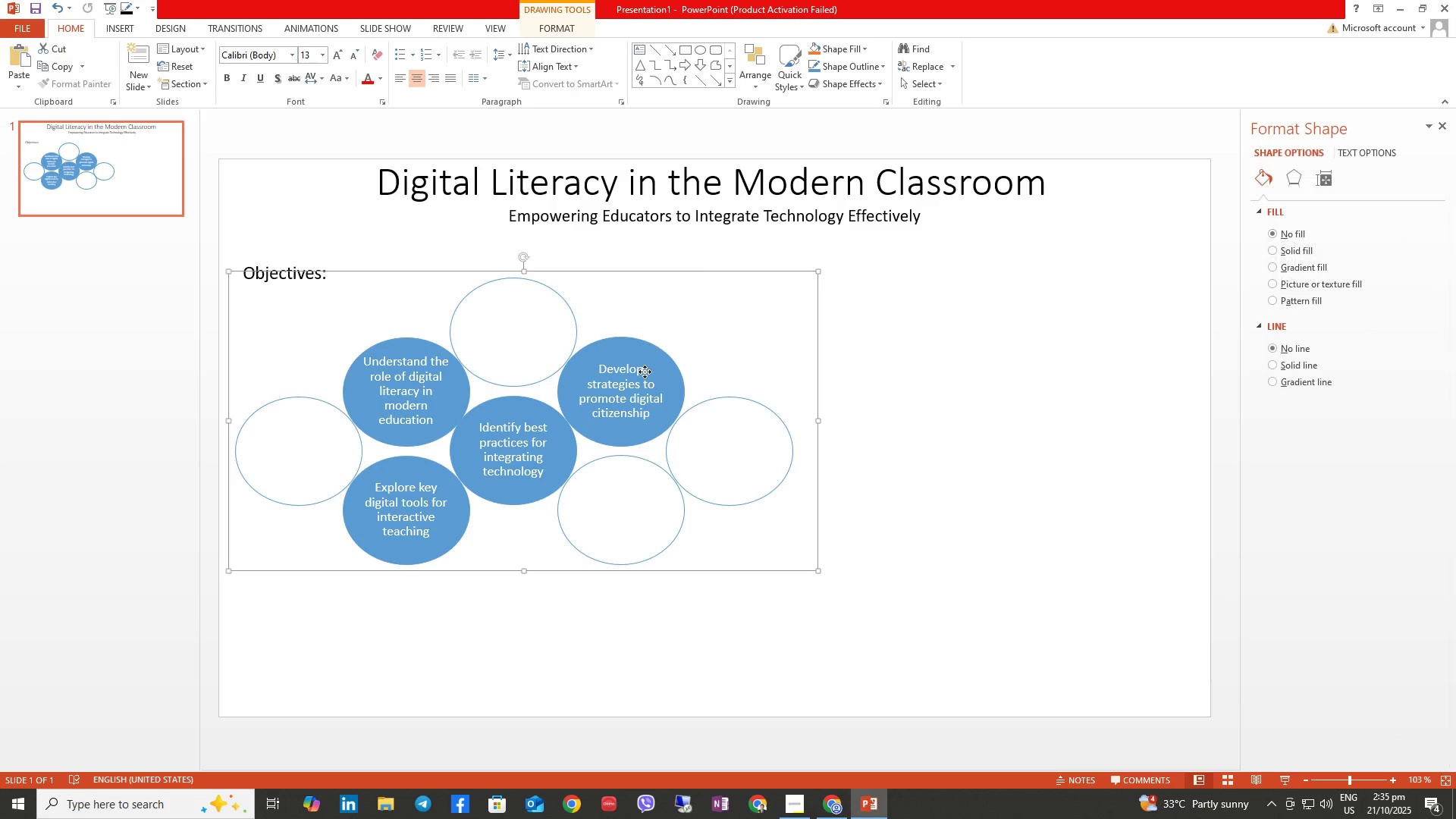 
left_click([645, 372])
 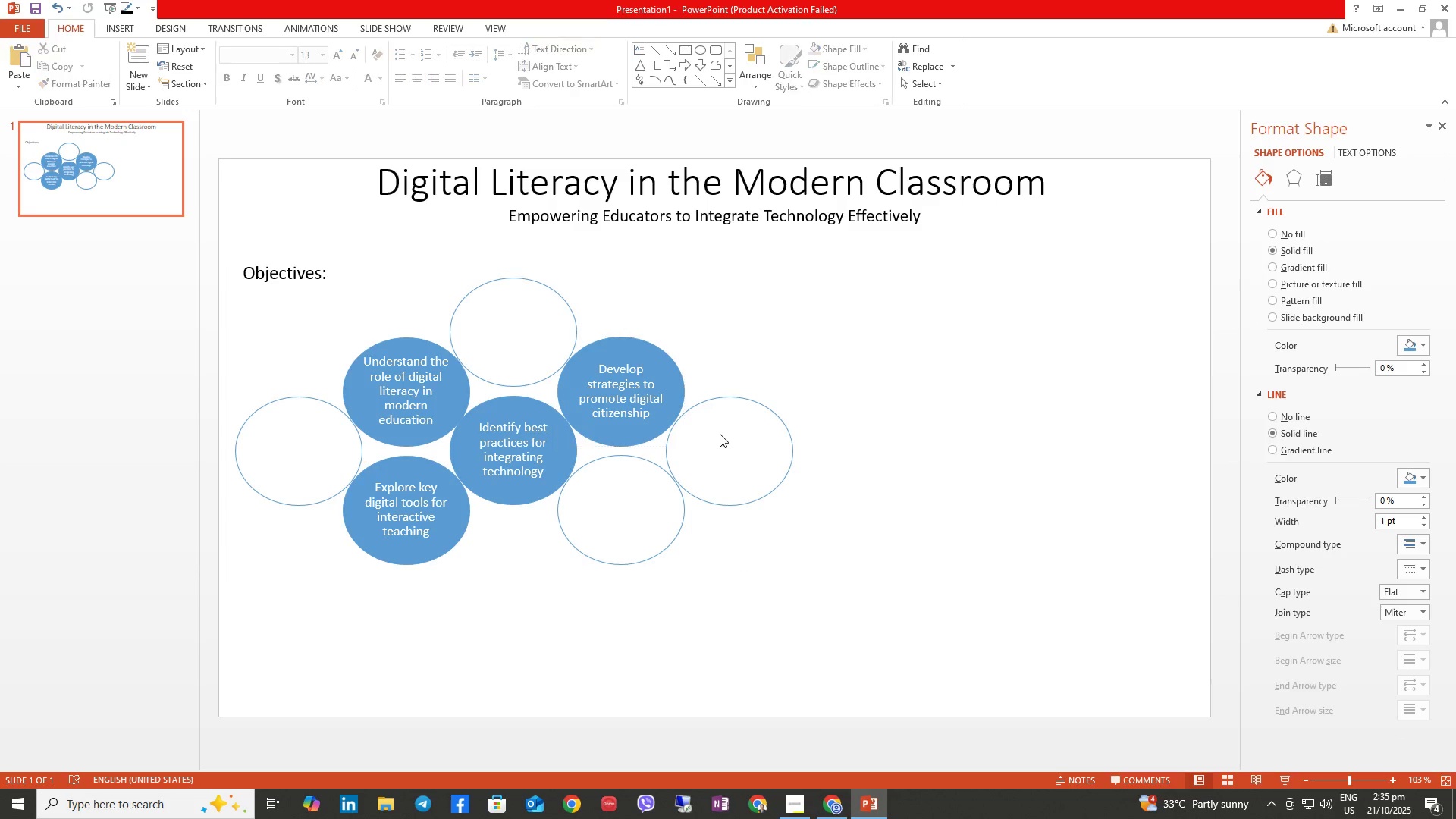 
double_click([719, 431])
 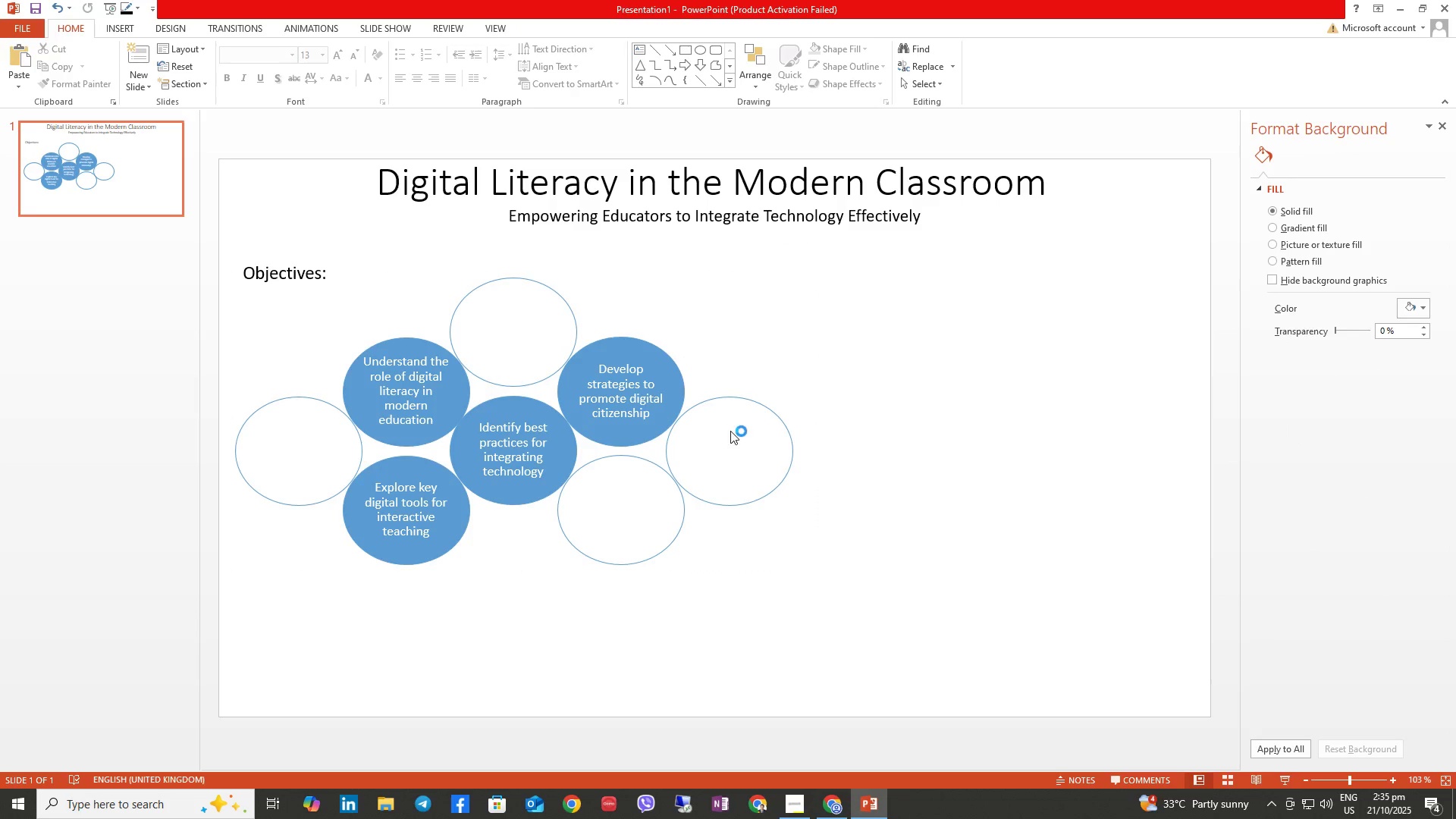 
triple_click([731, 431])
 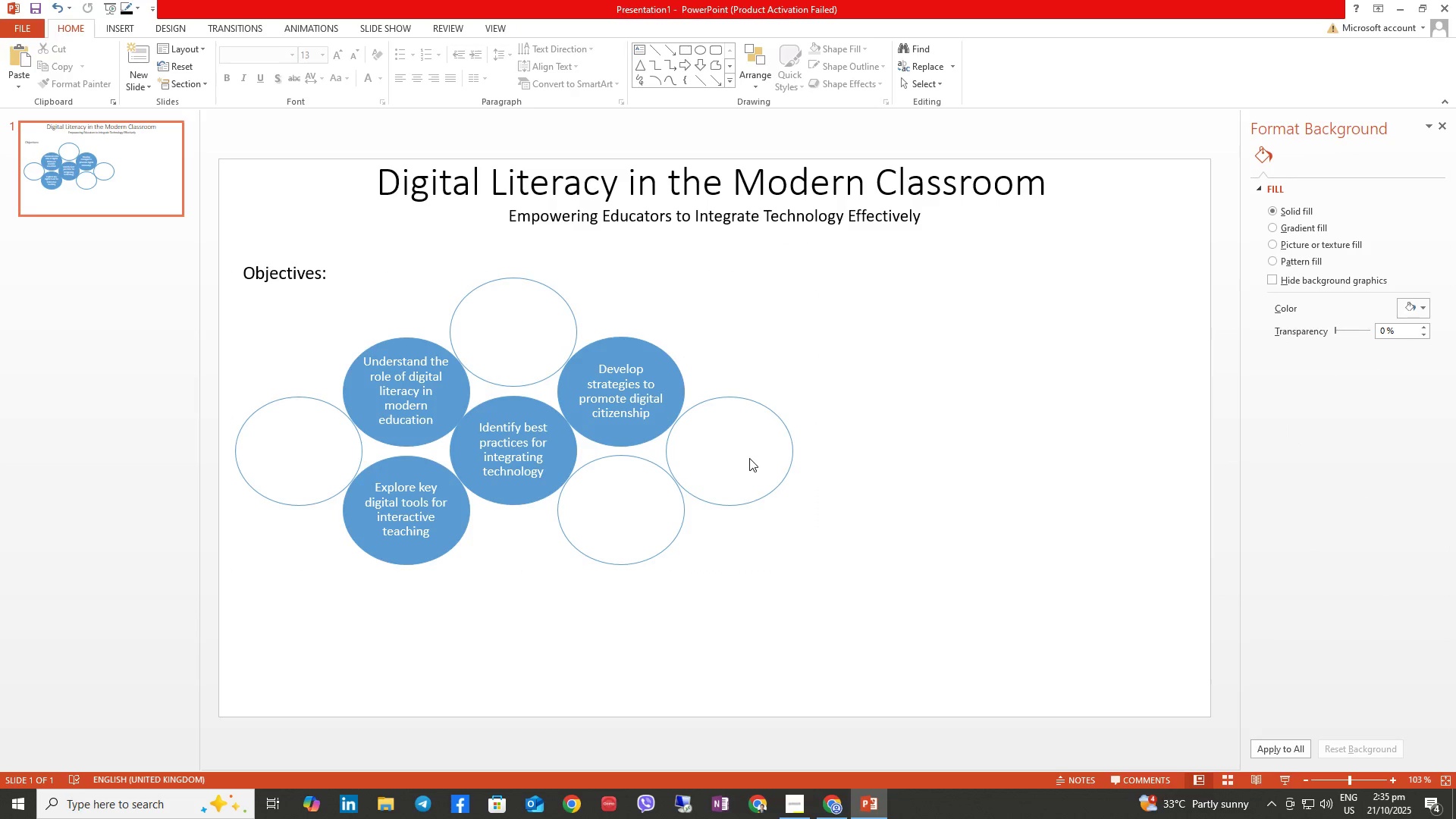 
left_click([771, 451])
 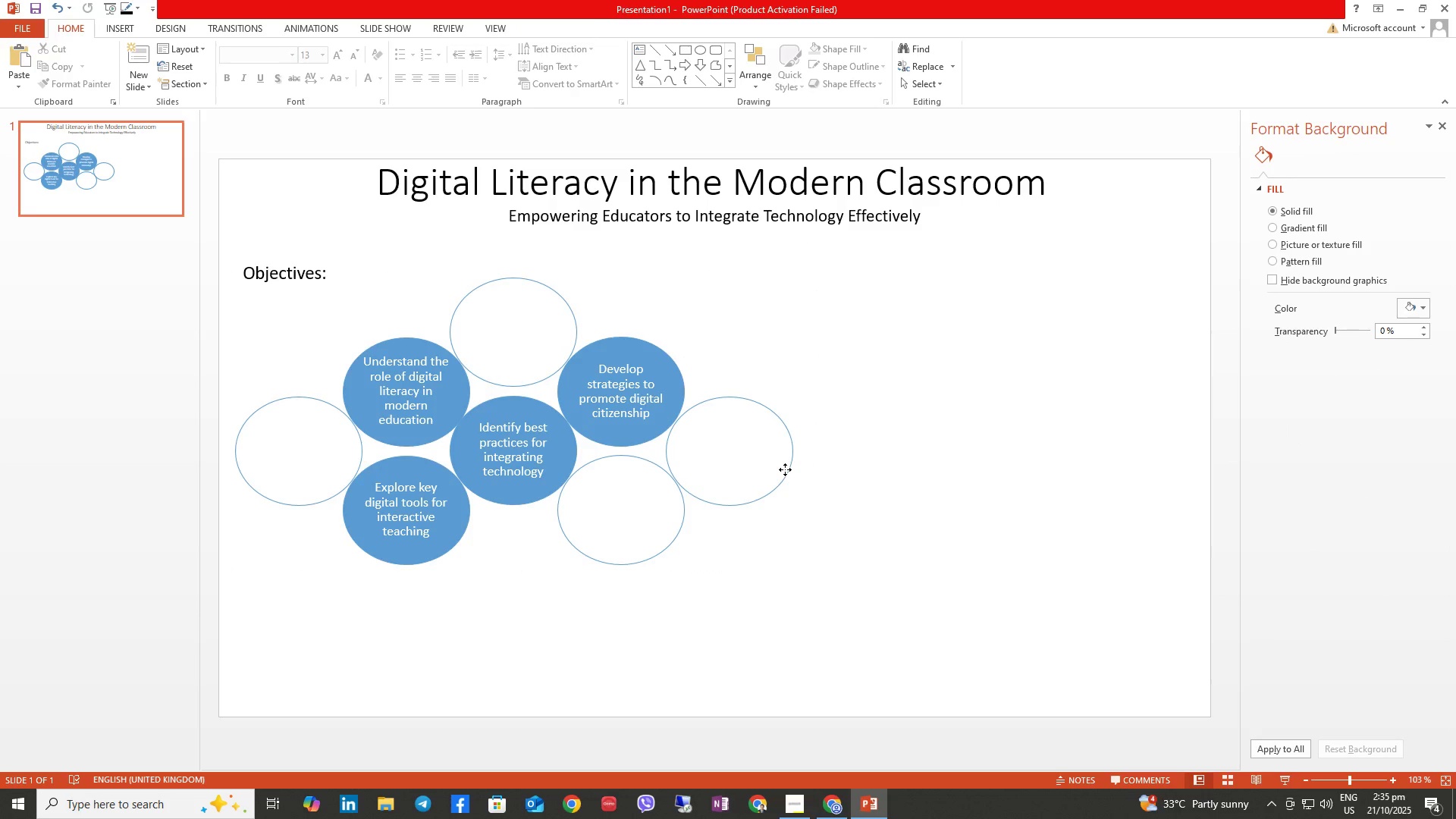 
left_click([785, 469])
 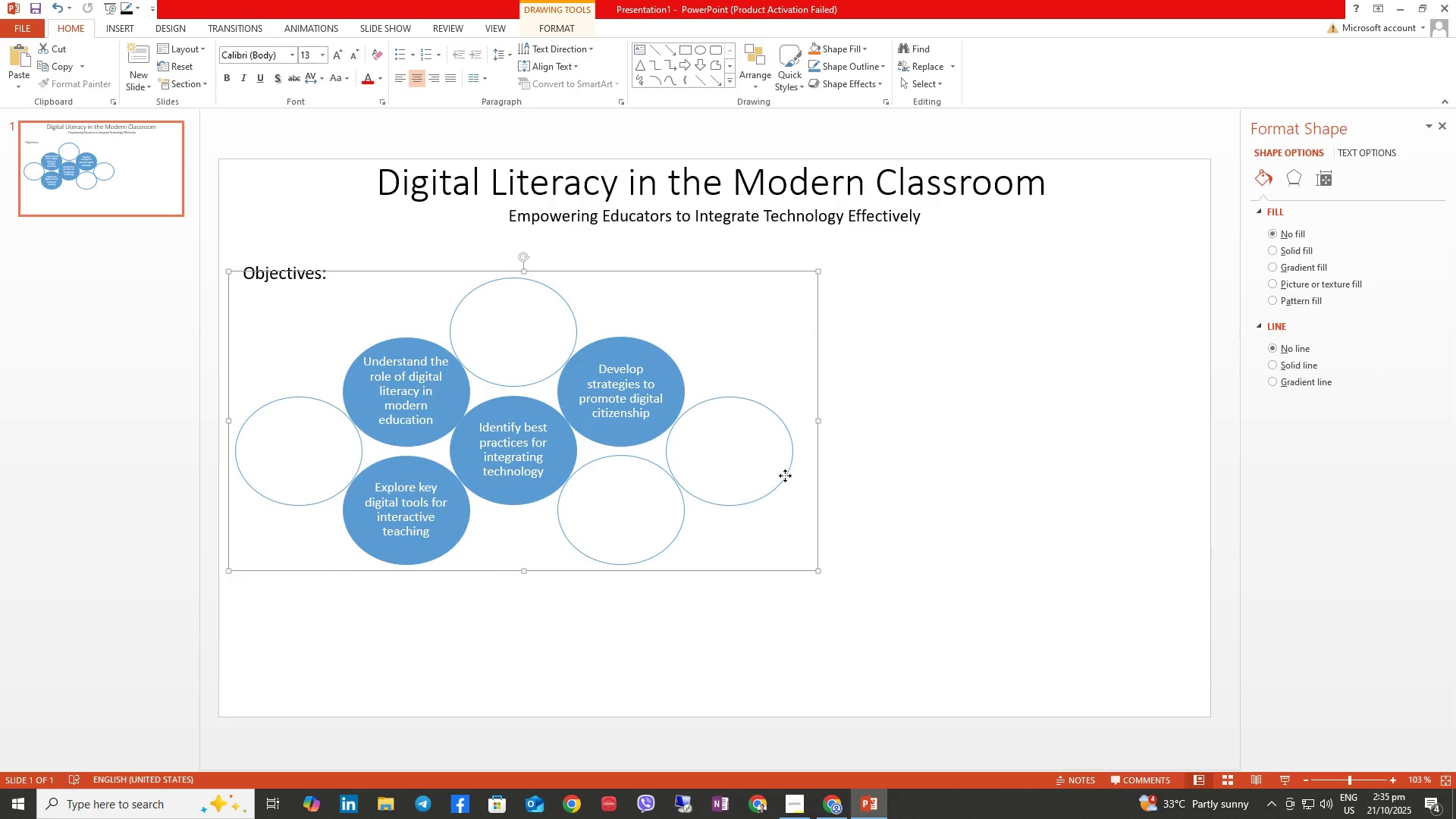 
left_click([785, 475])
 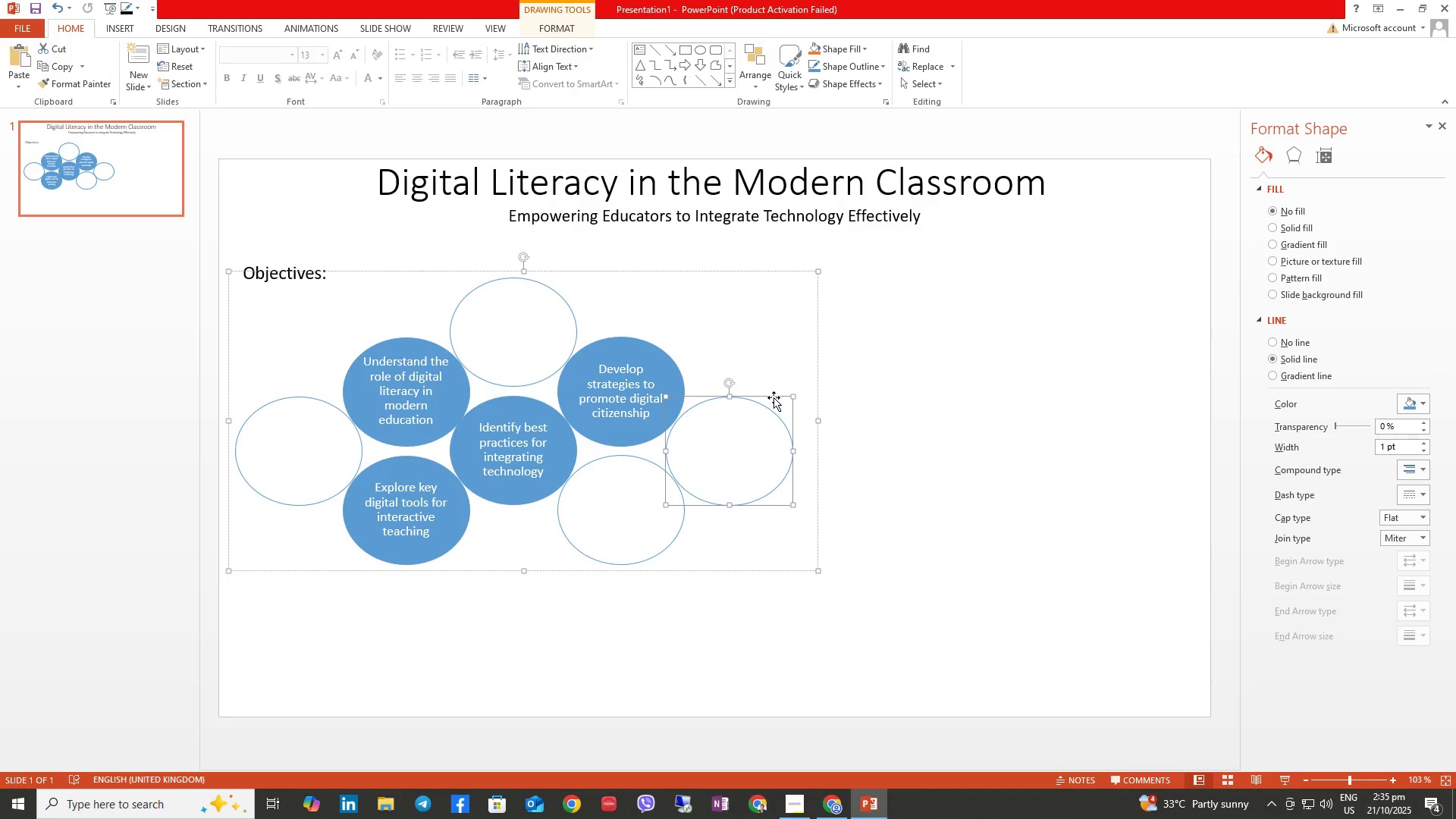 
left_click_drag(start_coordinate=[774, 397], to_coordinate=[784, 400])
 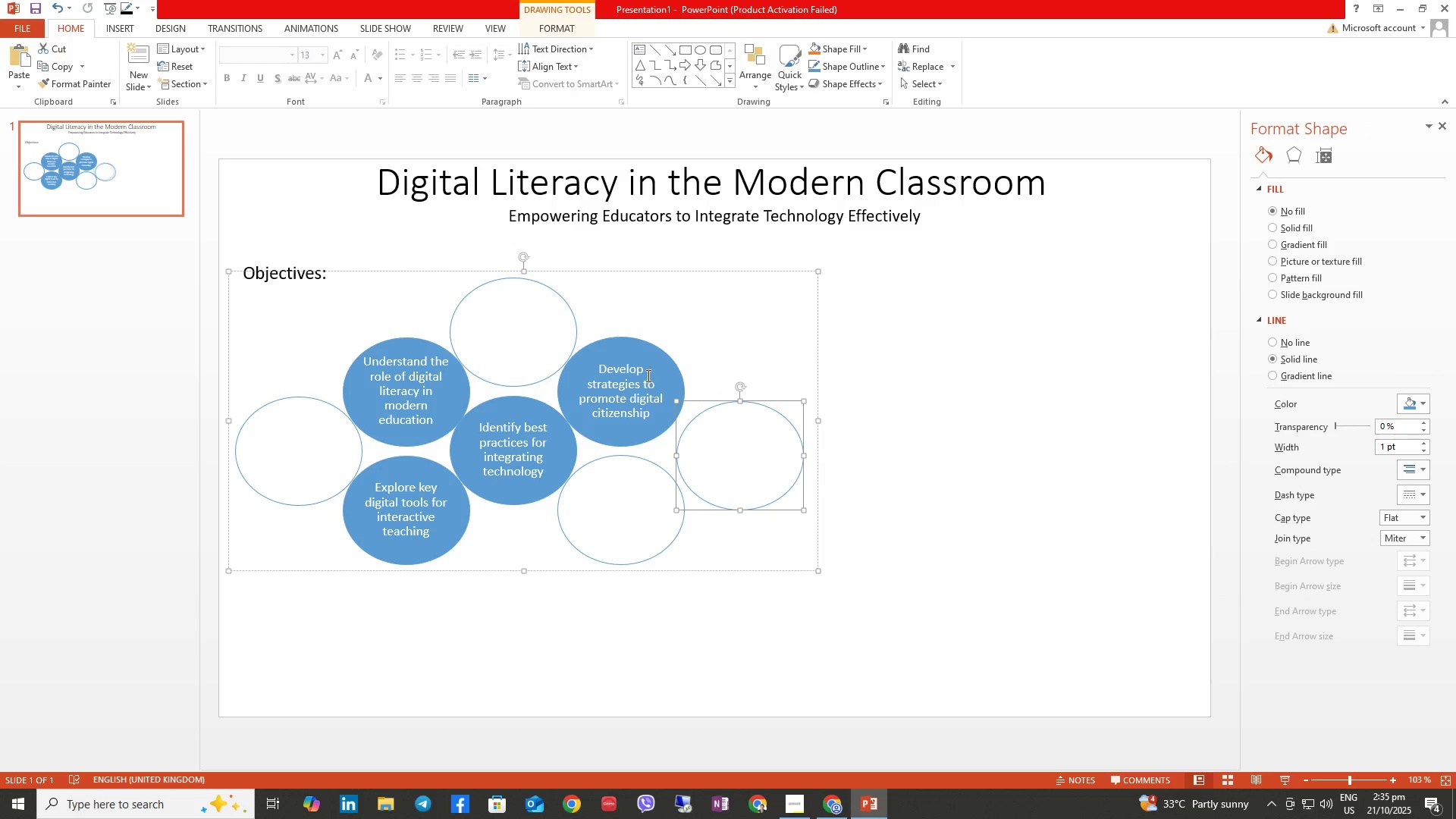 
left_click([645, 374])
 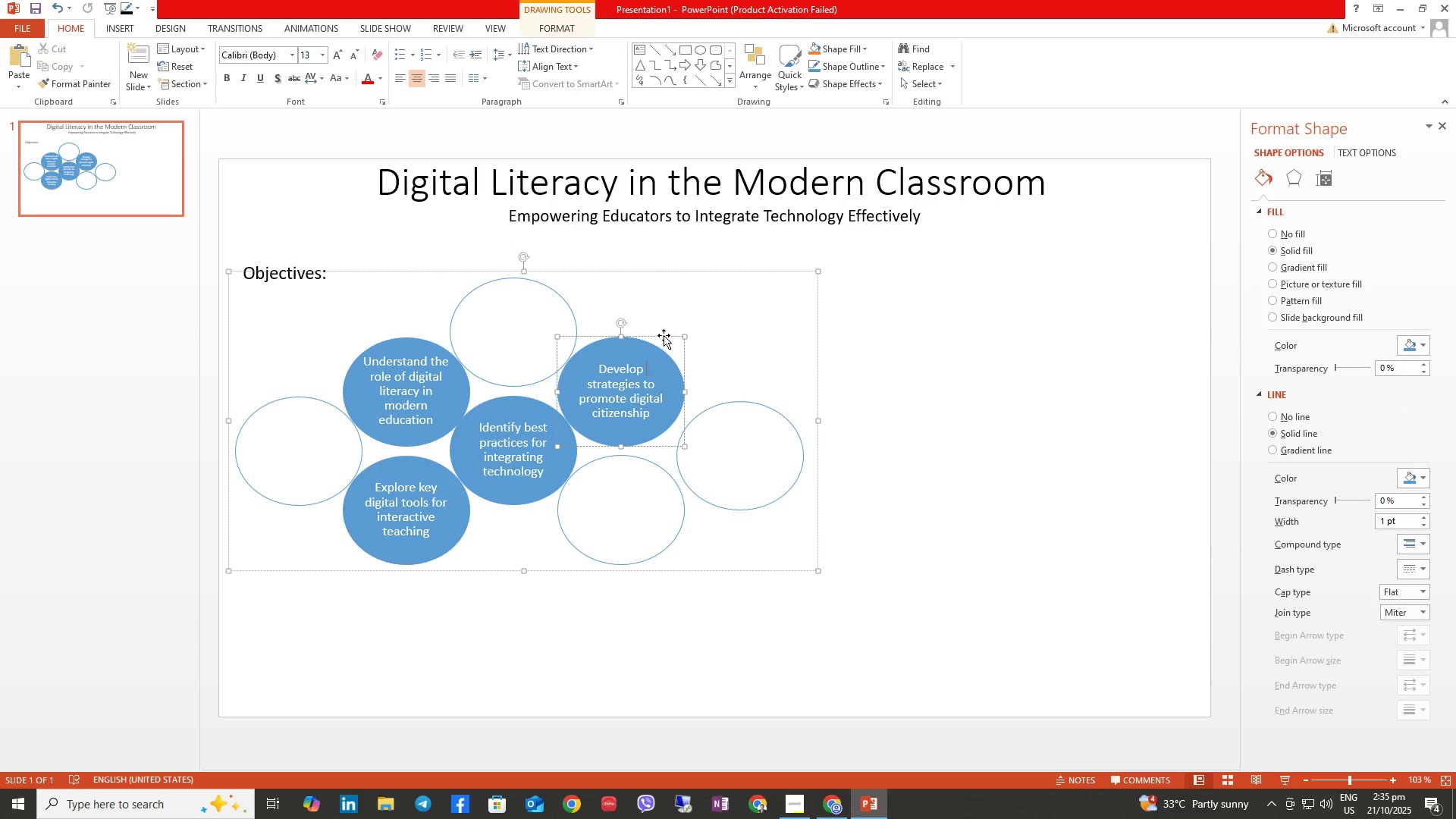 
left_click_drag(start_coordinate=[664, 335], to_coordinate=[676, 327])
 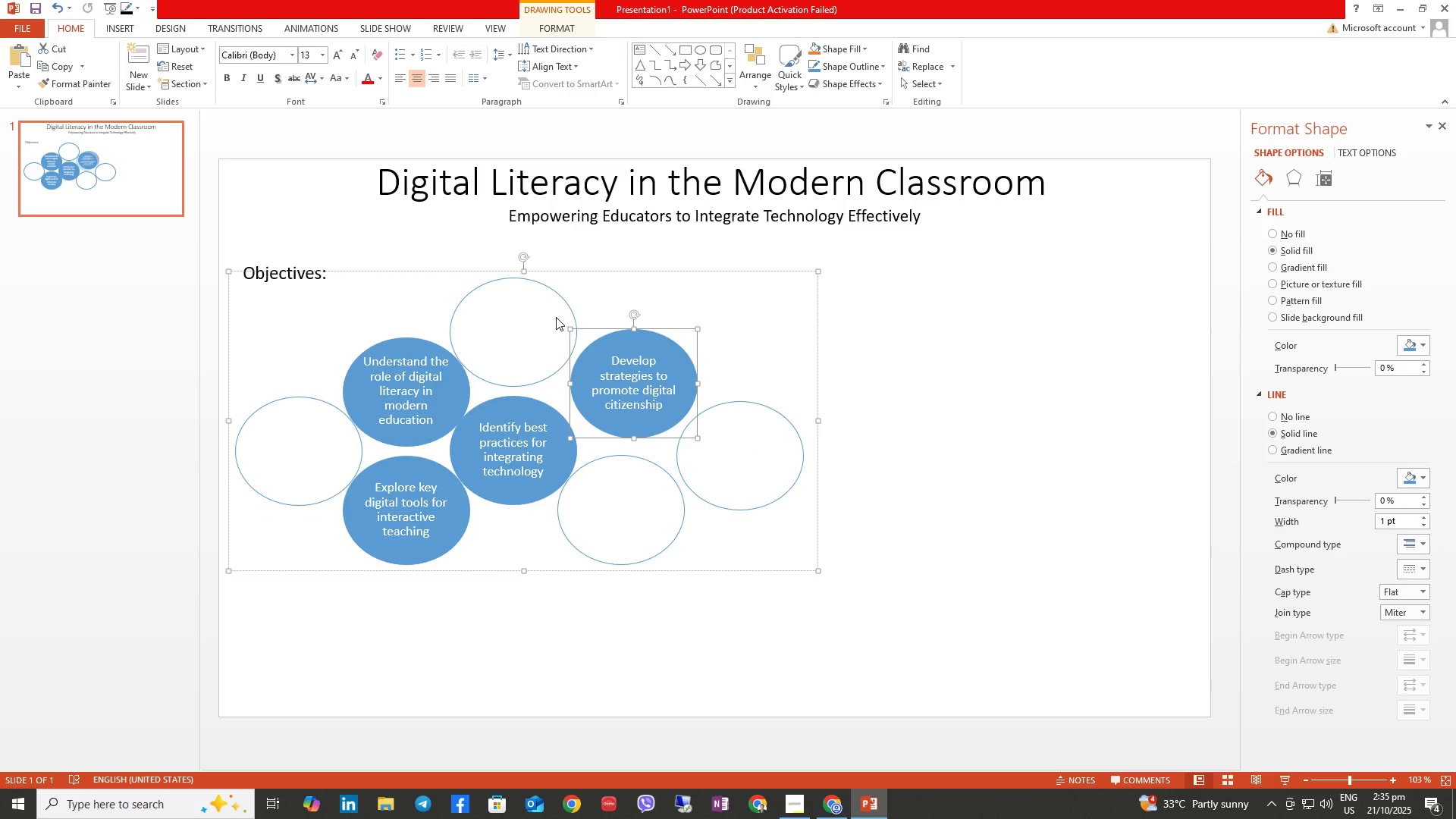 
left_click([548, 317])
 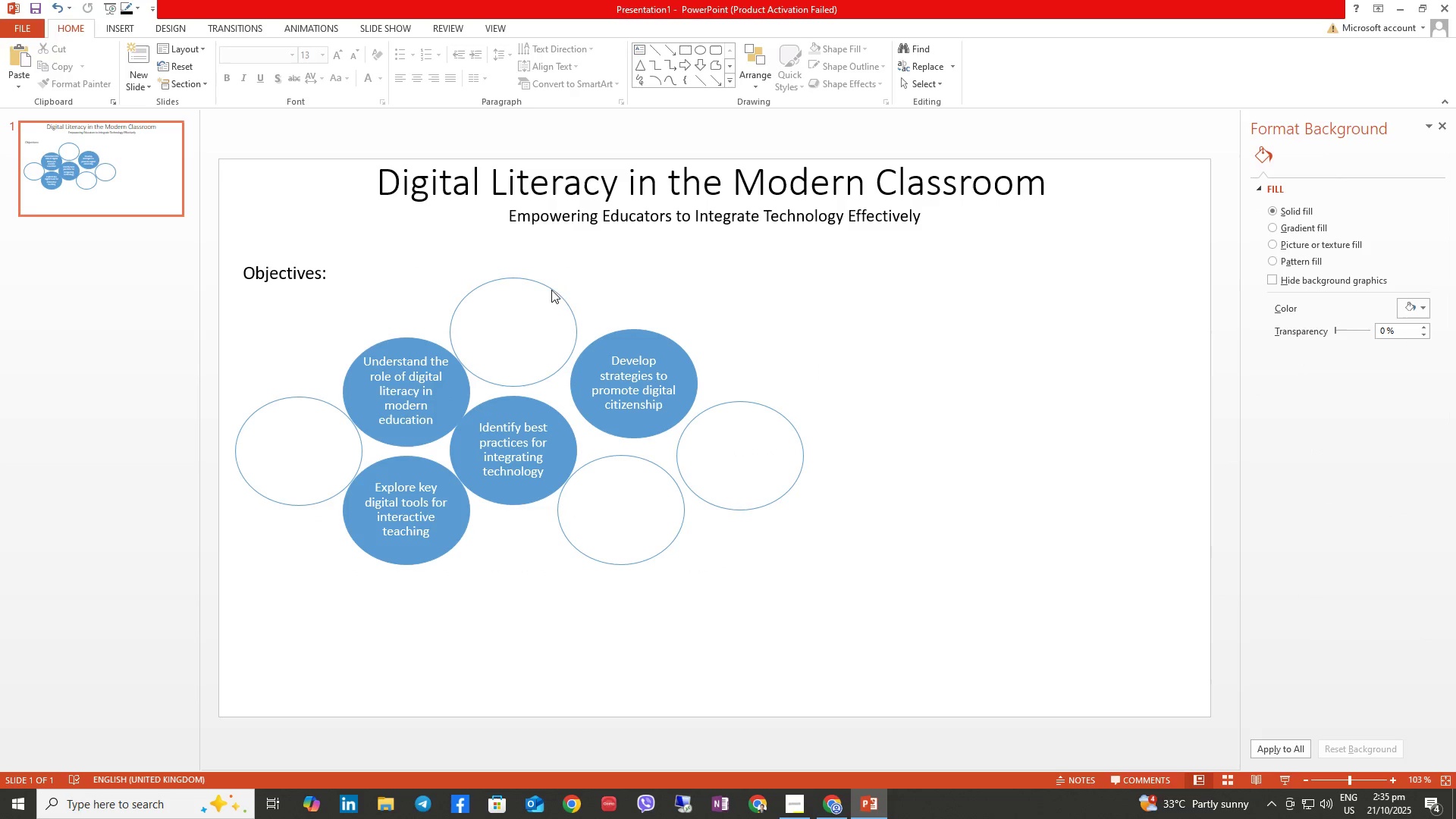 
left_click([541, 295])
 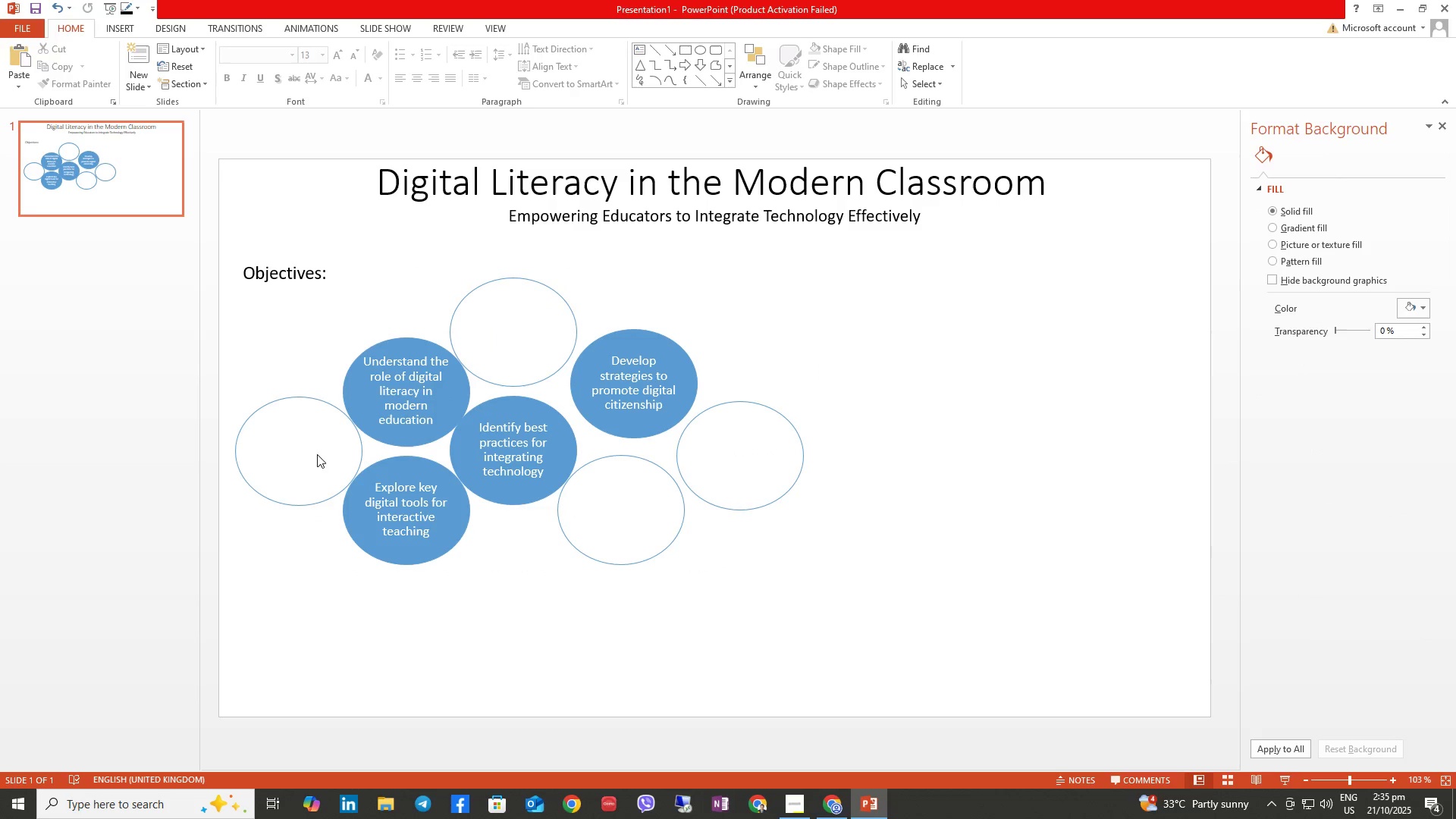 
double_click([382, 381])
 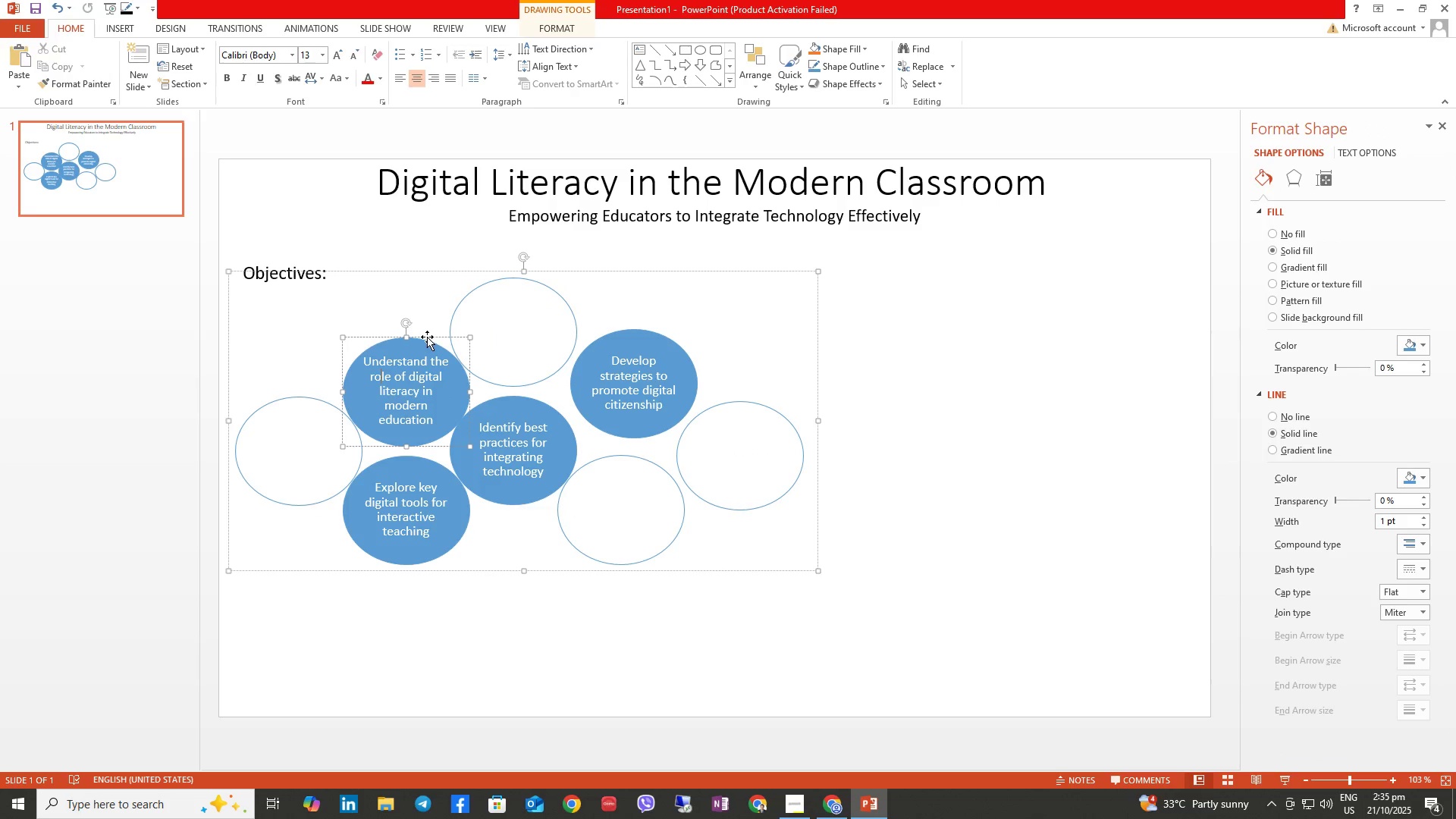 
left_click_drag(start_coordinate=[429, 335], to_coordinate=[403, 292])
 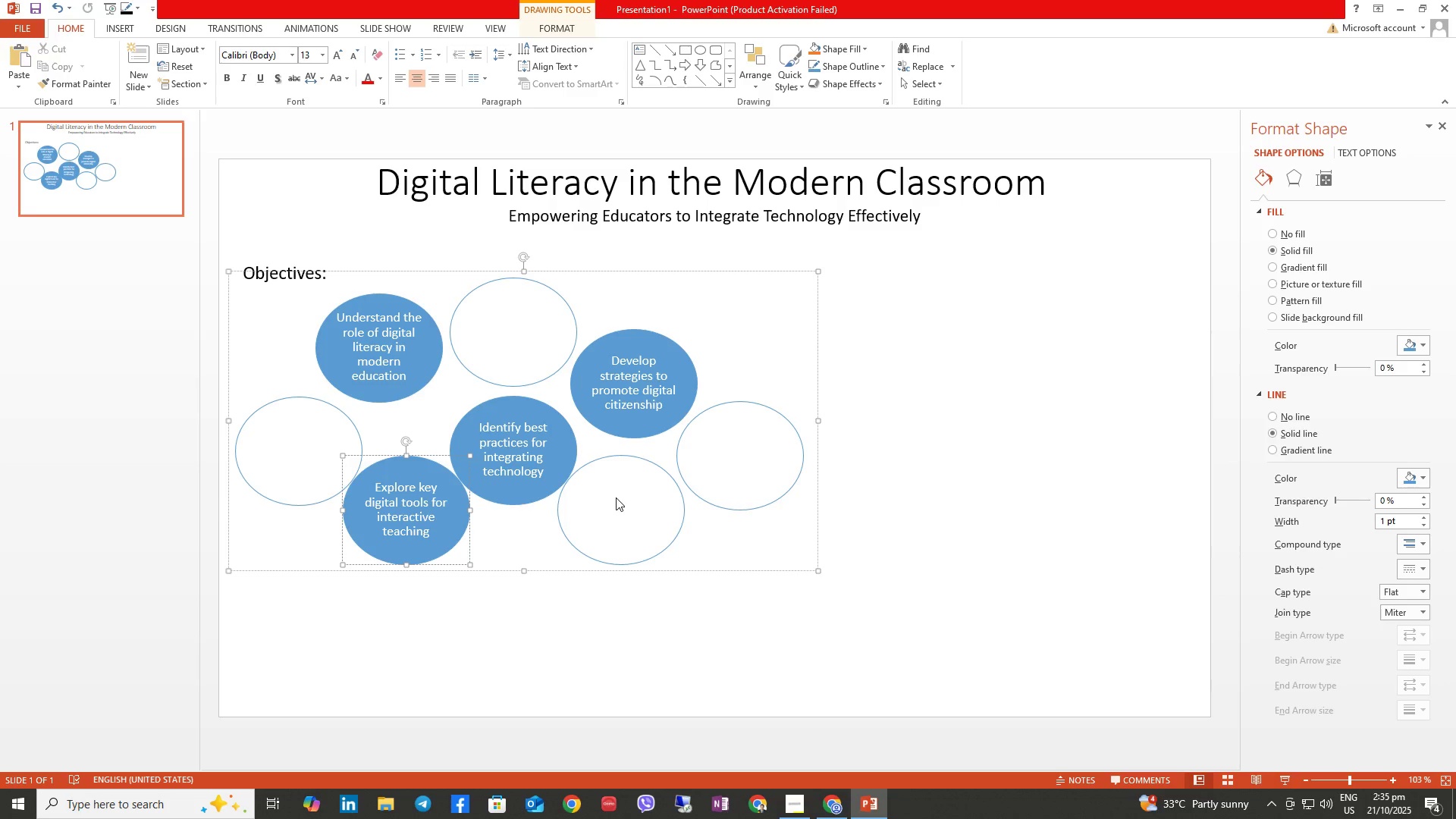 
left_click([767, 424])
 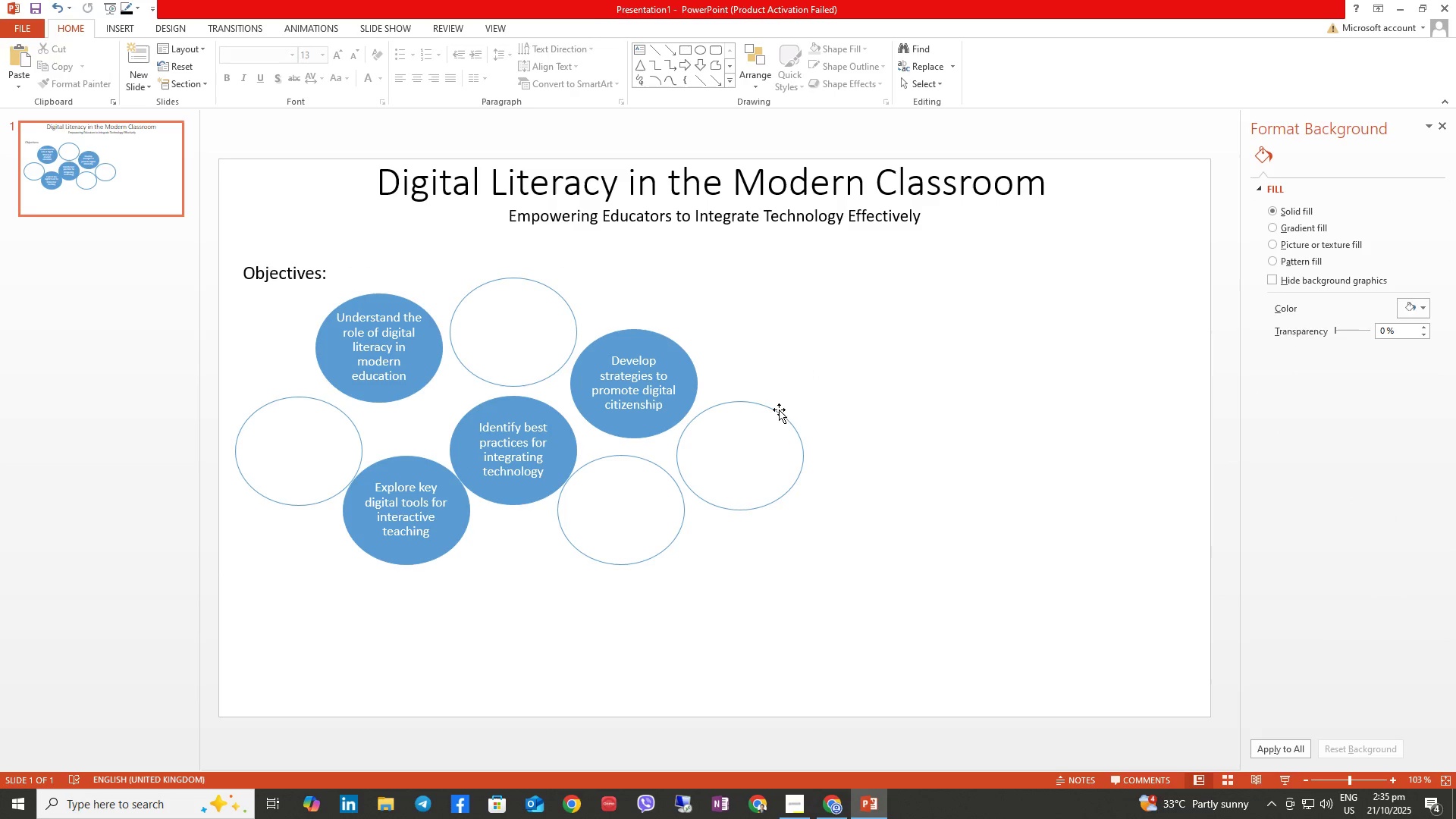 
left_click([779, 410])
 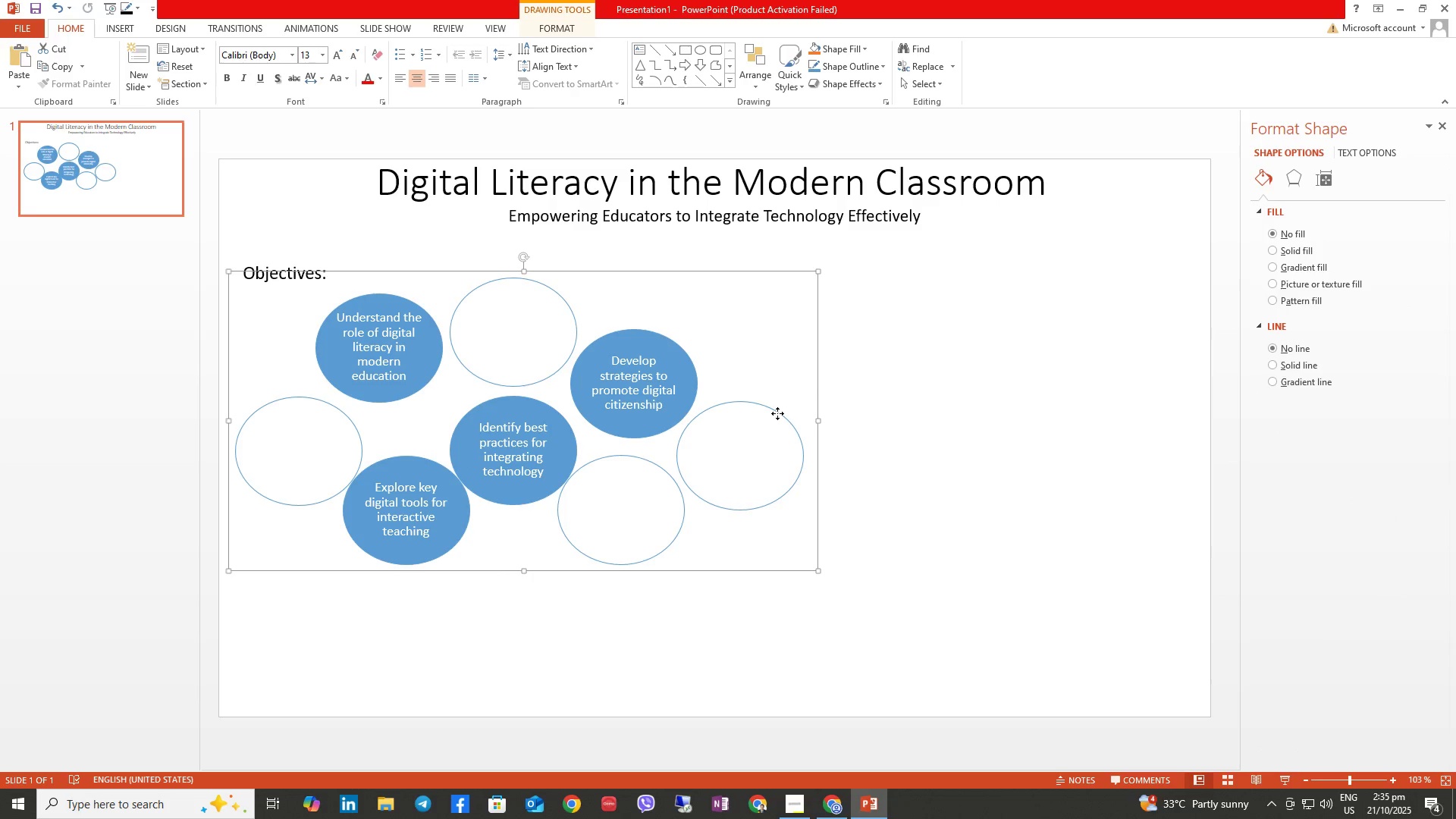 
left_click([777, 413])
 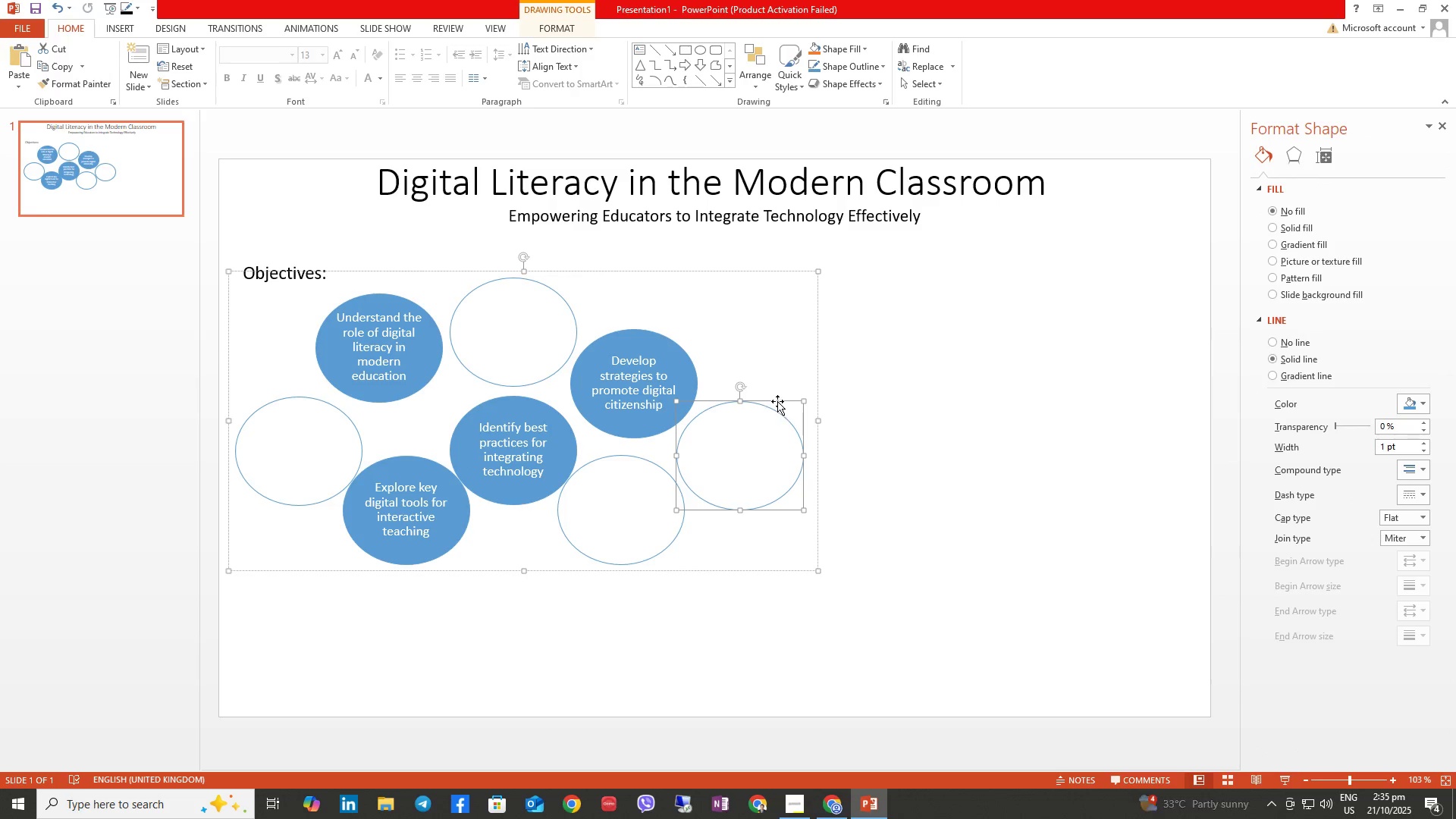 
left_click_drag(start_coordinate=[777, 401], to_coordinate=[789, 394])
 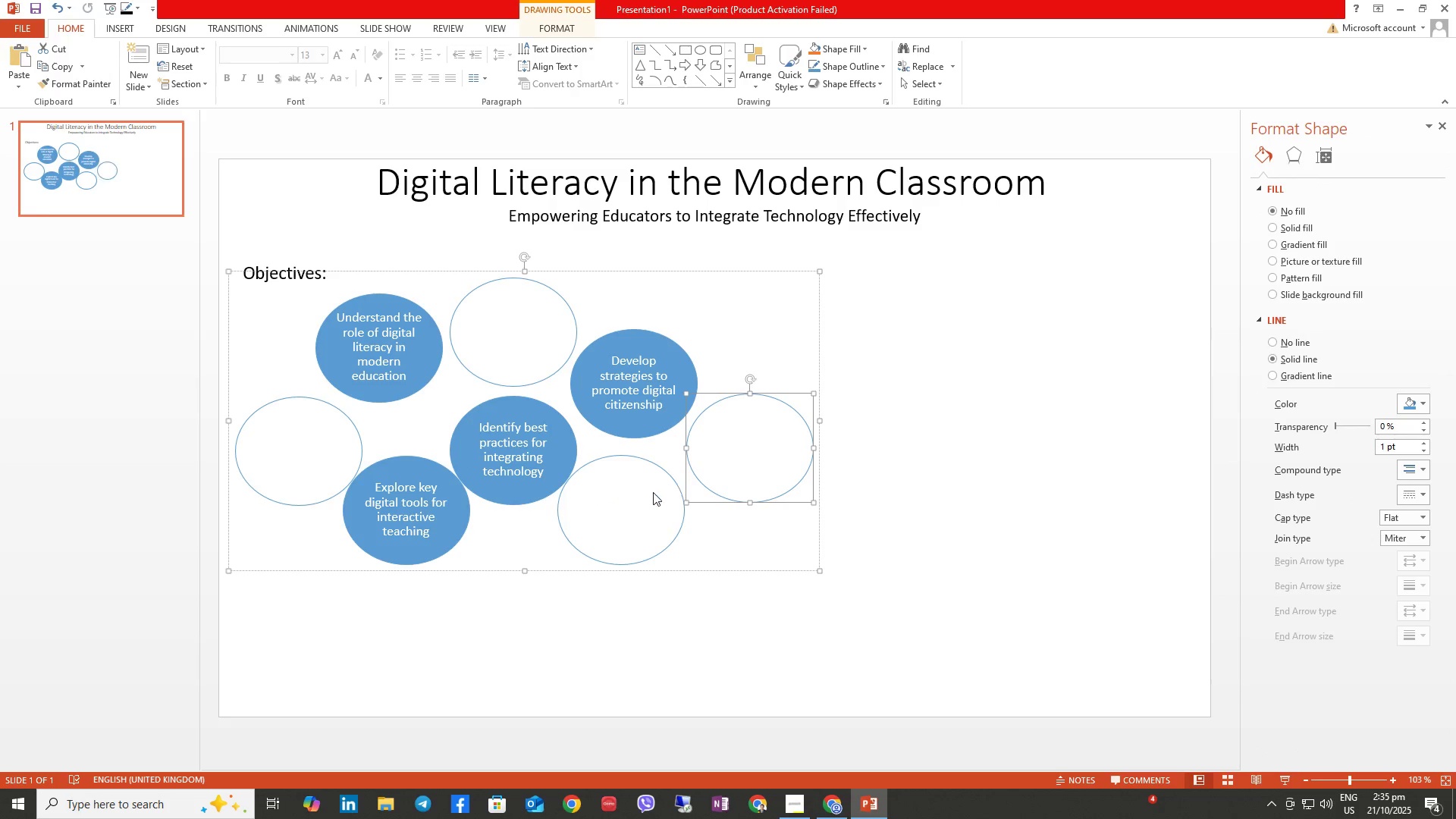 
left_click([653, 492])
 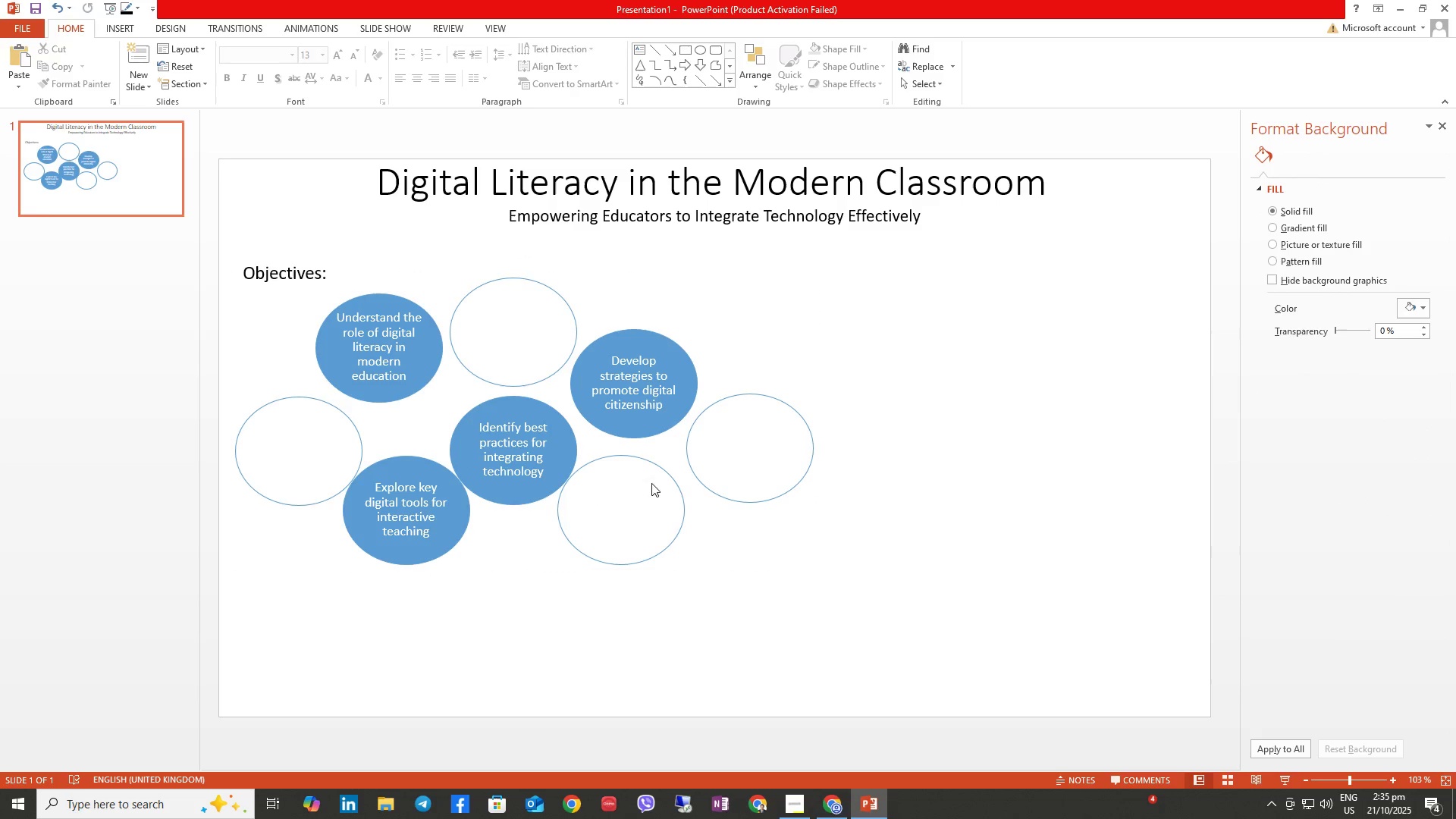 
double_click([657, 490])
 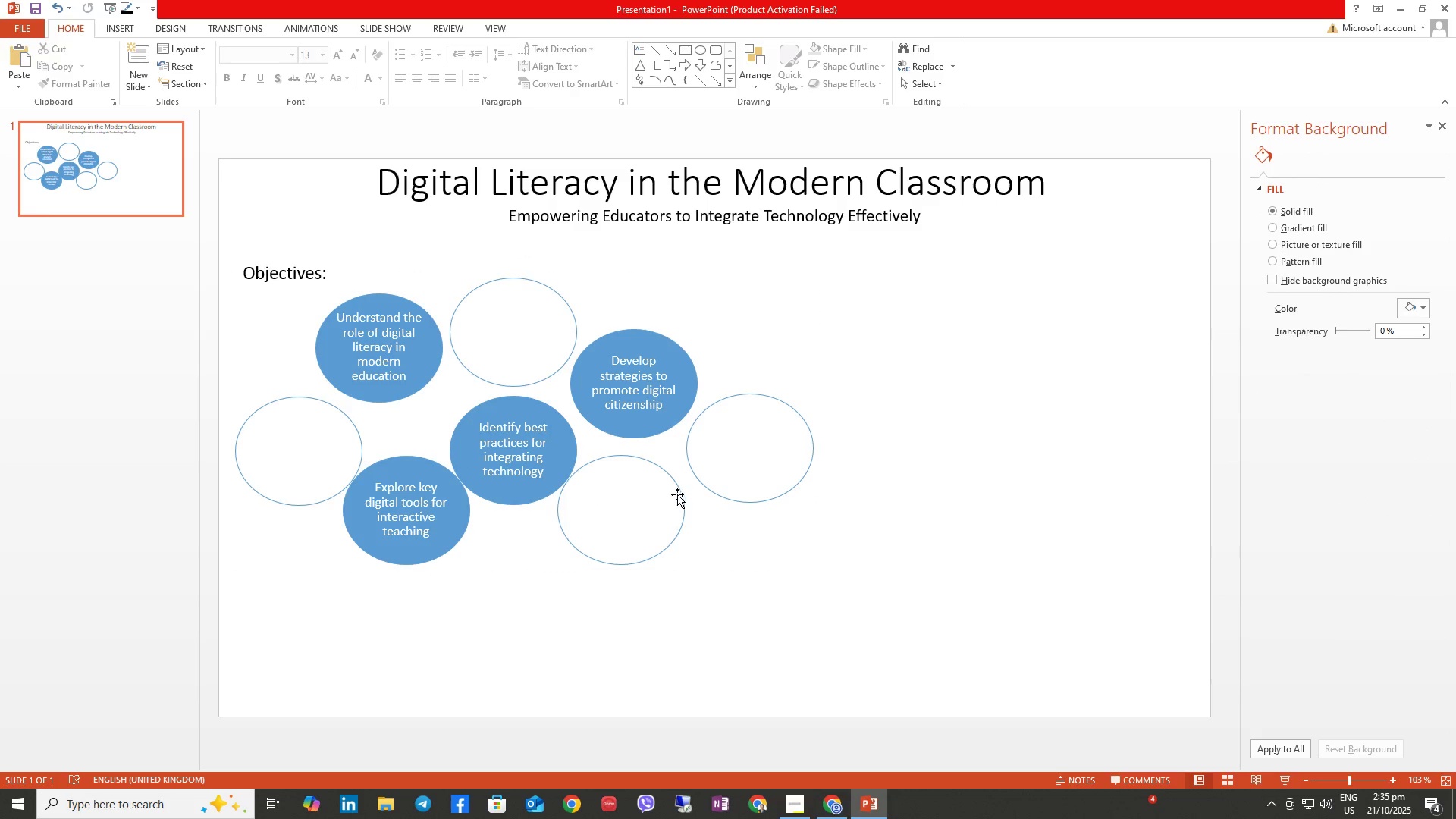 
left_click([677, 494])
 